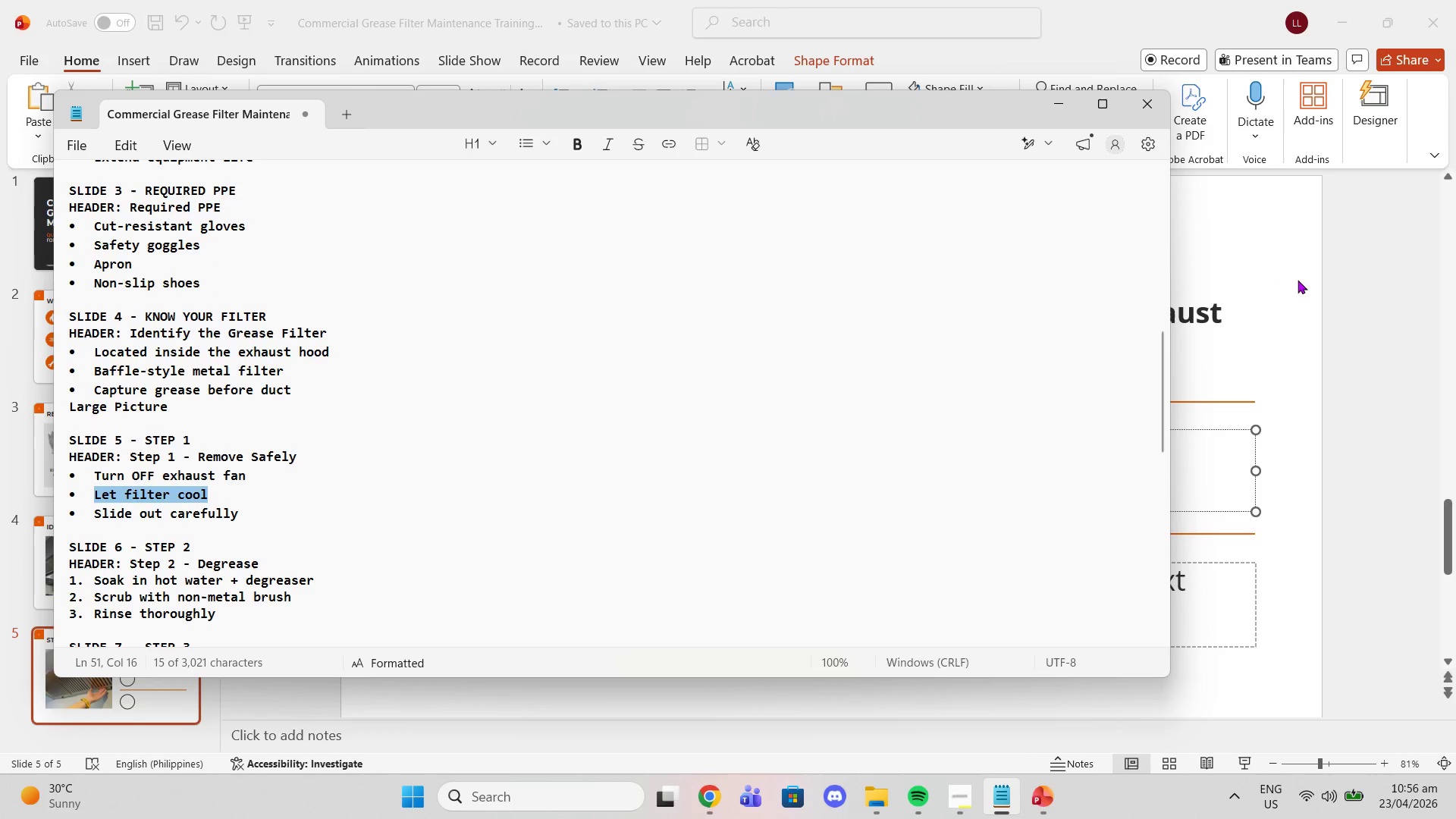 
left_click([1341, 270])
 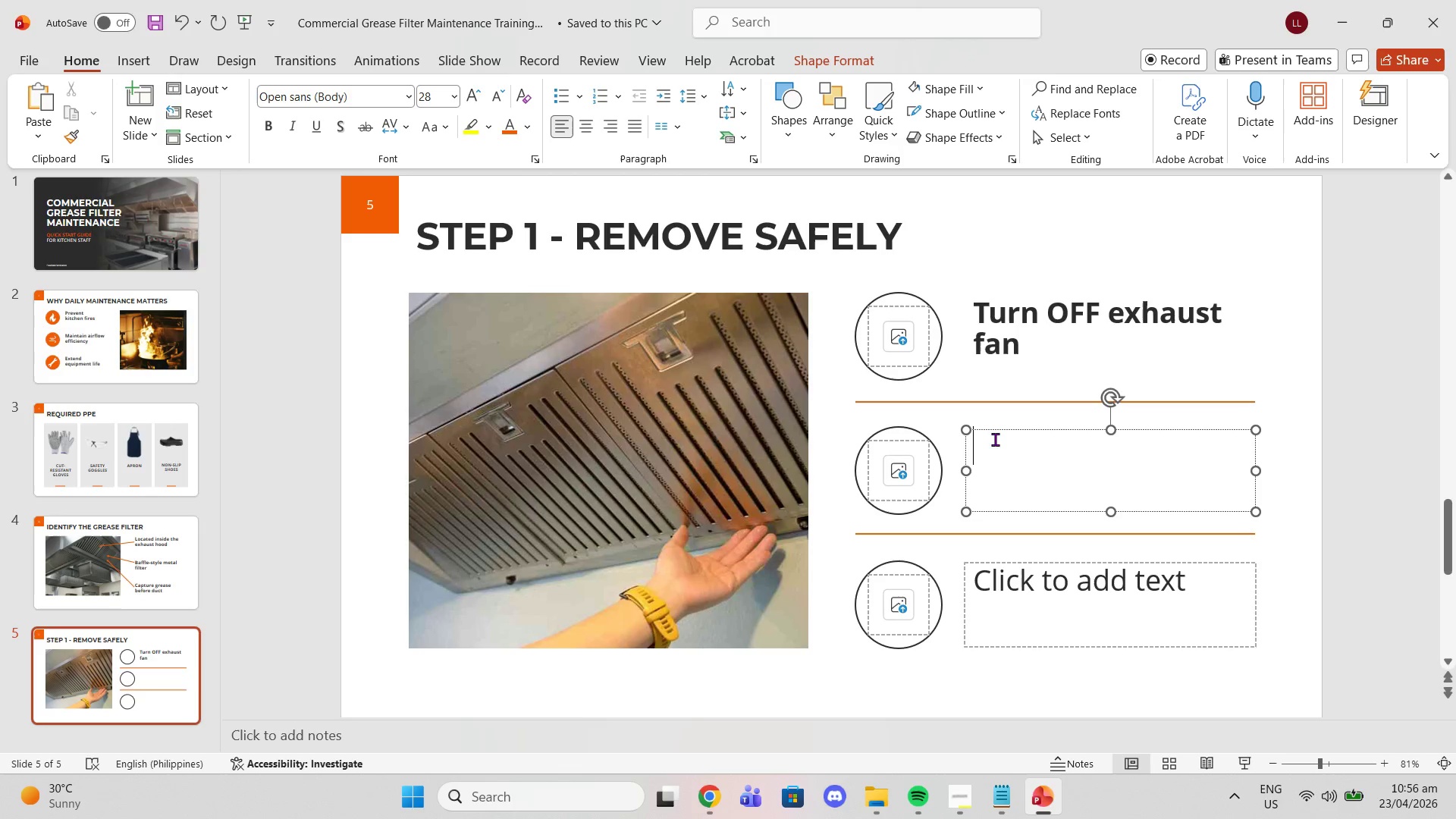 
key(Control+V)
 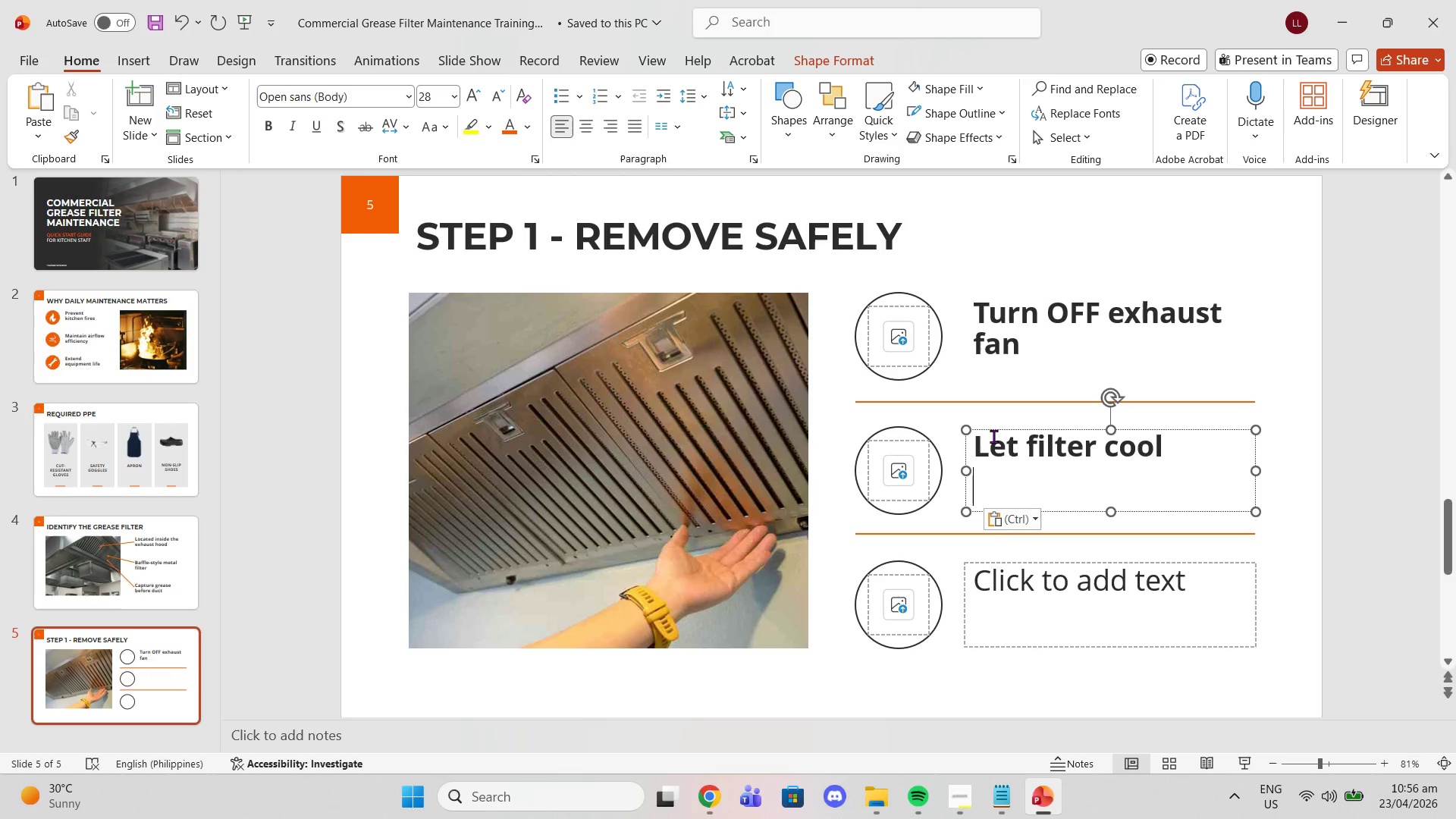 
key(Control+ControlLeft)
 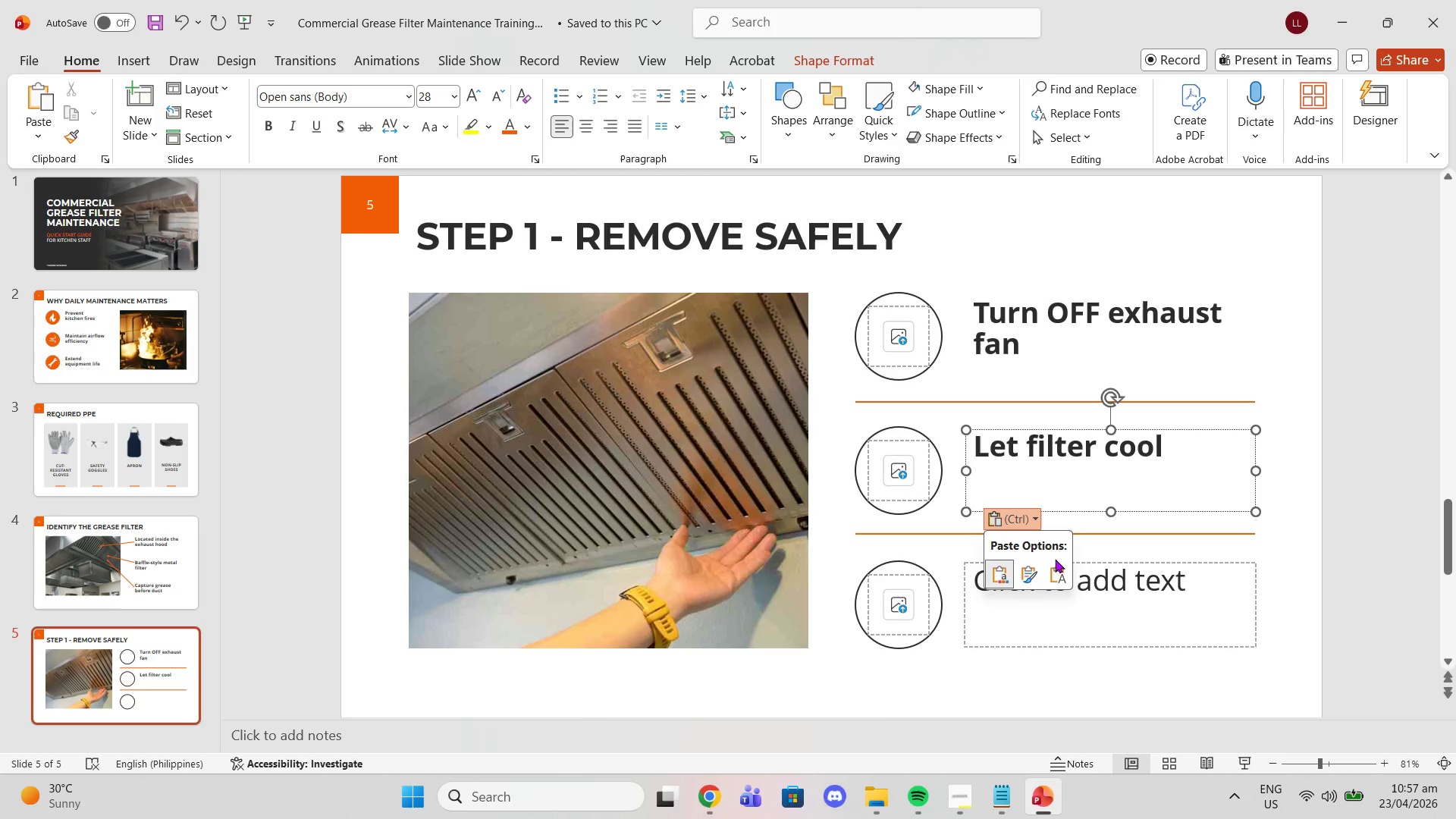 
left_click([1066, 571])
 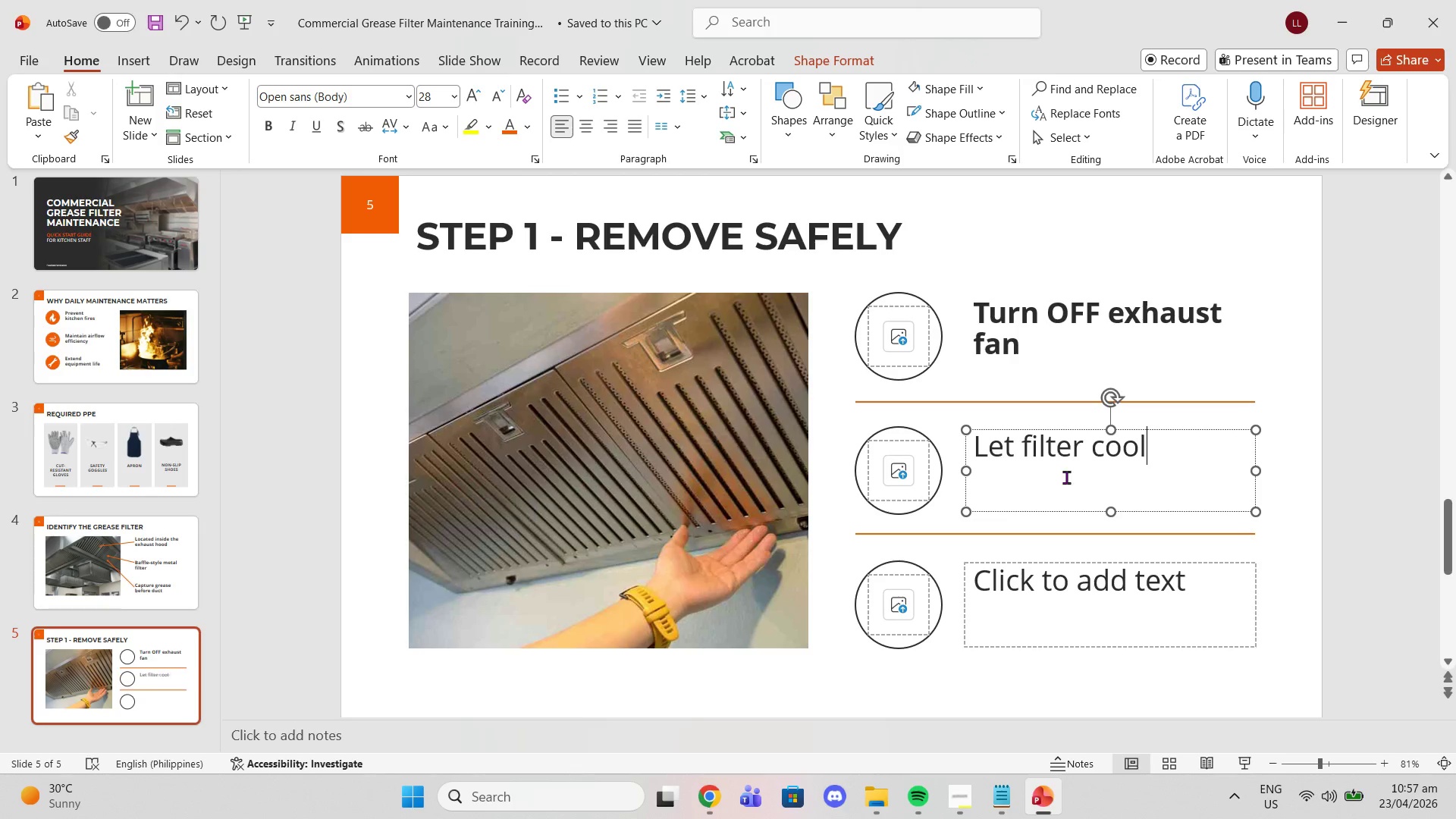 
left_click_drag(start_coordinate=[1159, 457], to_coordinate=[926, 453])
 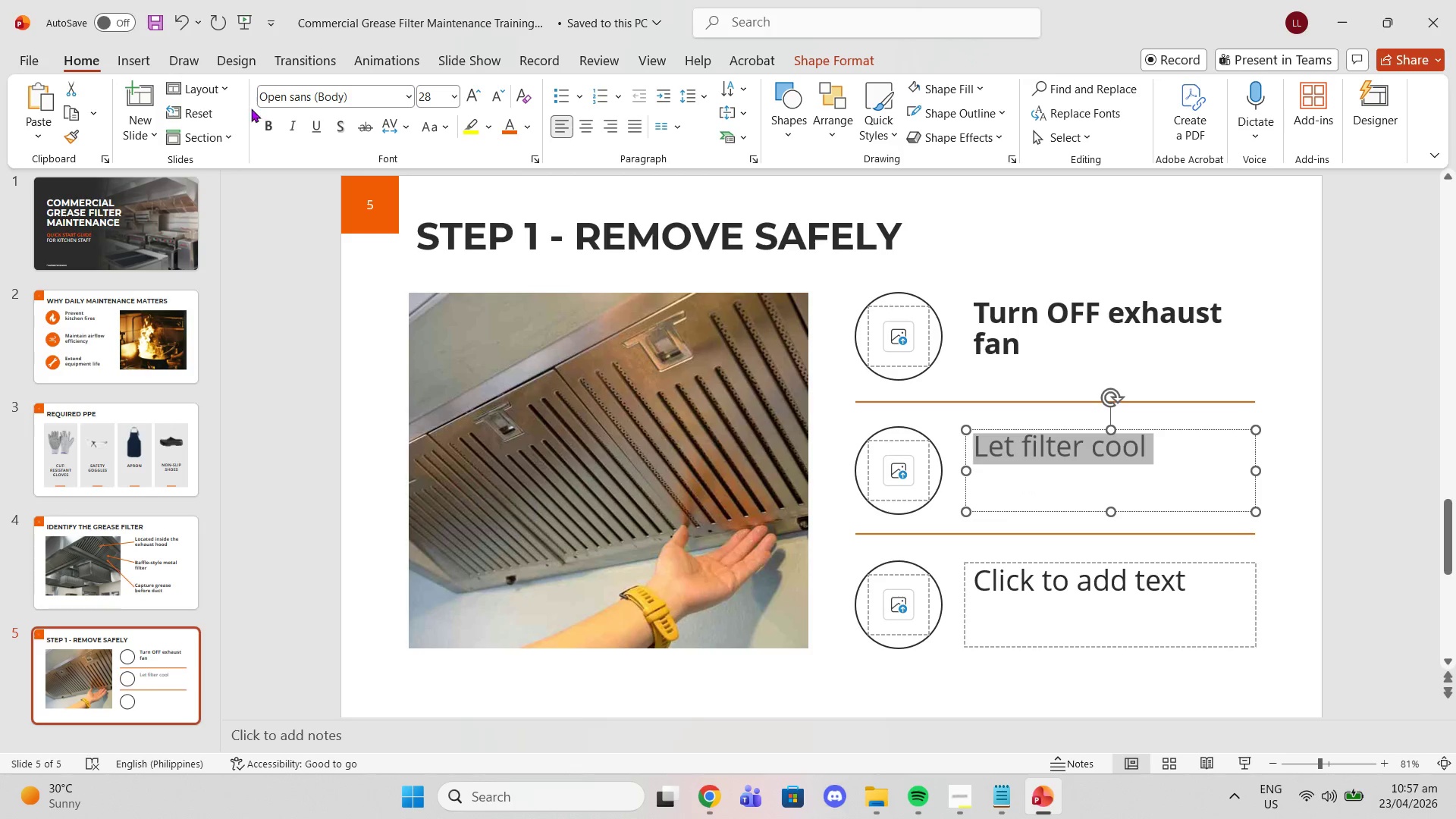 
left_click([270, 120])
 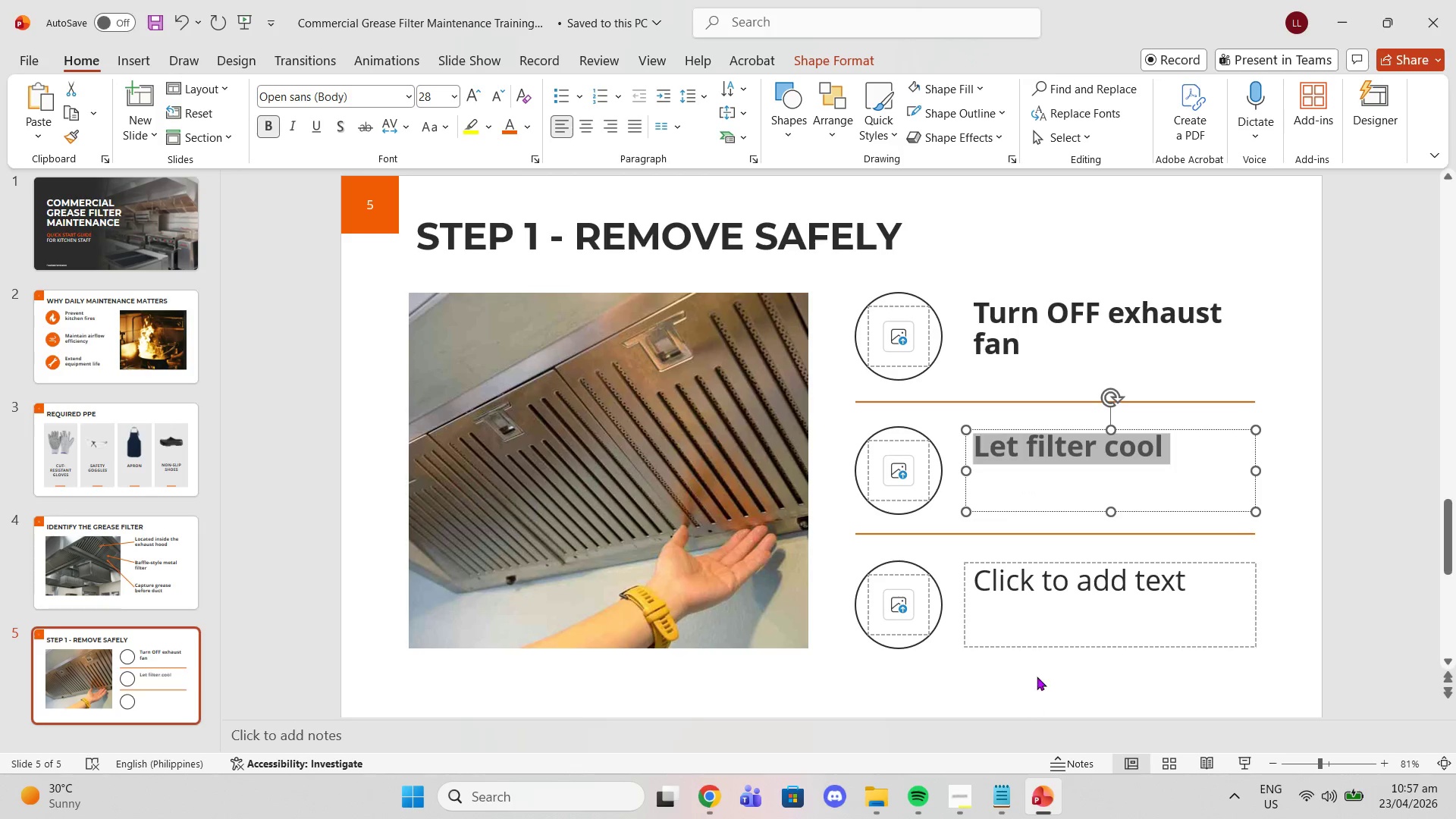 
left_click([1051, 600])
 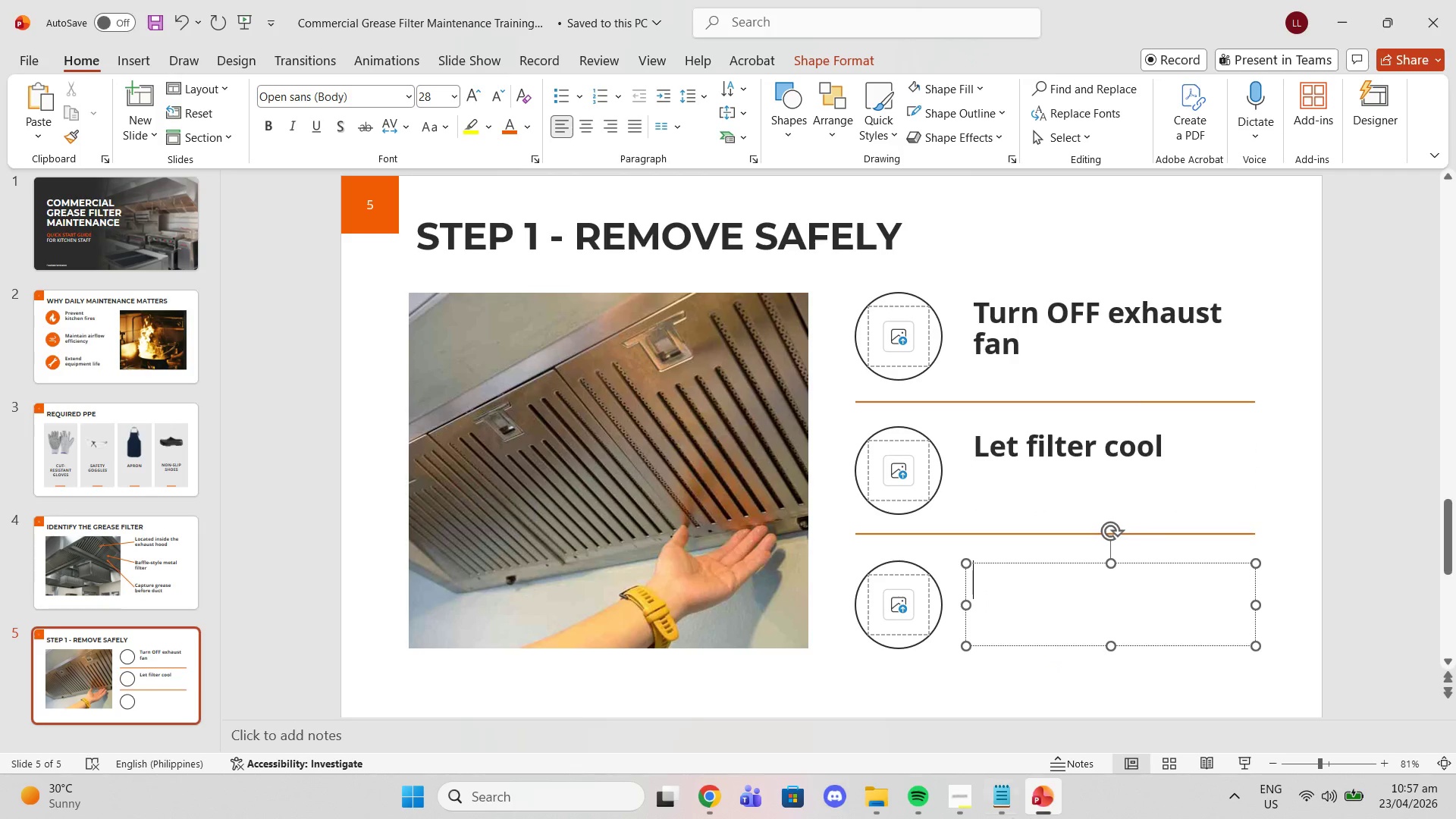 
left_click([1007, 818])
 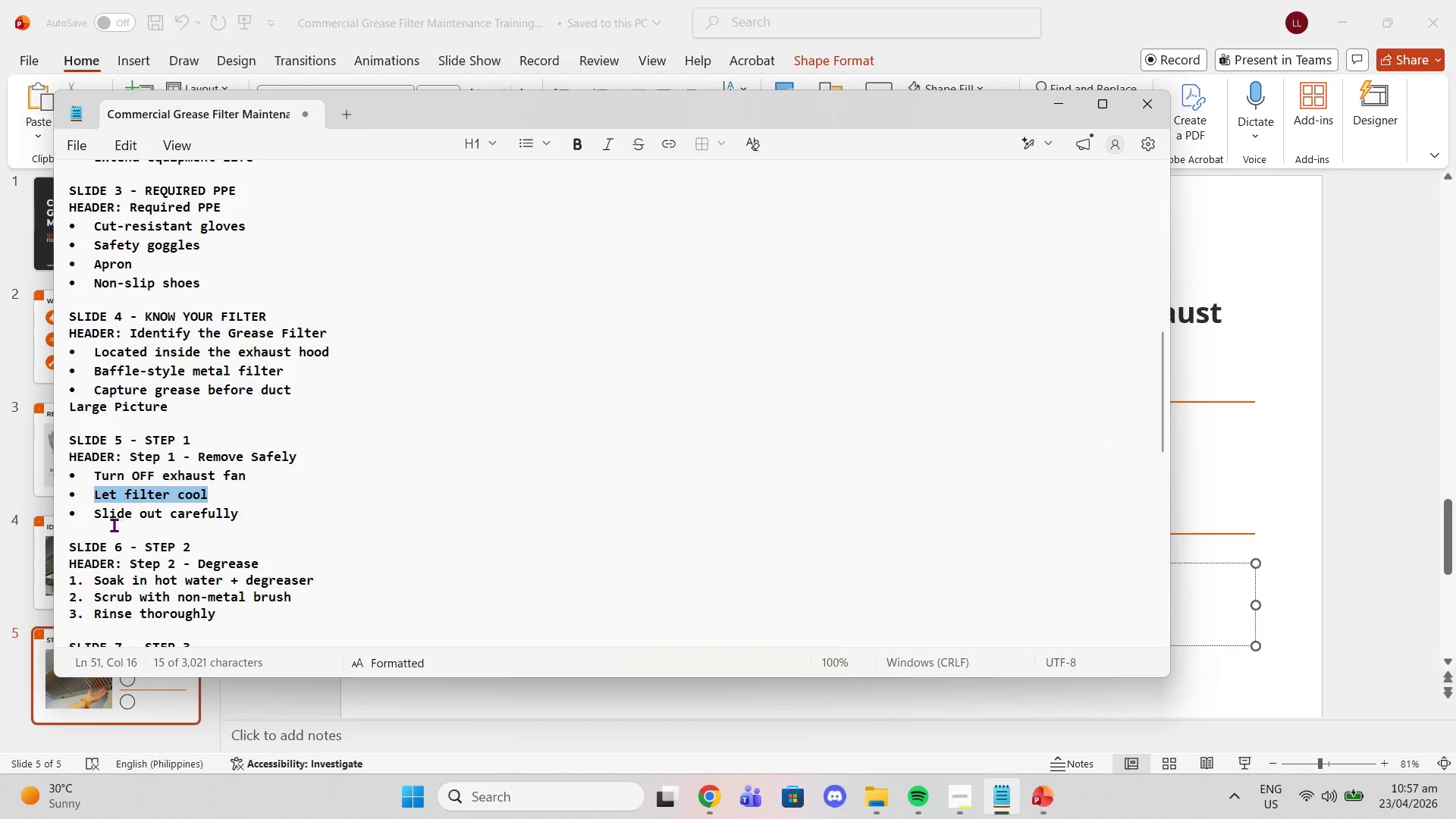 
double_click([109, 524])
 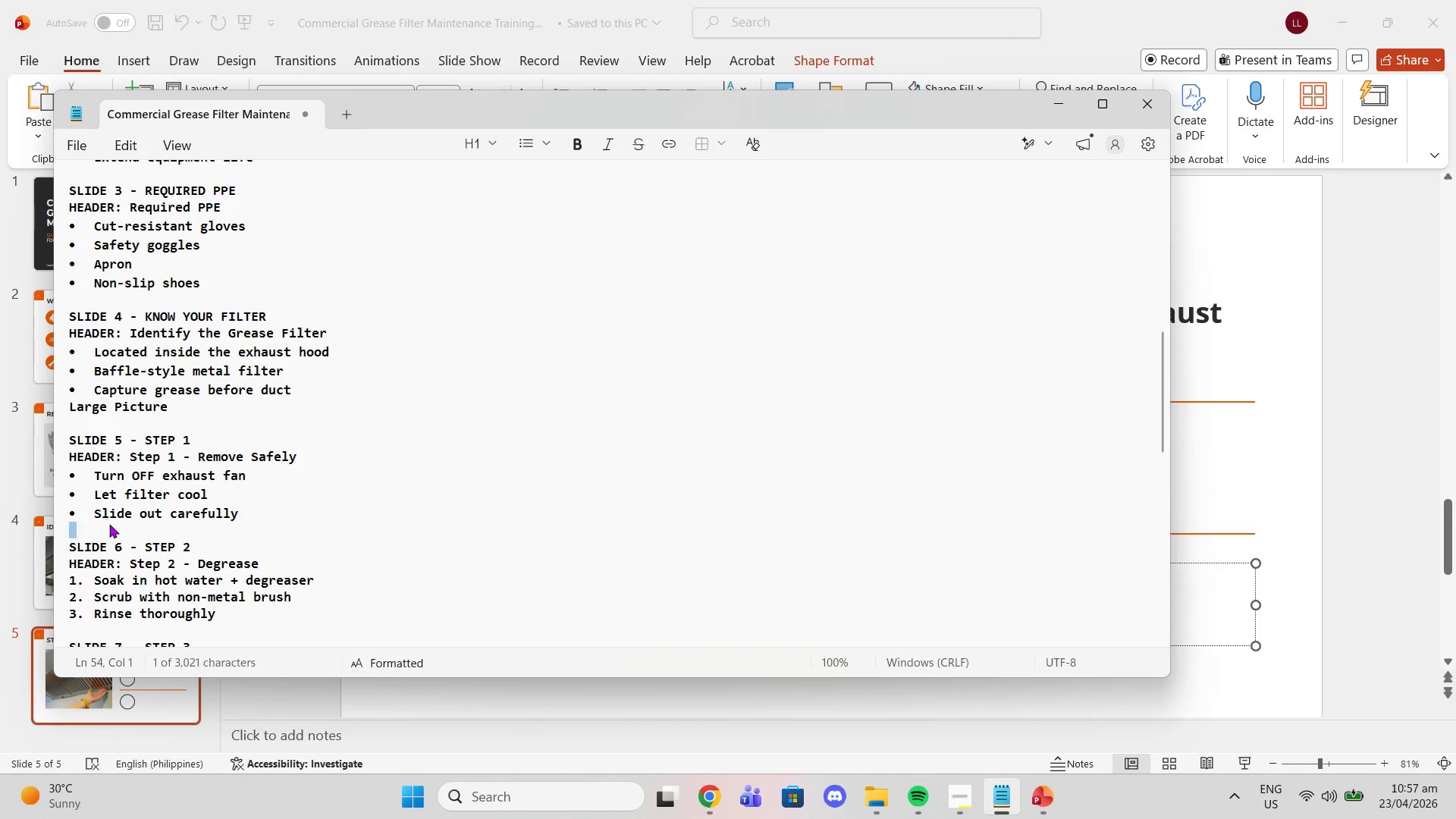 
triple_click([109, 524])
 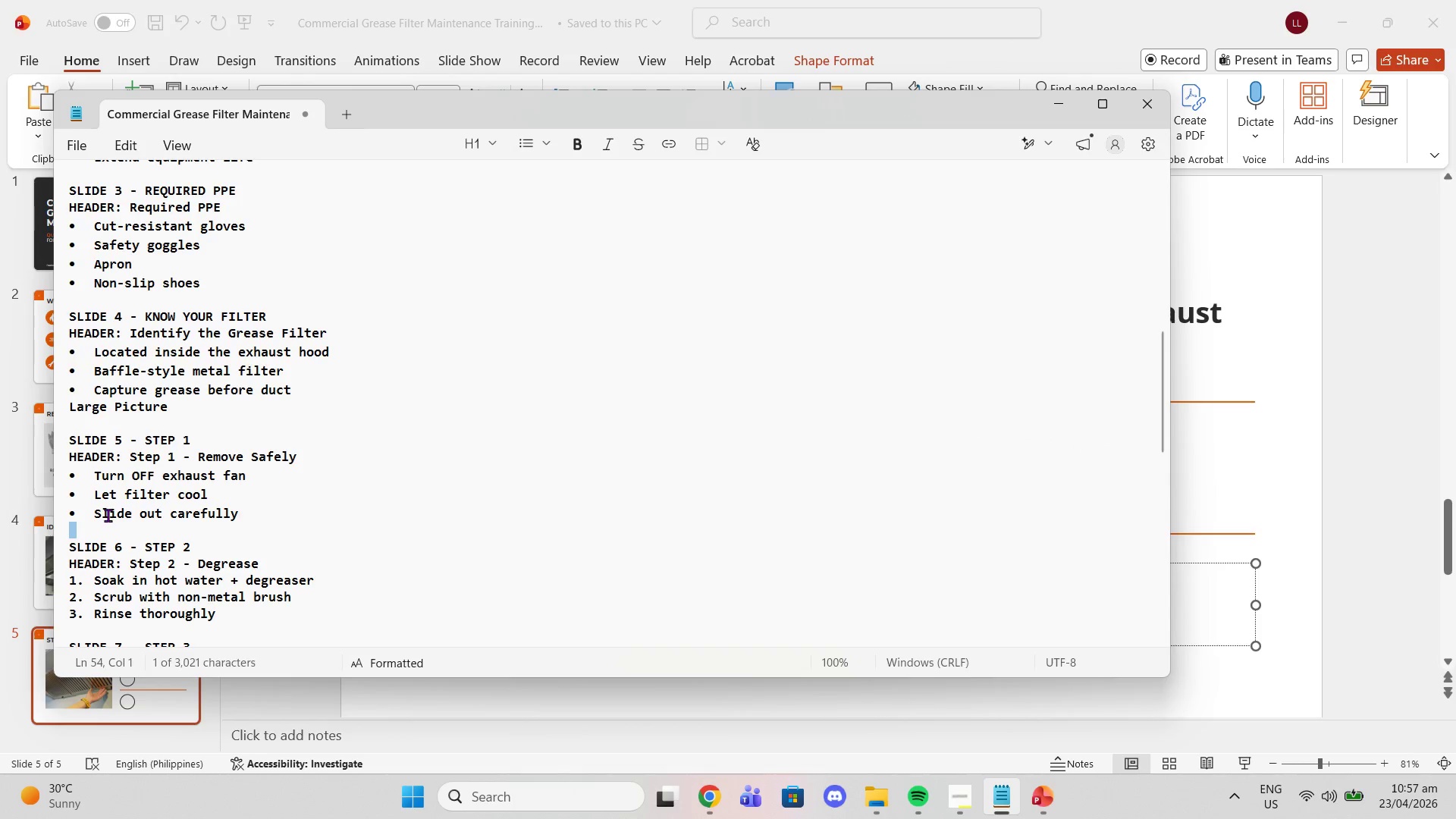 
triple_click([108, 515])
 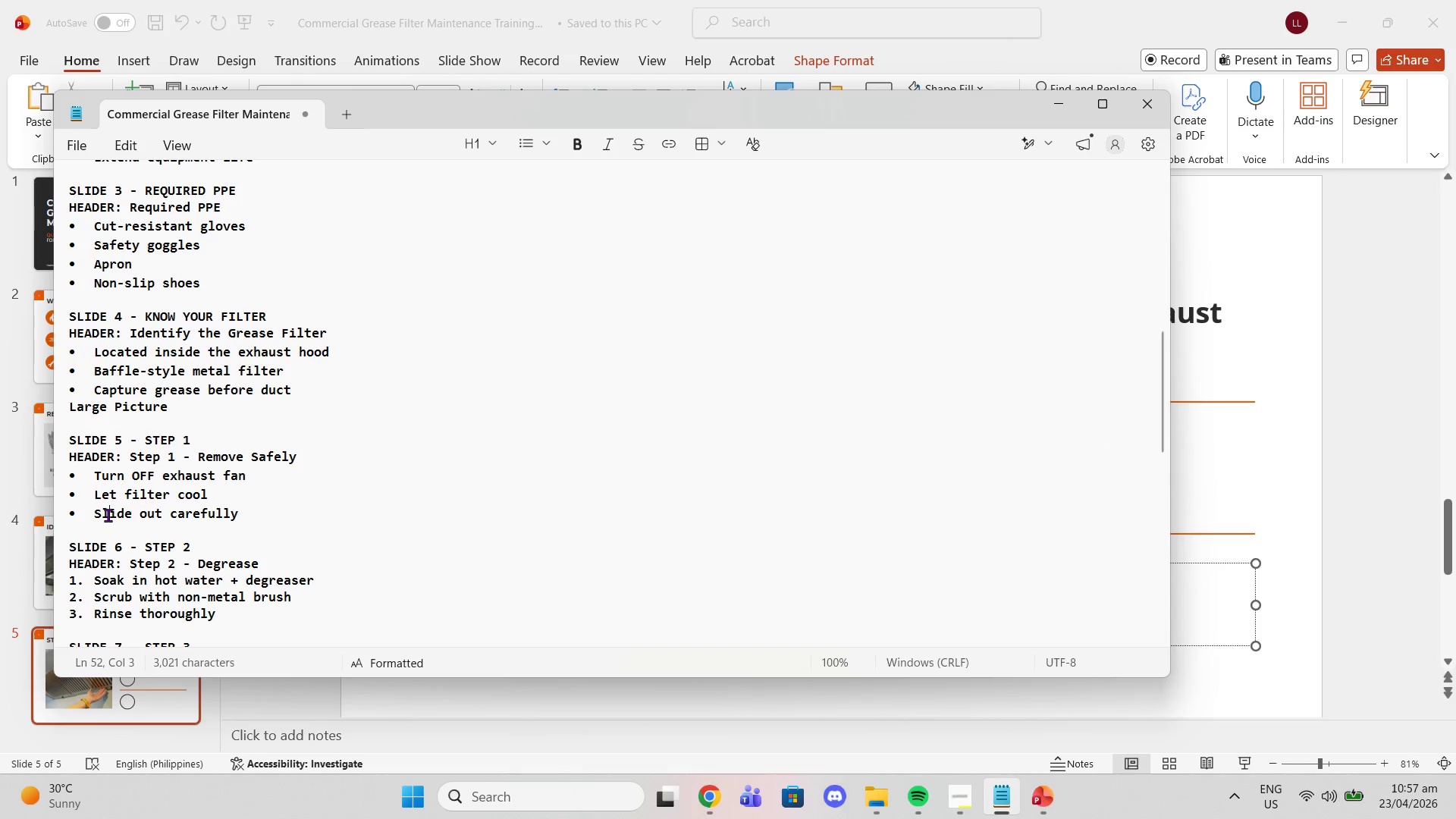 
triple_click([108, 515])
 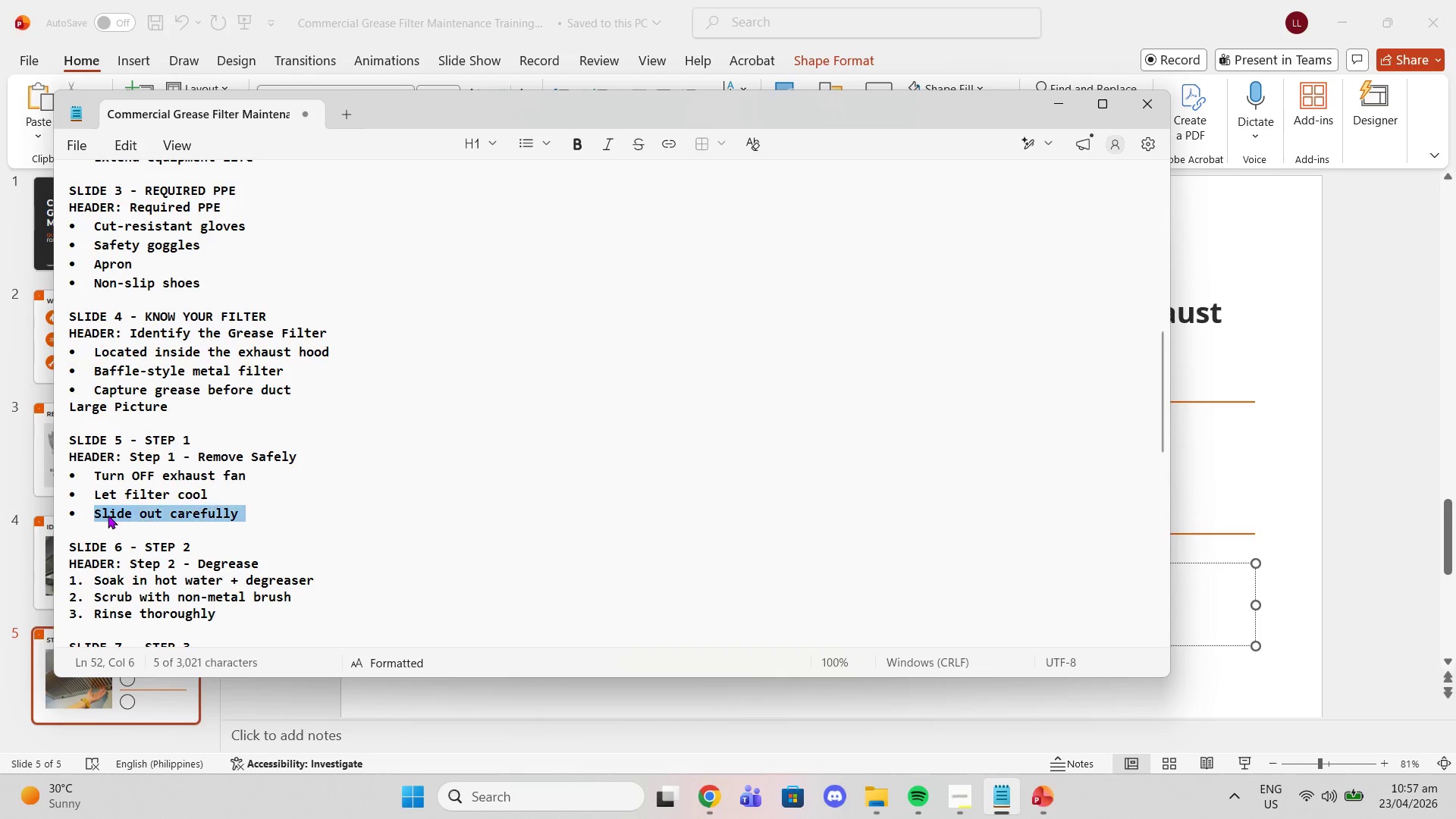 
triple_click([108, 515])
 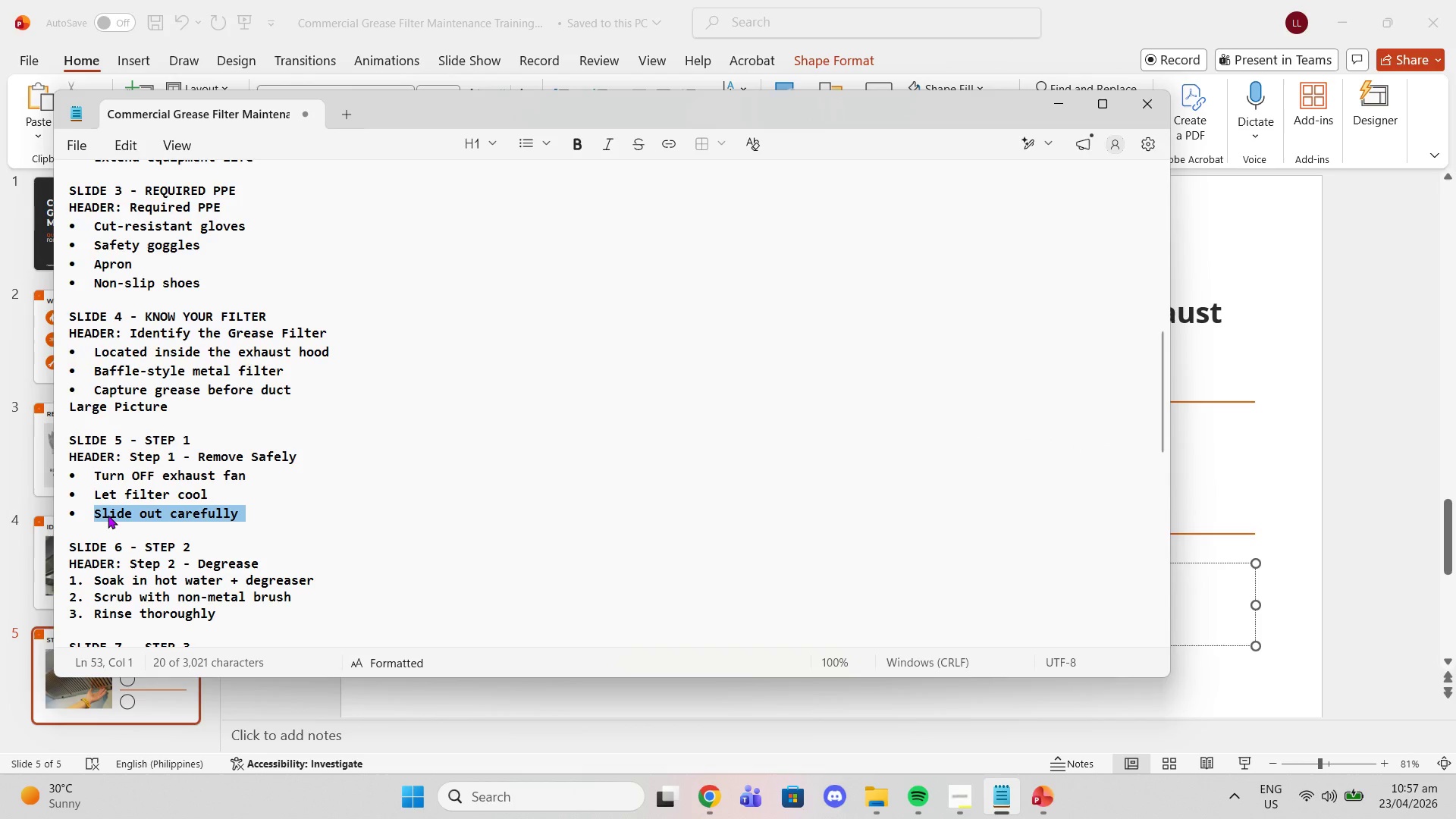 
key(Control+C)
 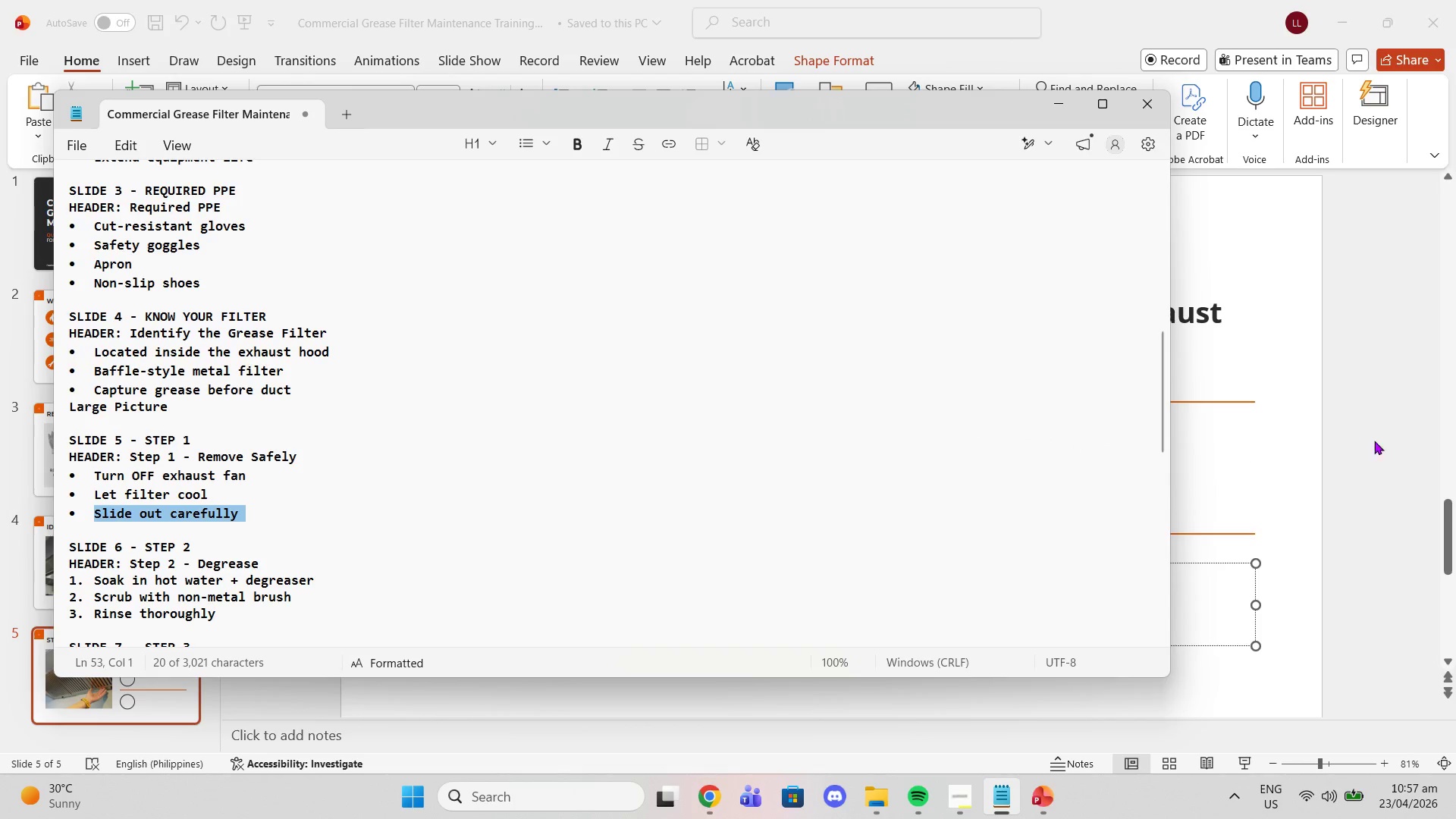 
left_click([1392, 436])
 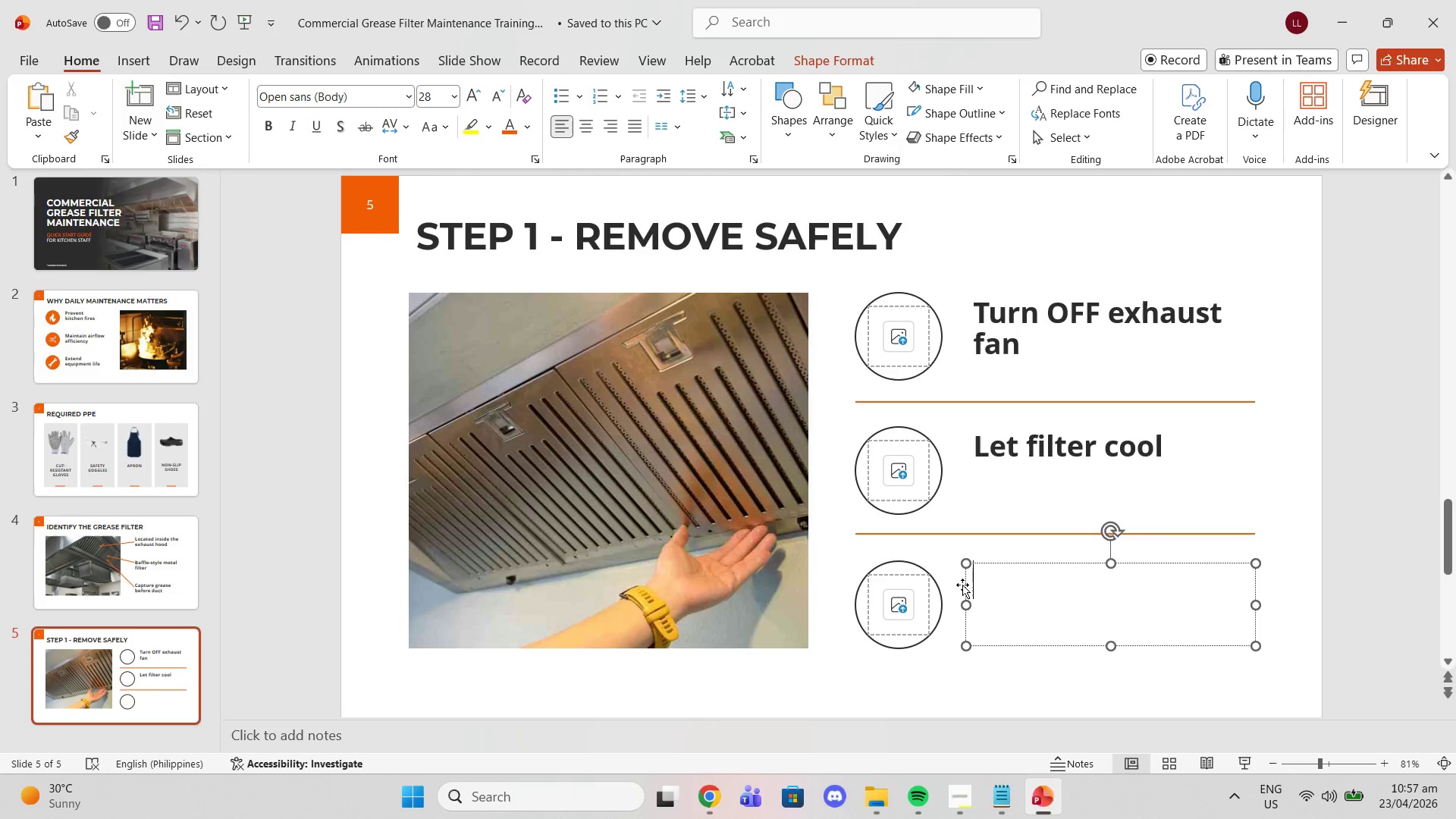 
key(Control+V)
 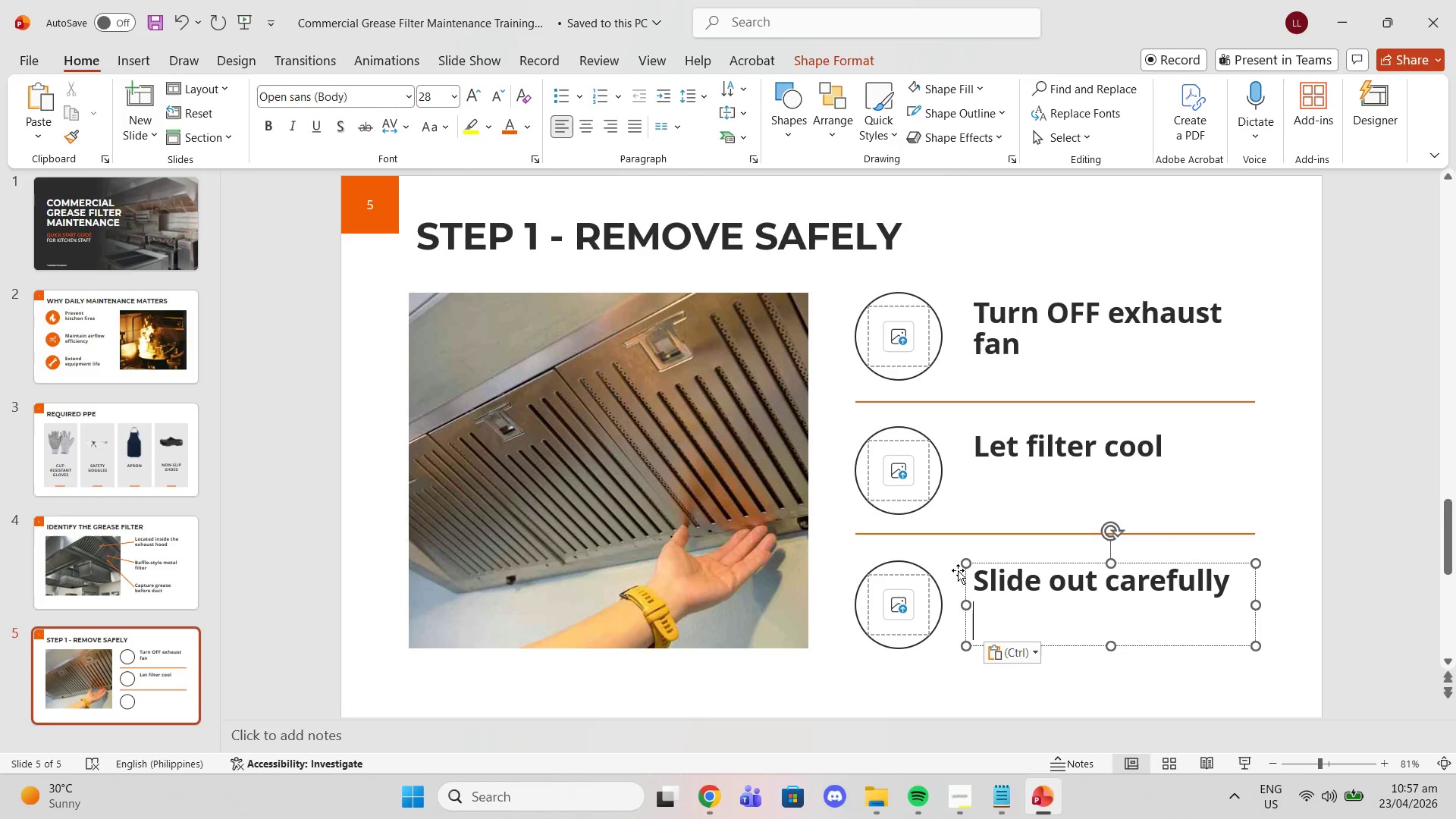 
key(Control+ControlLeft)
 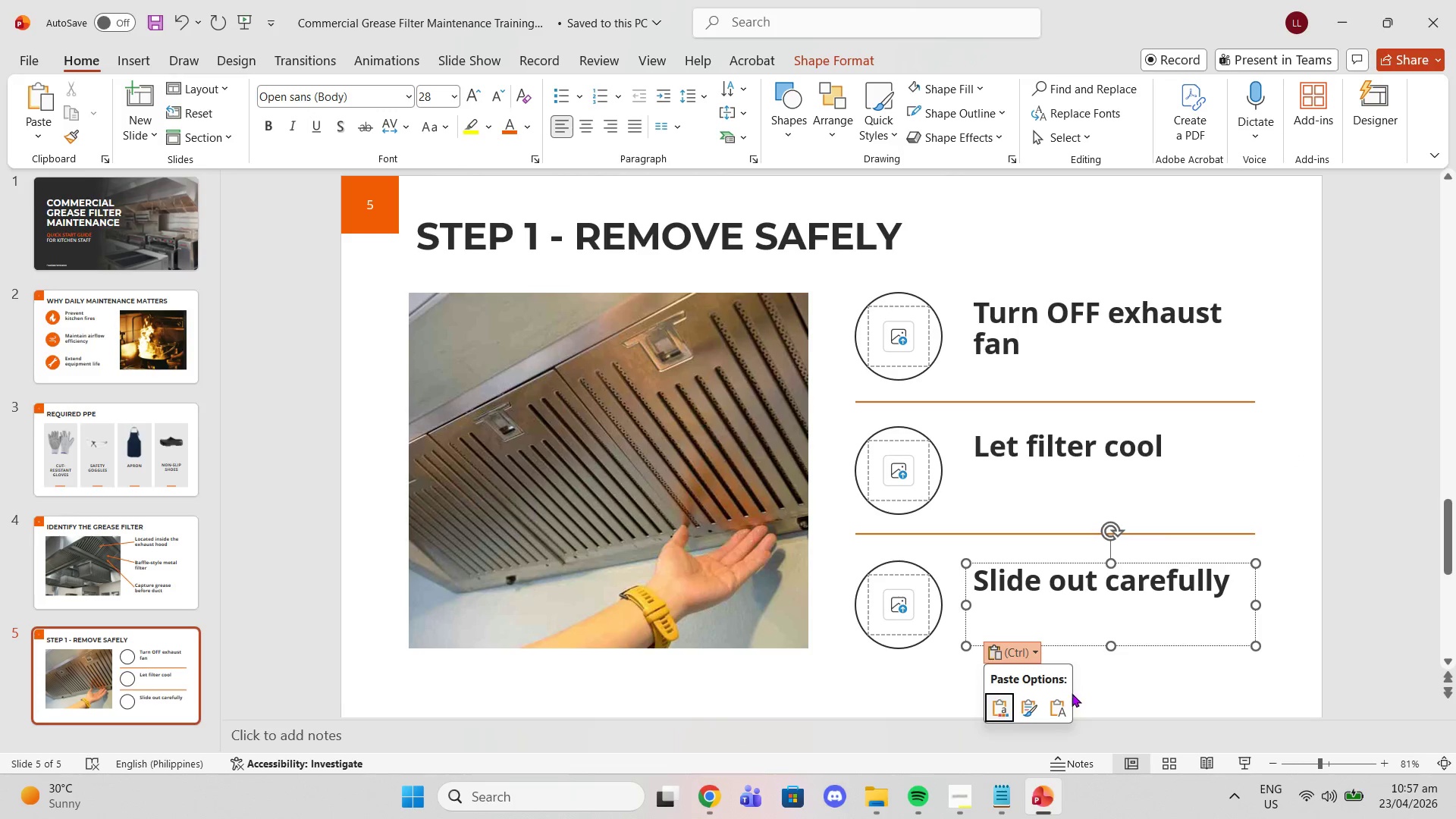 
left_click([1062, 704])
 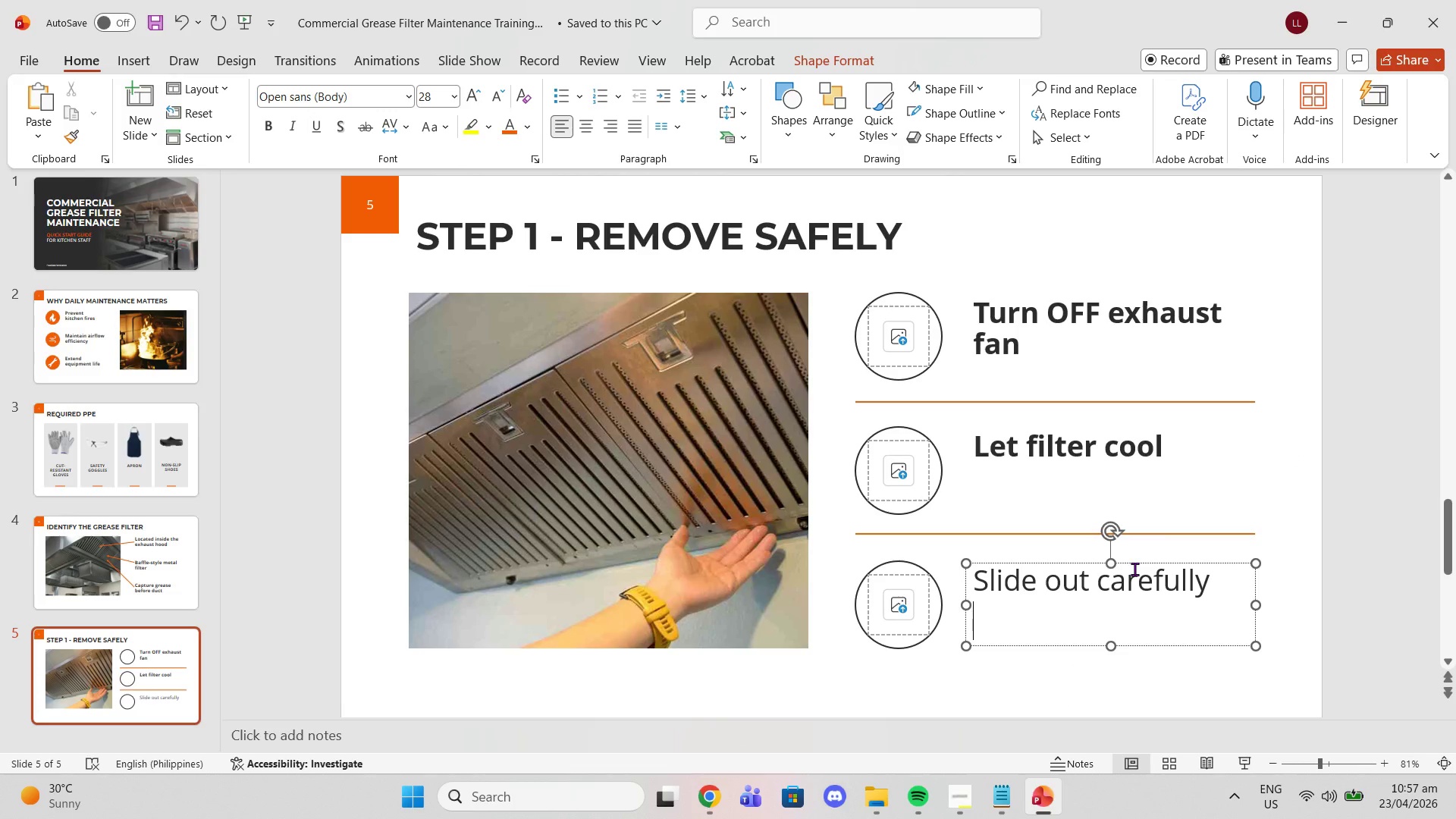 
key(Backspace)
 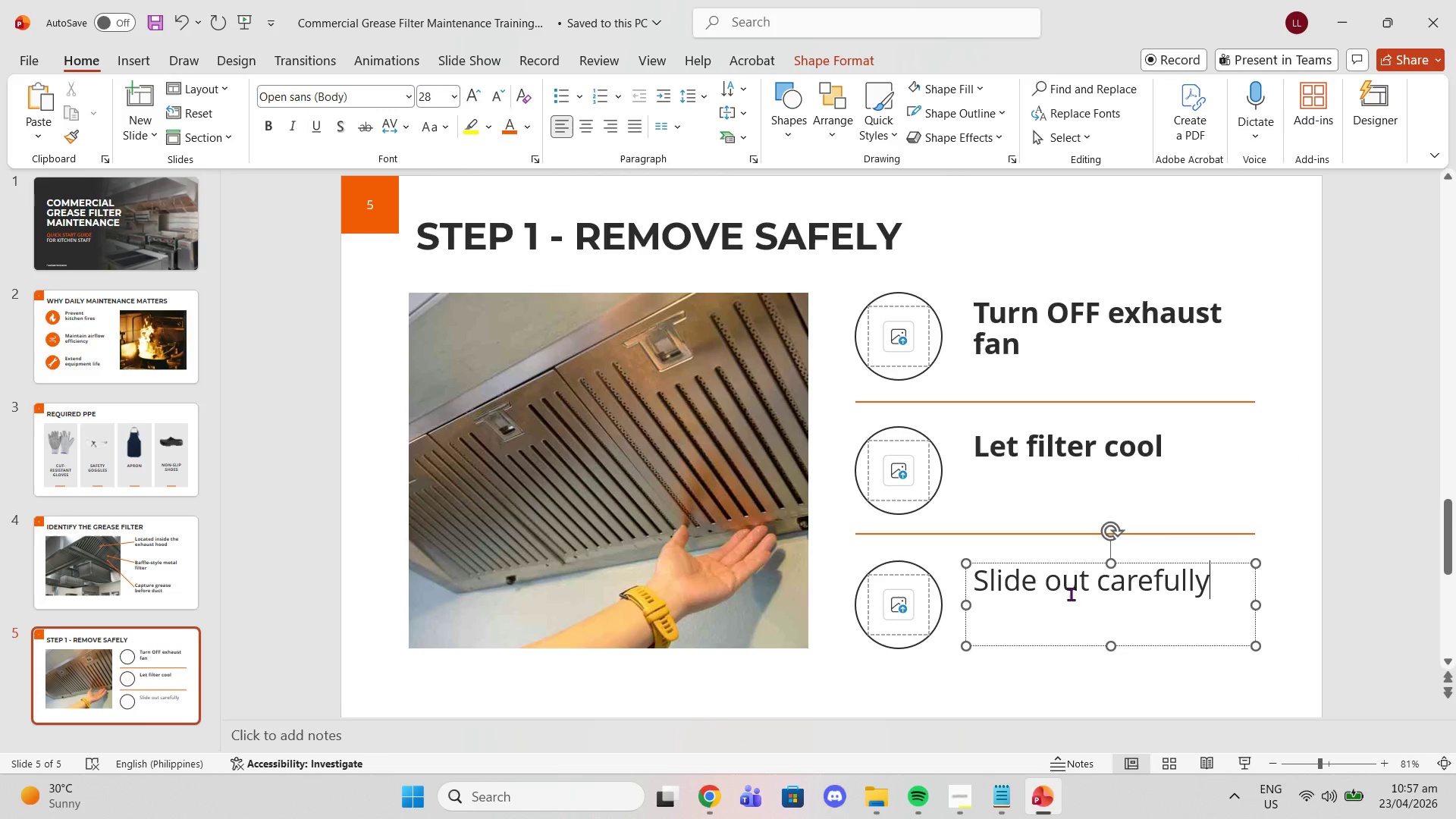 
double_click([1071, 595])
 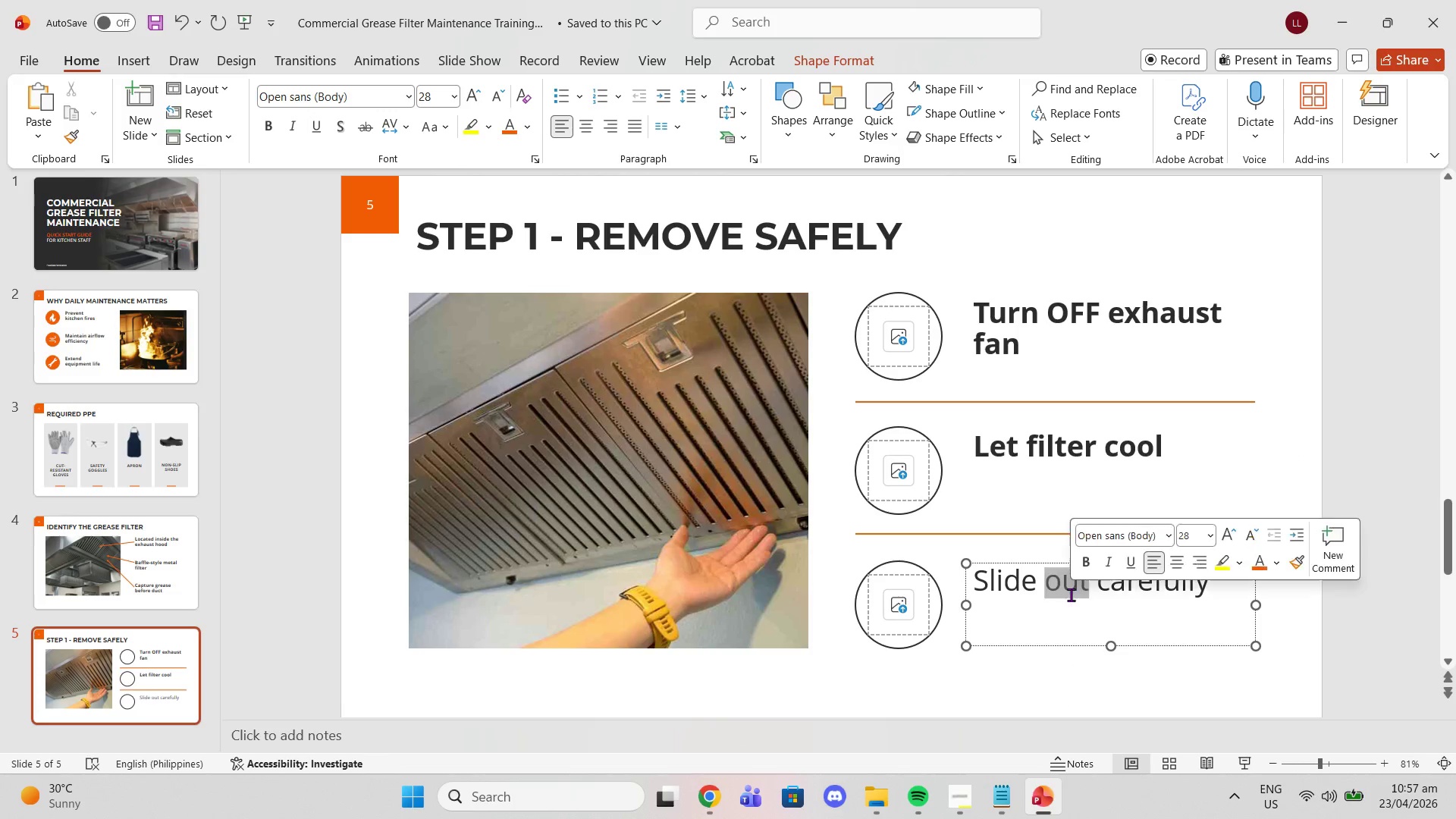 
triple_click([1071, 595])
 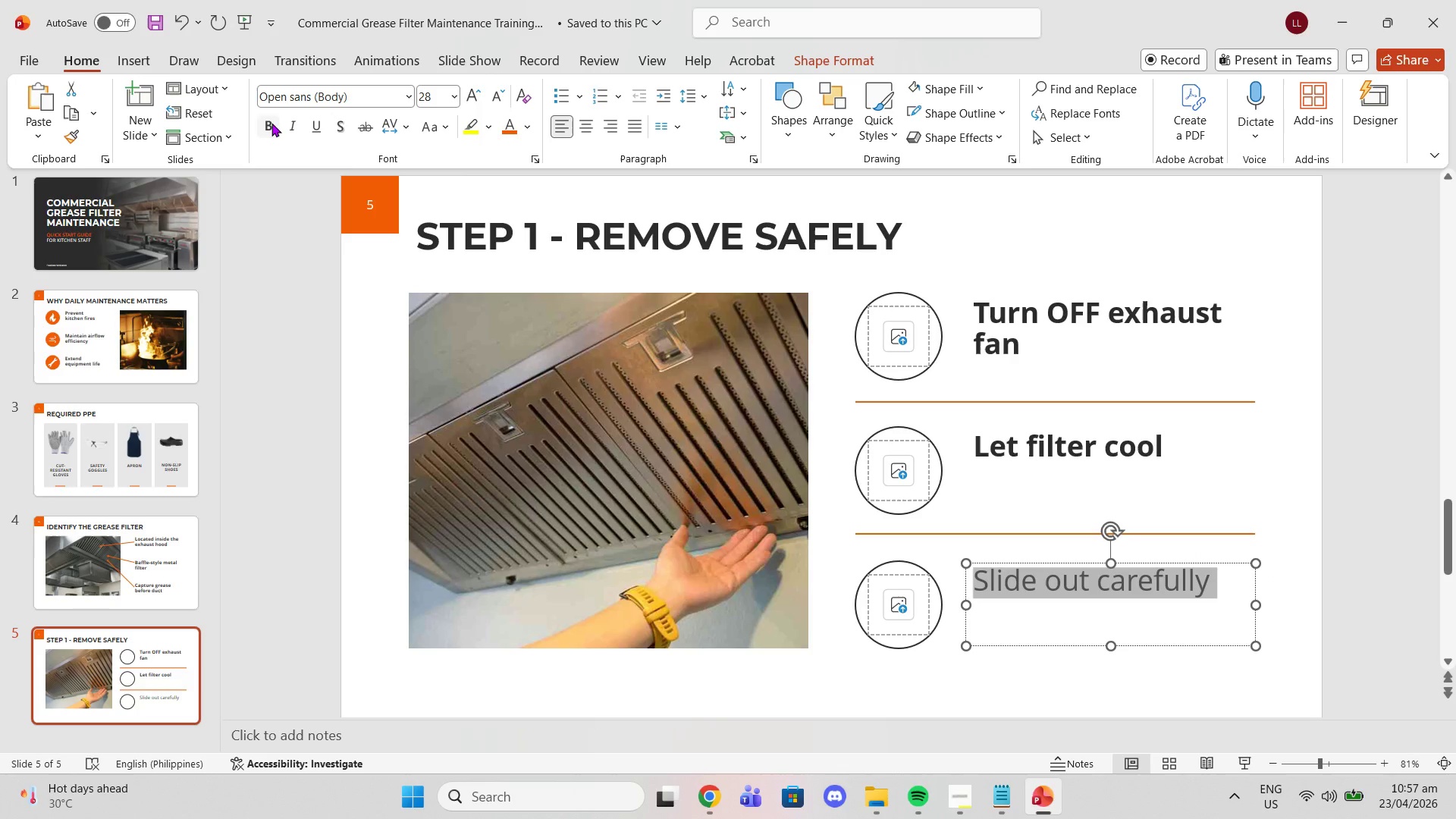 
double_click([328, 309])
 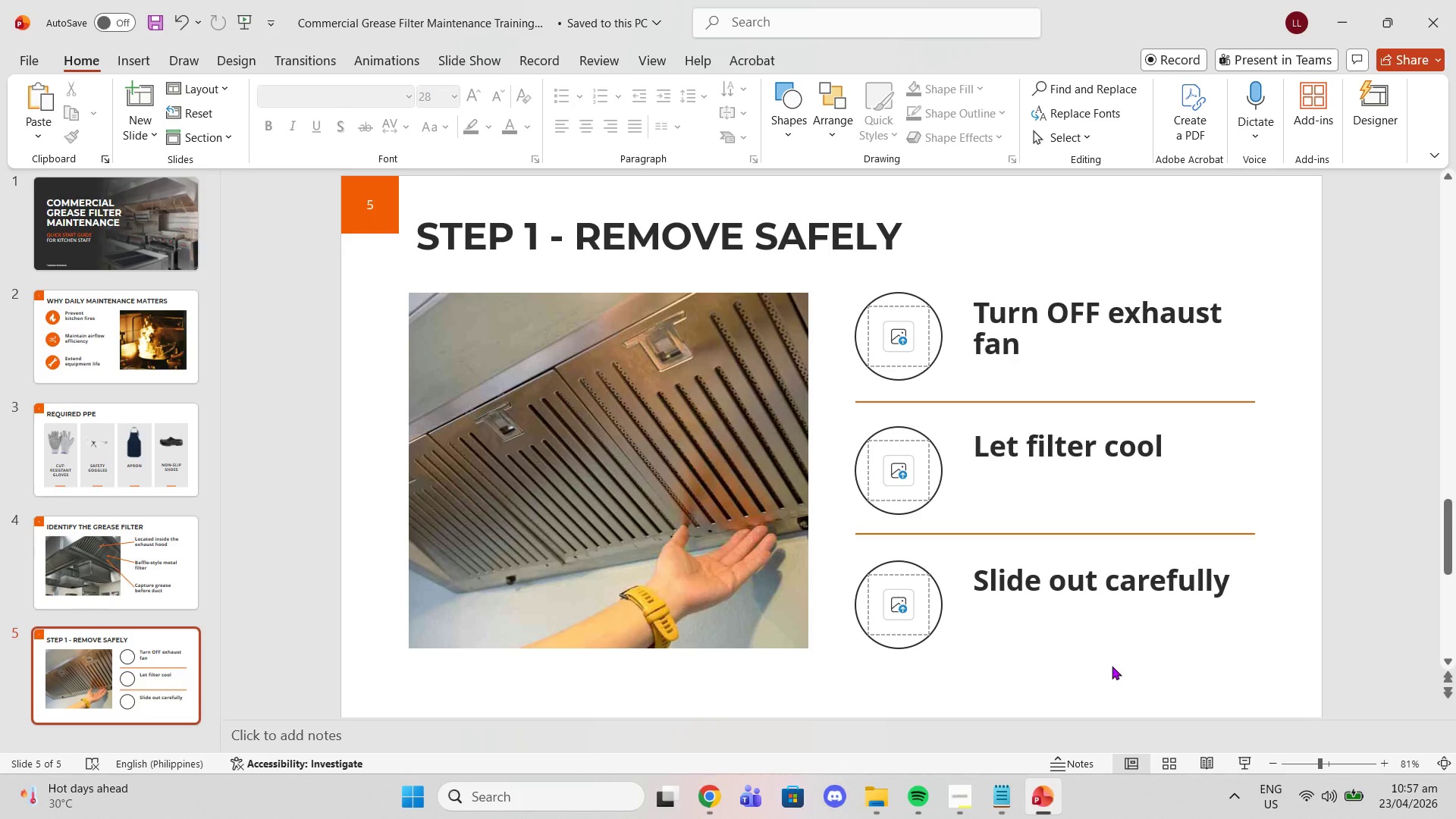 
left_click([1119, 466])
 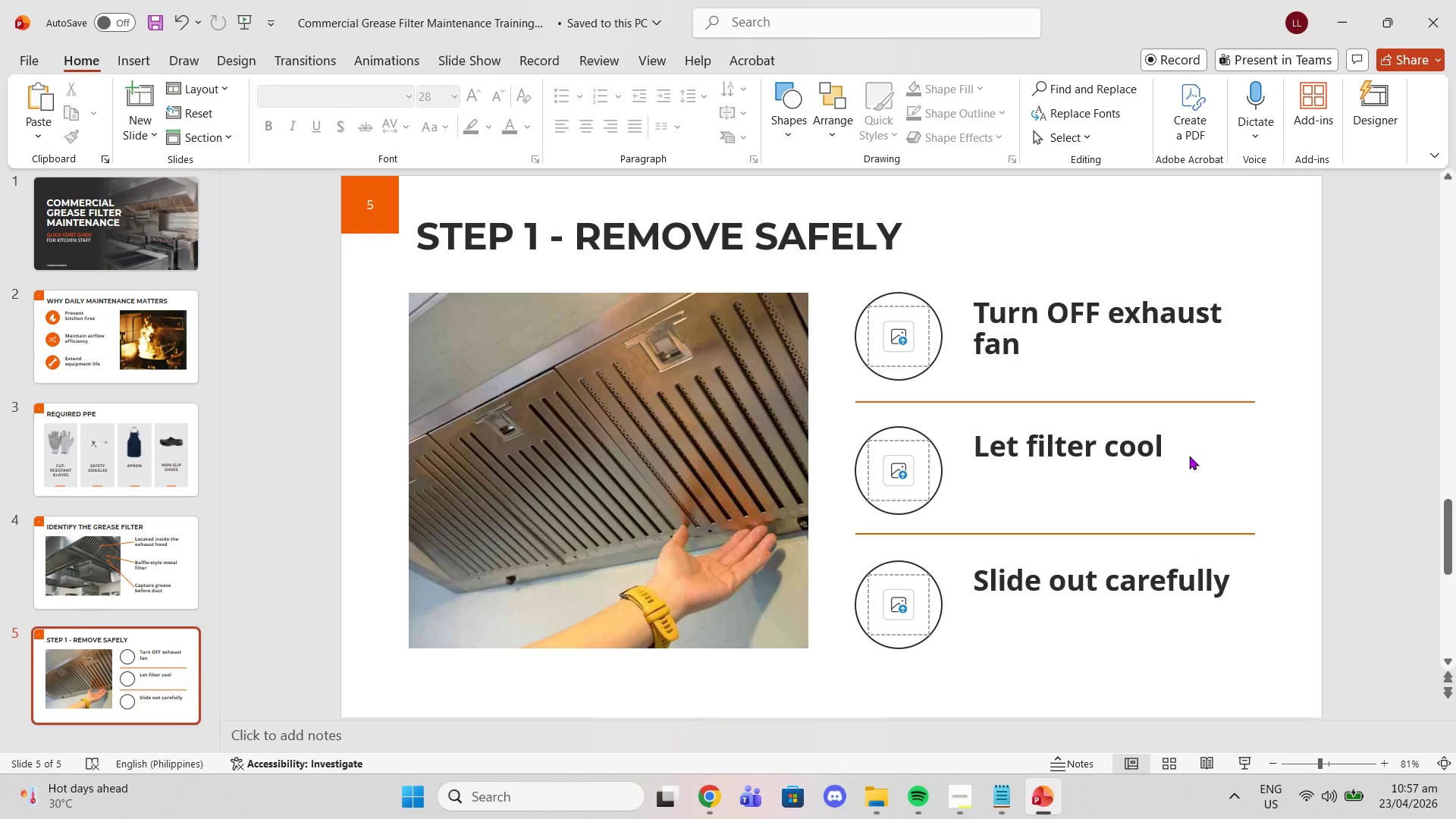 
left_click([1144, 439])
 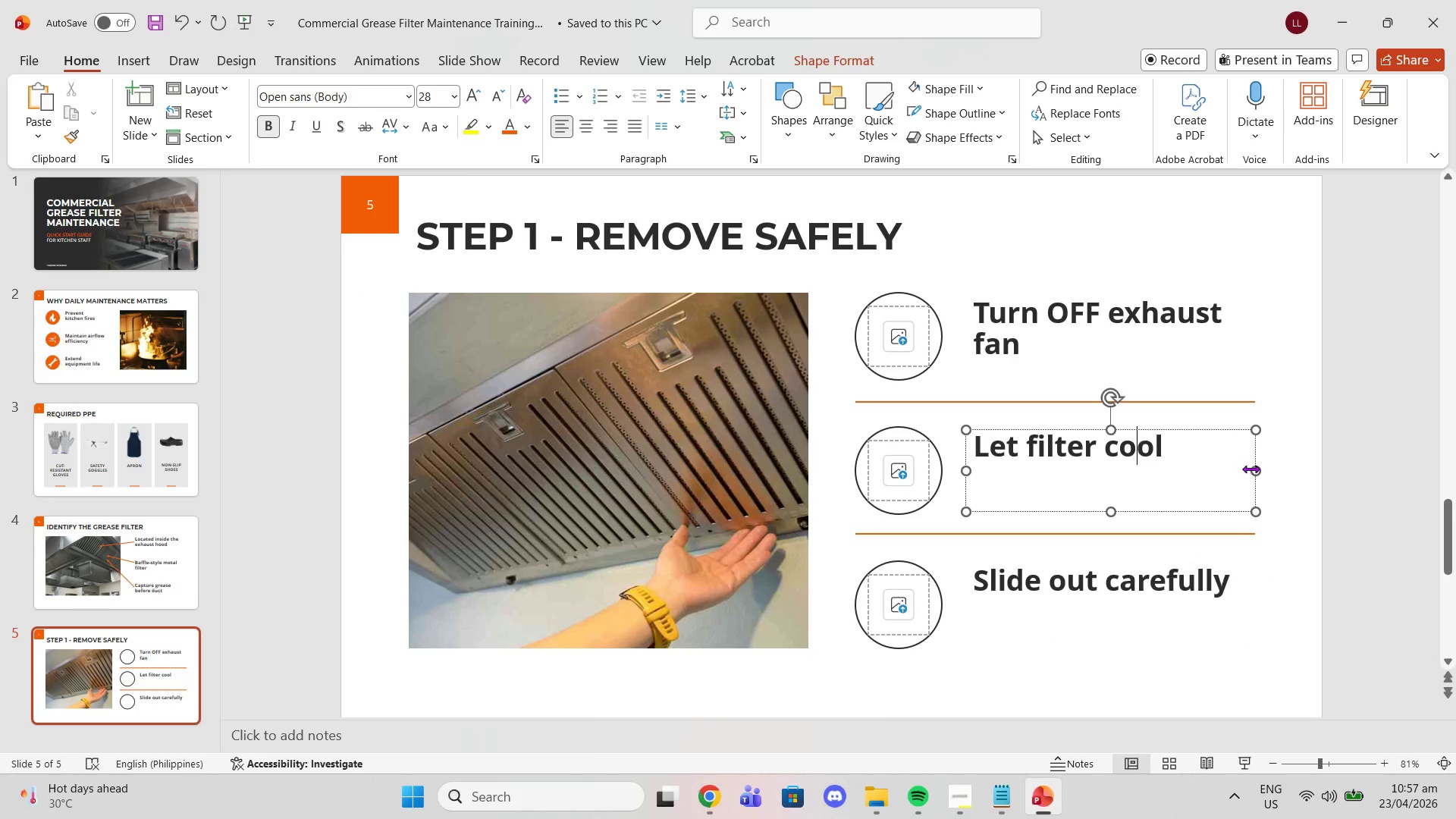 
left_click_drag(start_coordinate=[1257, 471], to_coordinate=[1128, 460])
 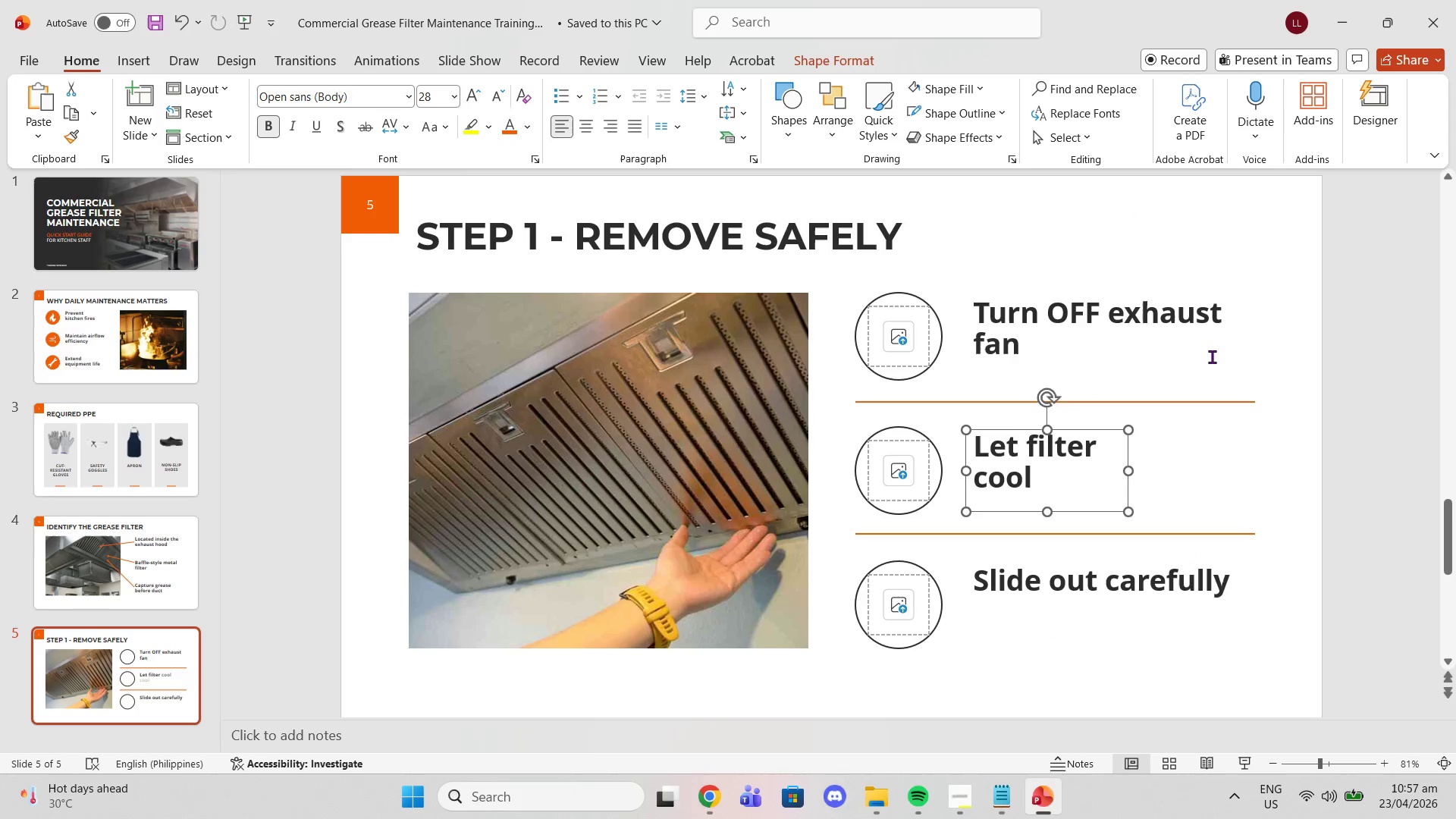 
left_click([1212, 356])
 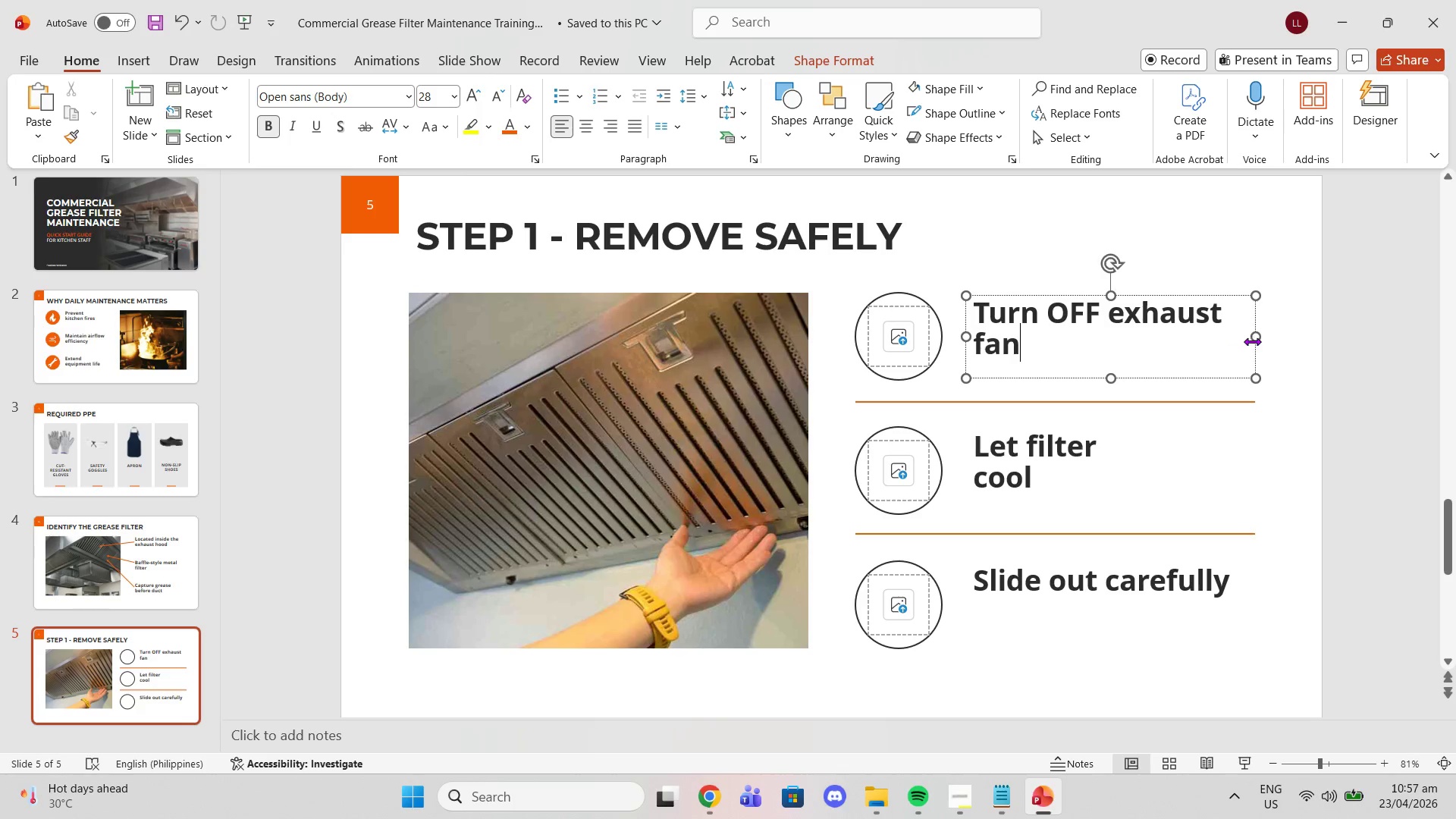 
left_click_drag(start_coordinate=[1256, 340], to_coordinate=[1180, 338])
 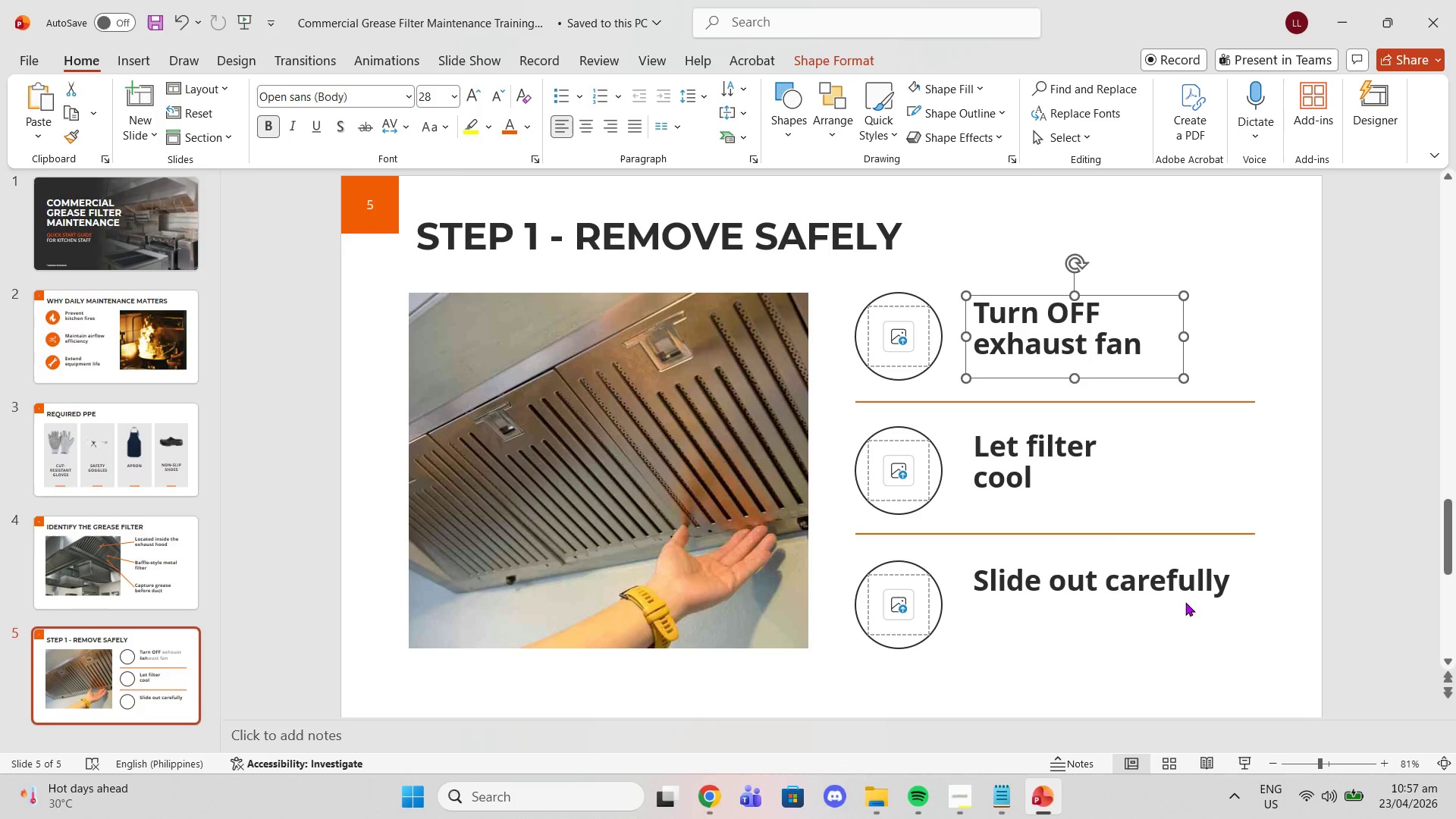 
left_click([1178, 582])
 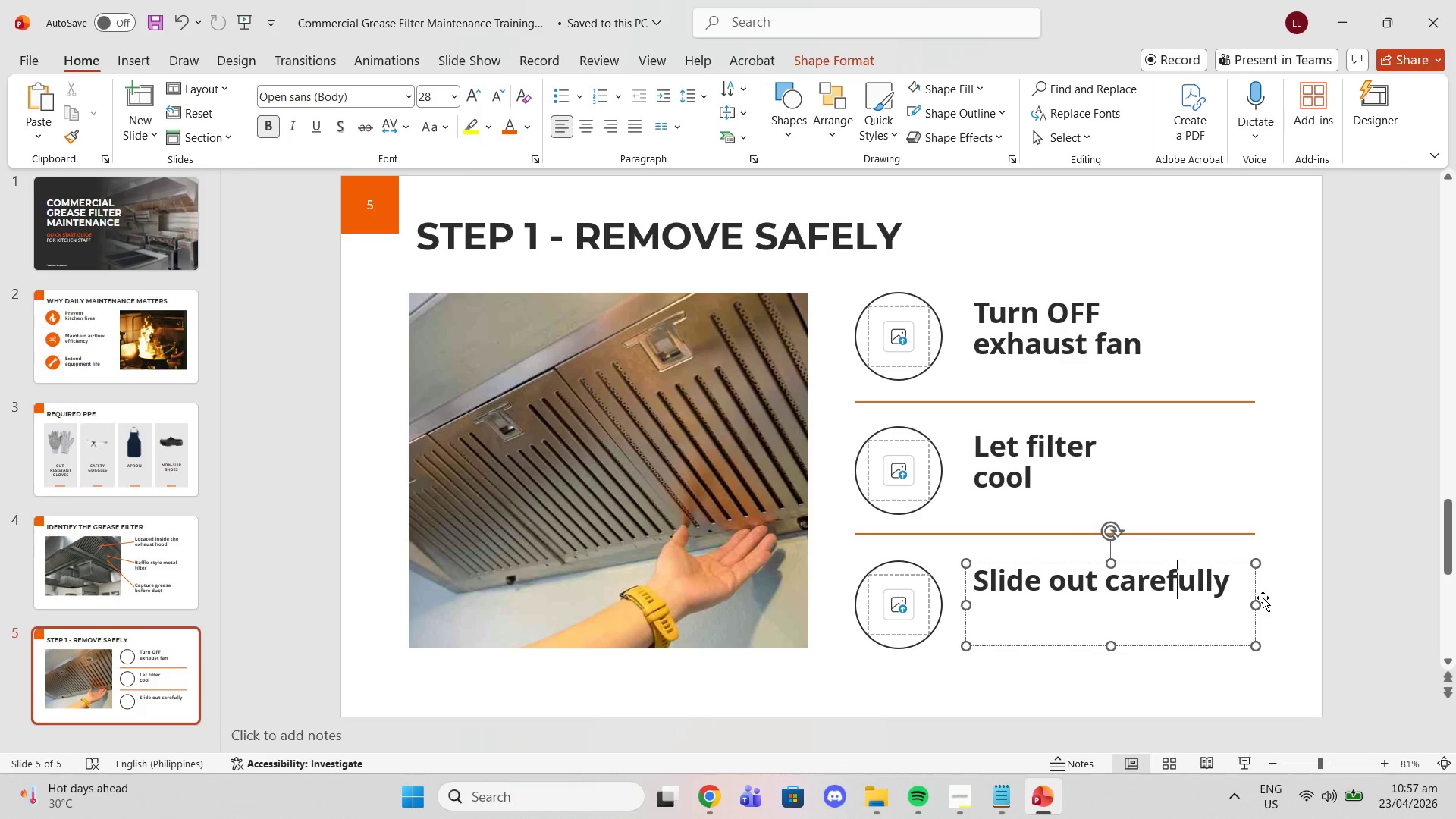 
left_click_drag(start_coordinate=[1258, 598], to_coordinate=[1172, 592])
 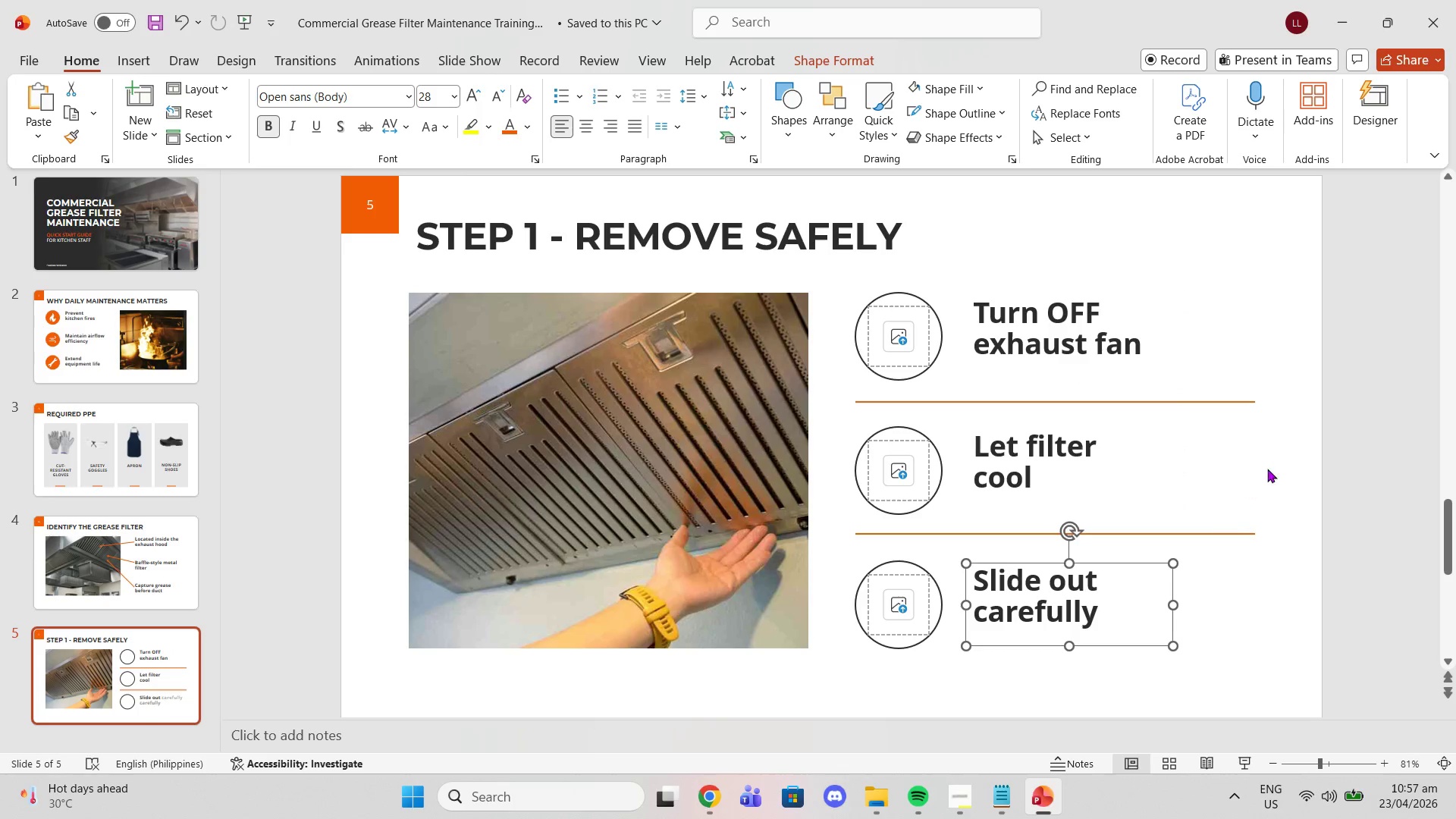 
left_click([1279, 463])
 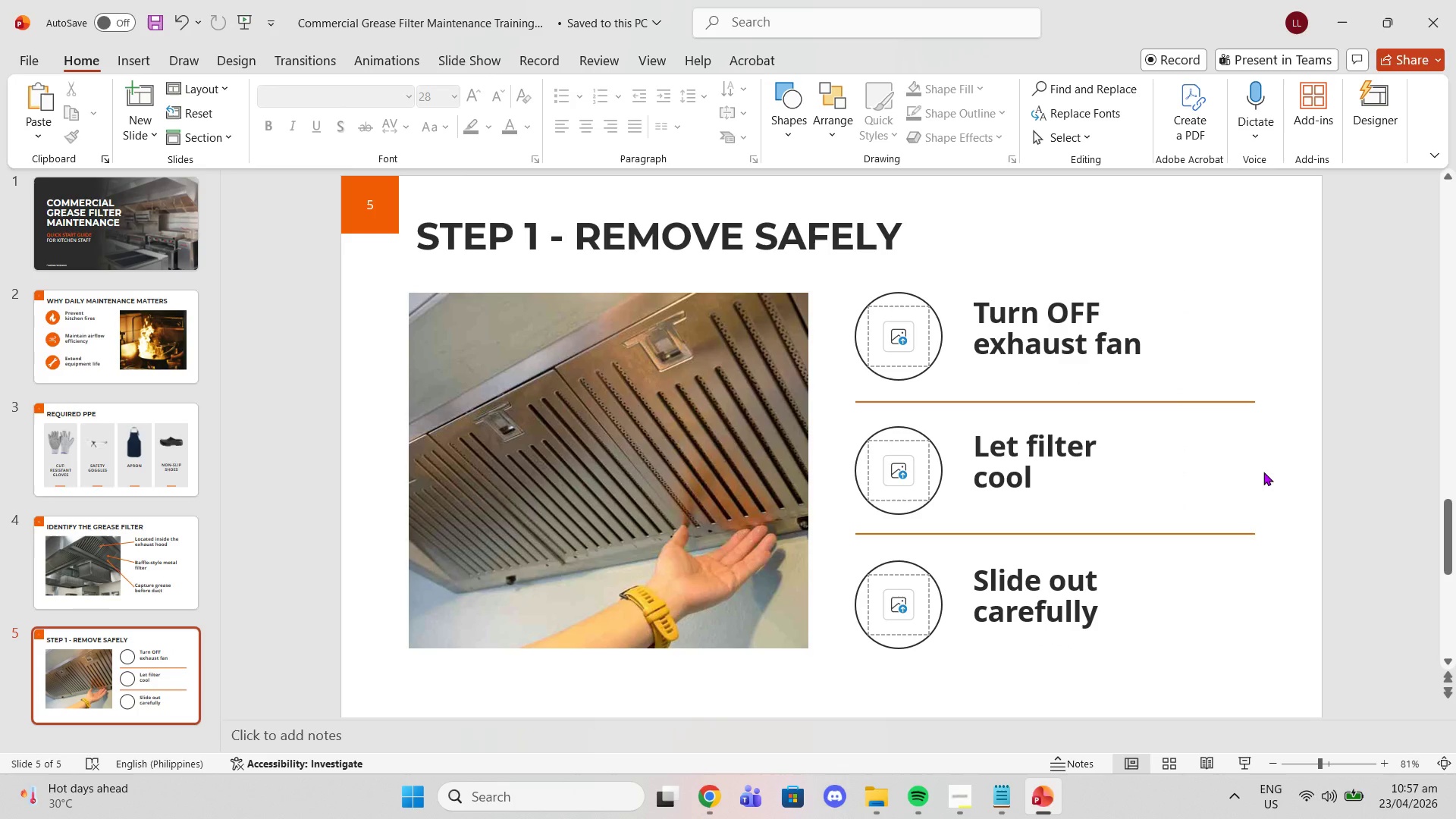 
wait(8.52)
 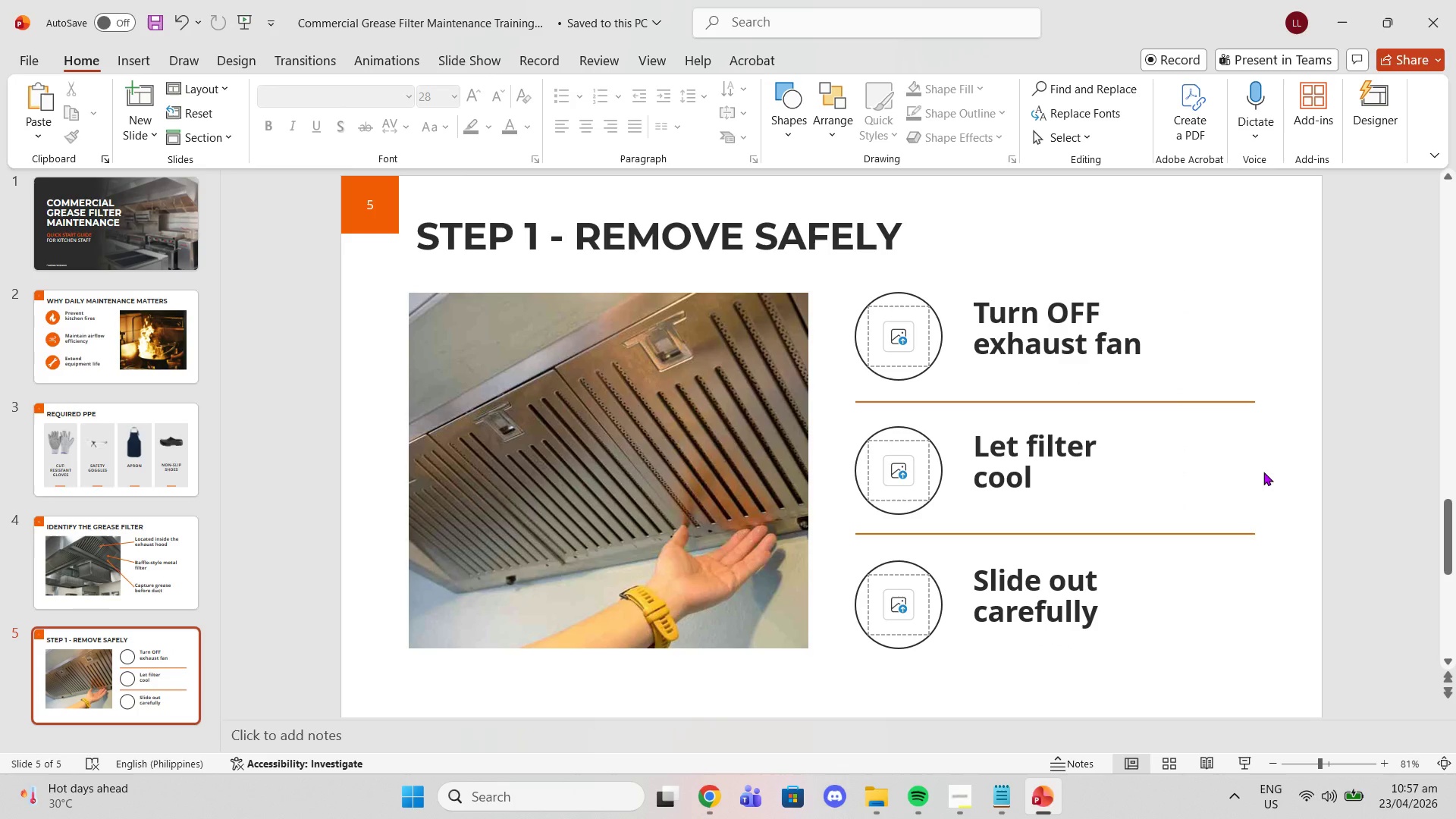 
left_click([896, 331])
 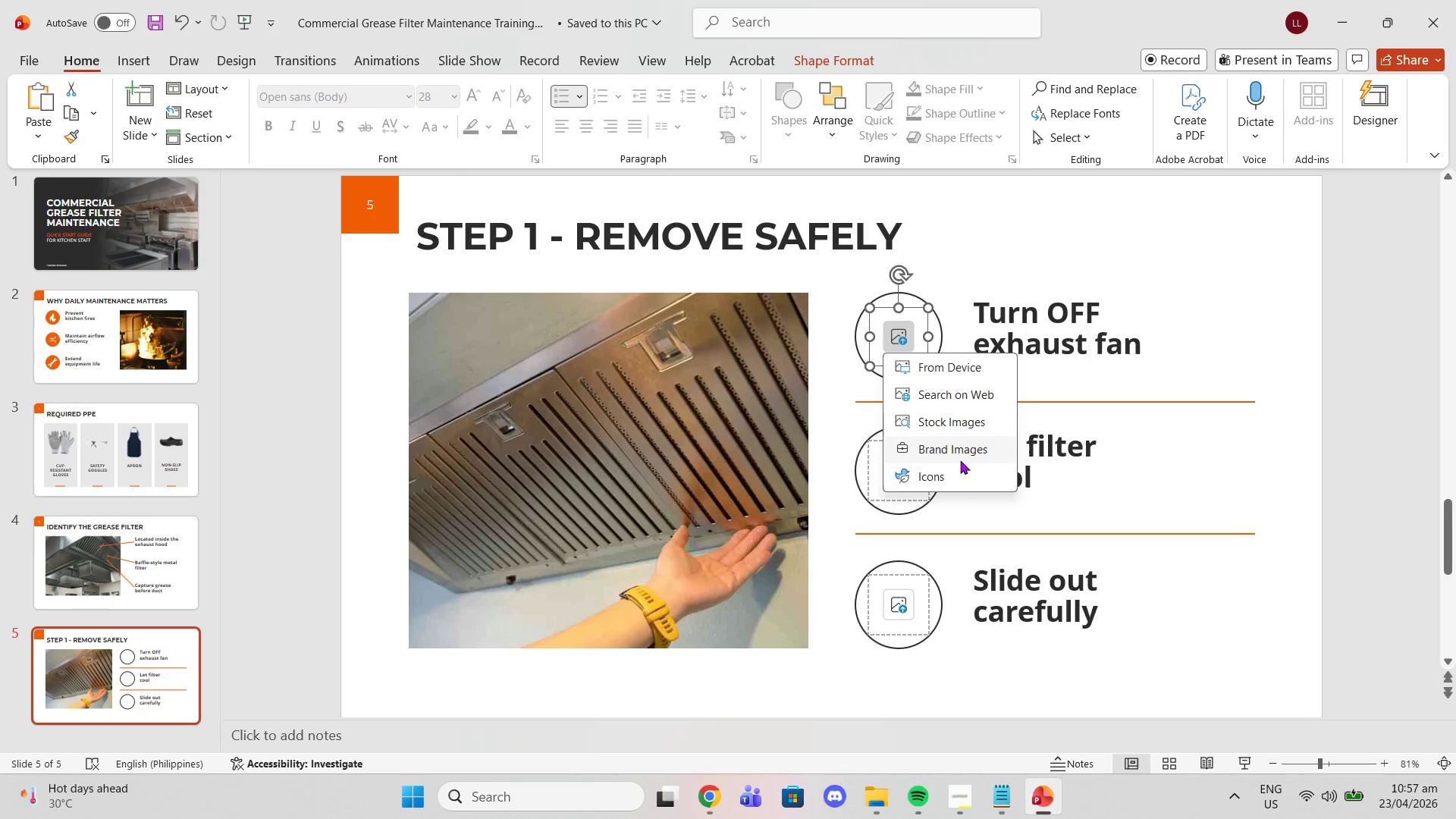 
left_click([959, 469])
 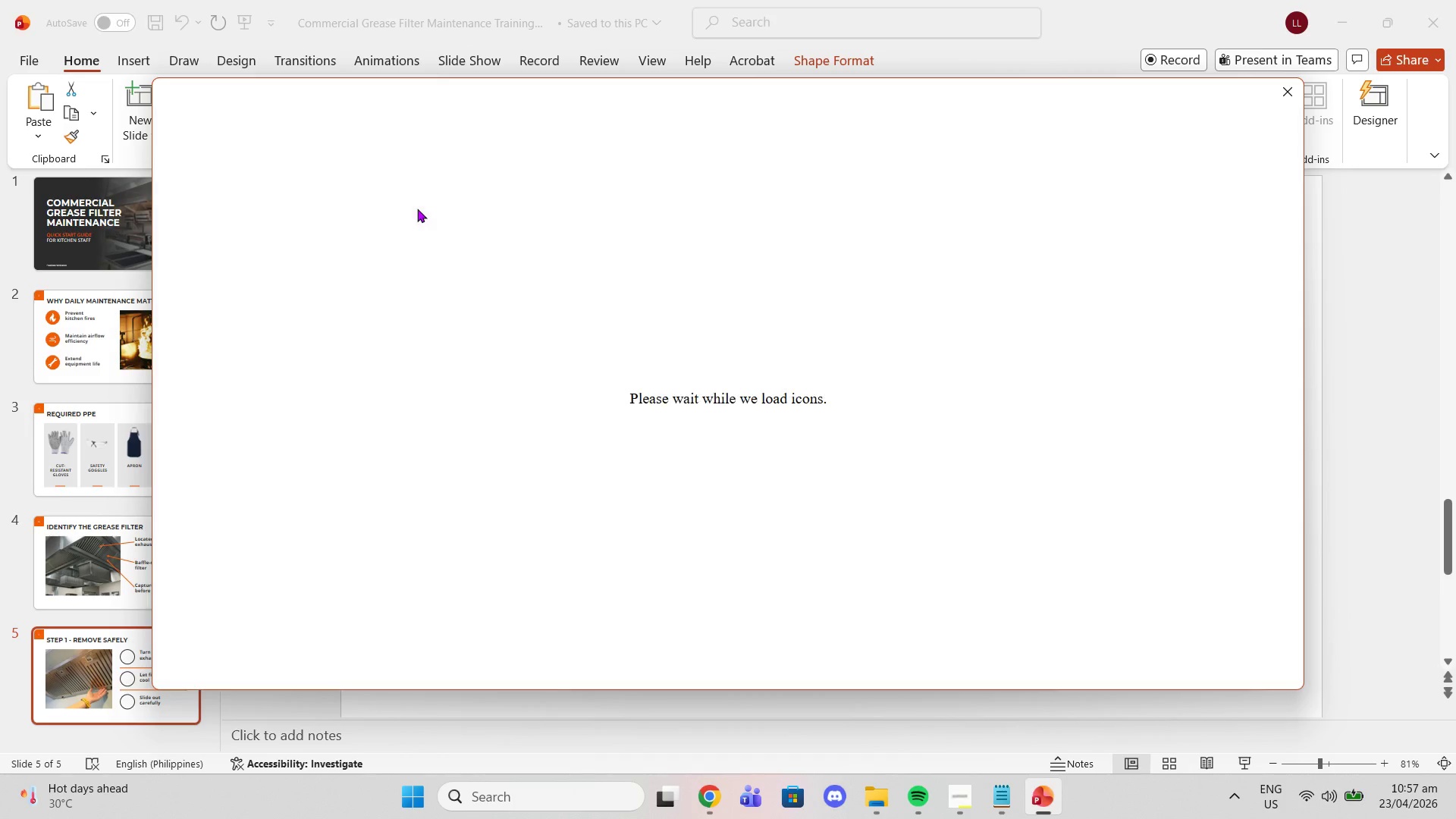 
mouse_move([268, 111])
 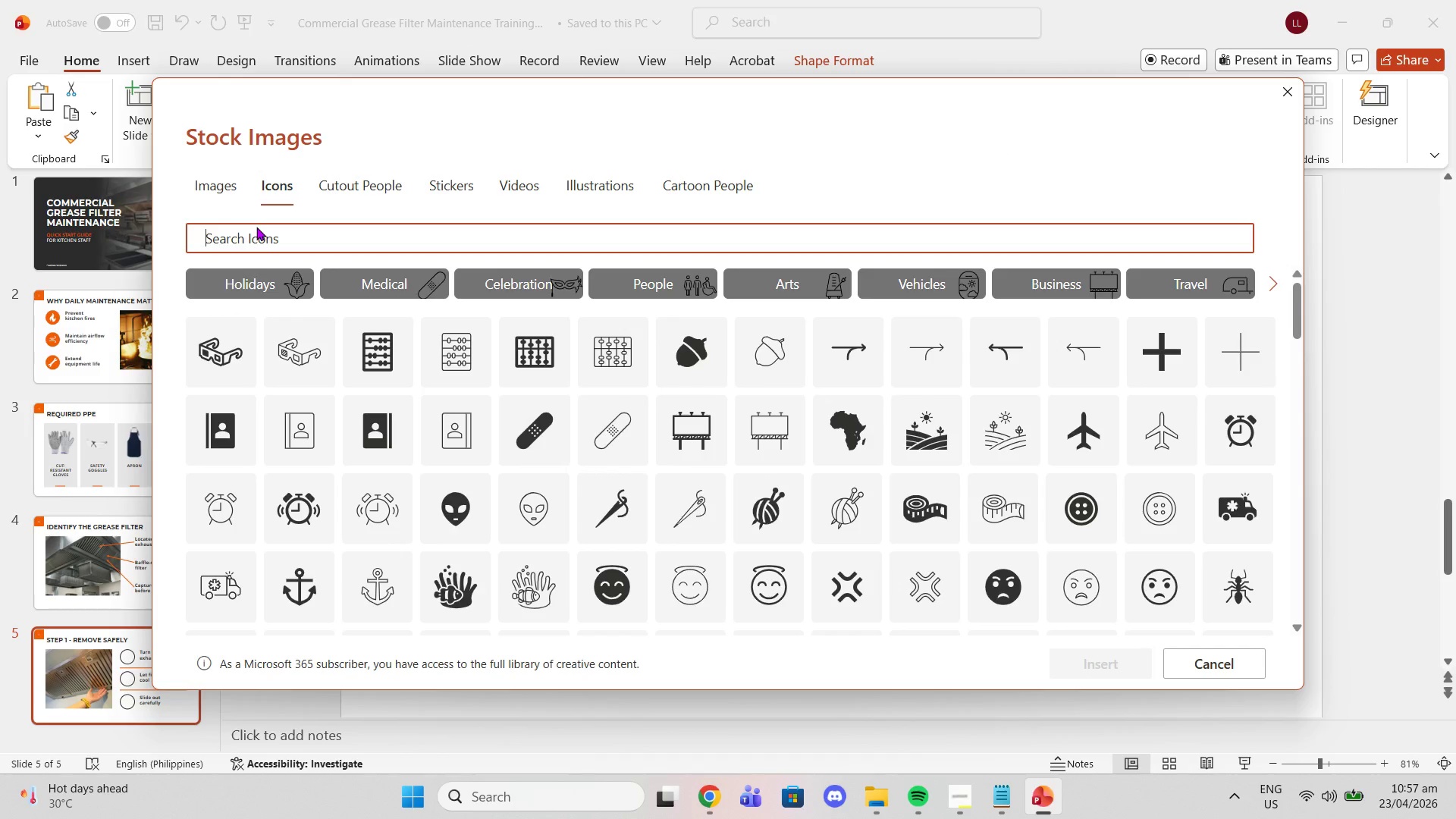 
type(icon)
 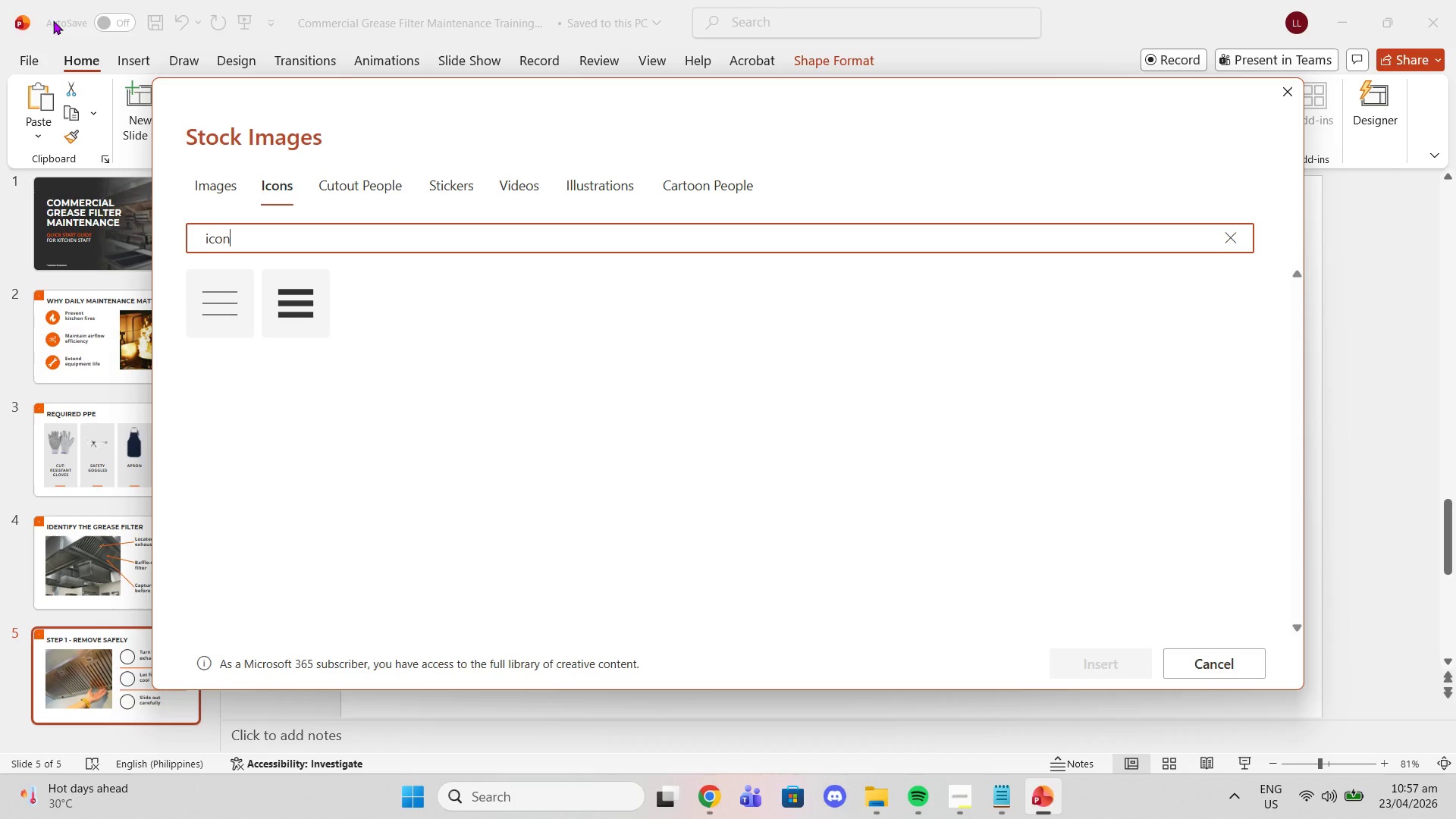 
key(Backspace)
key(Backspace)
key(Backspace)
key(Backspace)
type(power)
 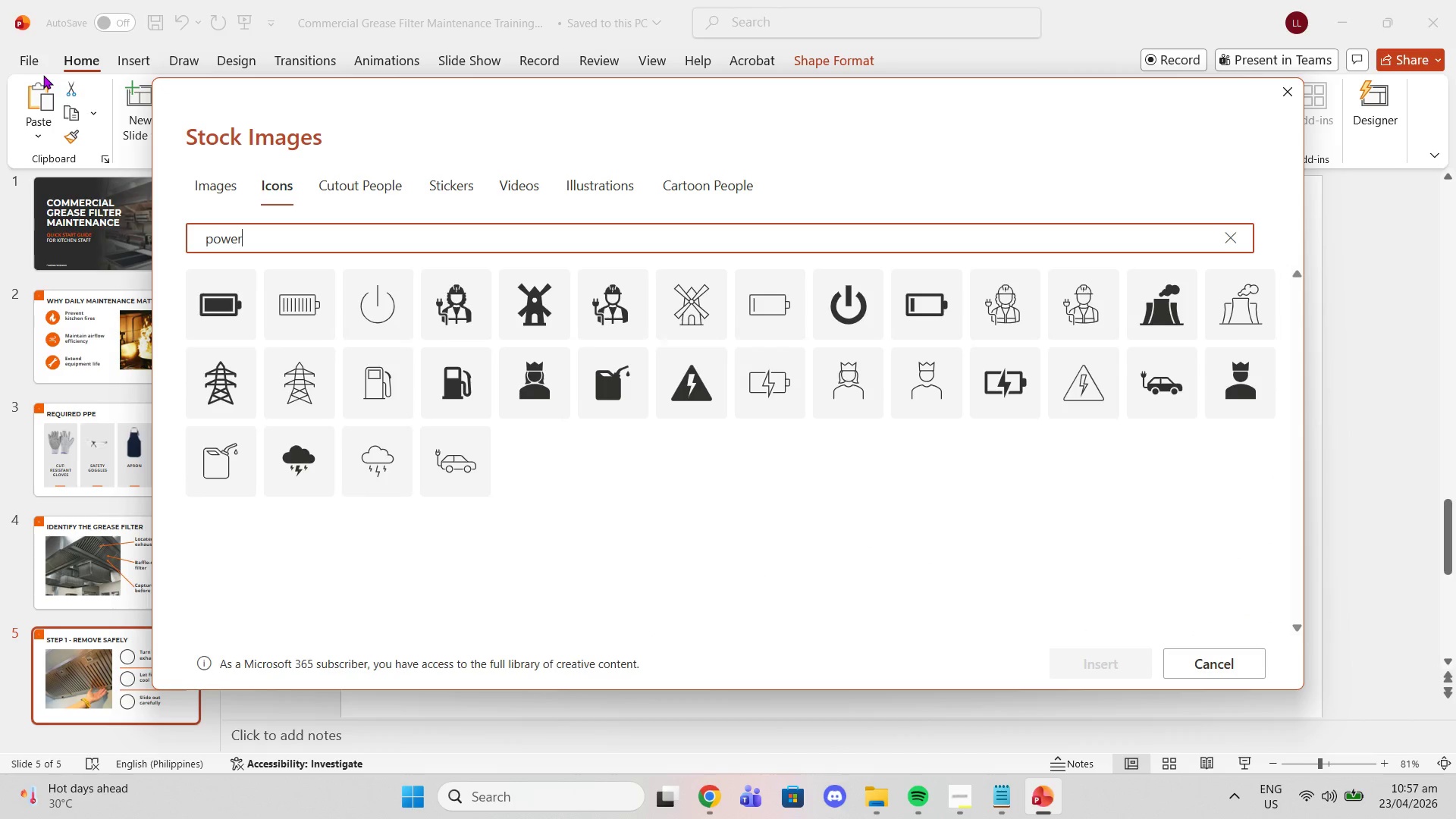 
left_click([846, 300])
 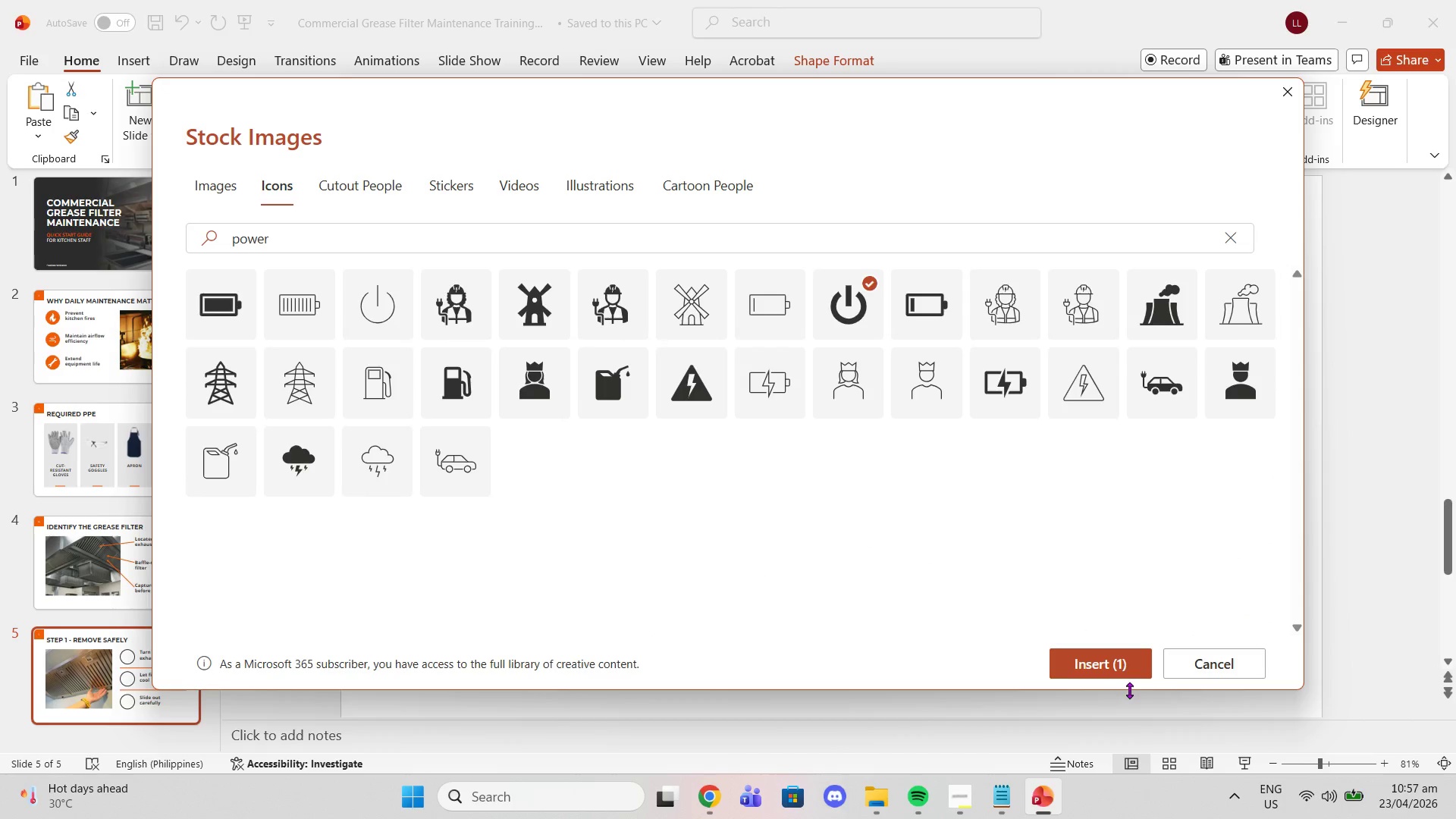 
left_click([1112, 674])
 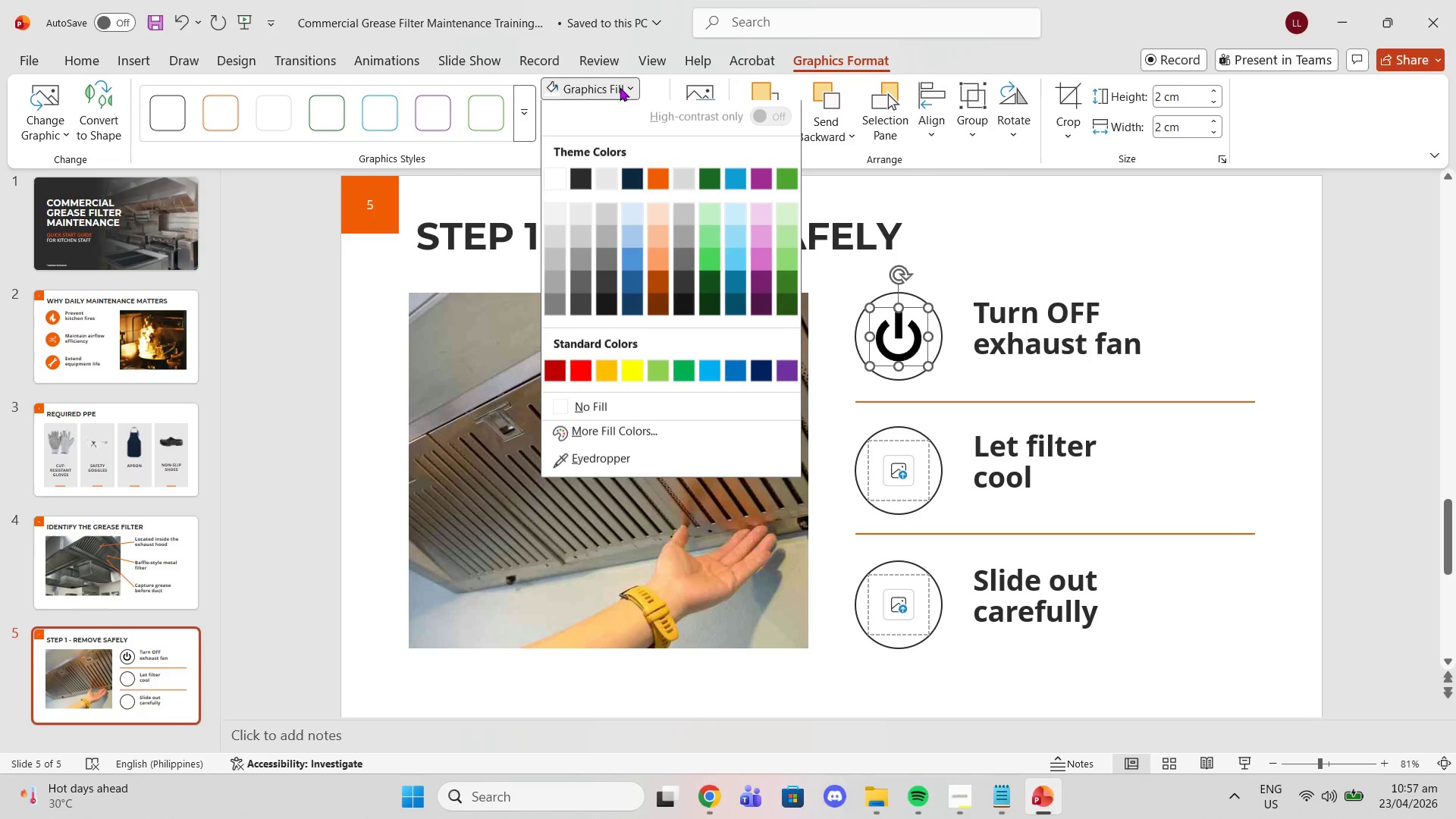 
left_click([575, 177])
 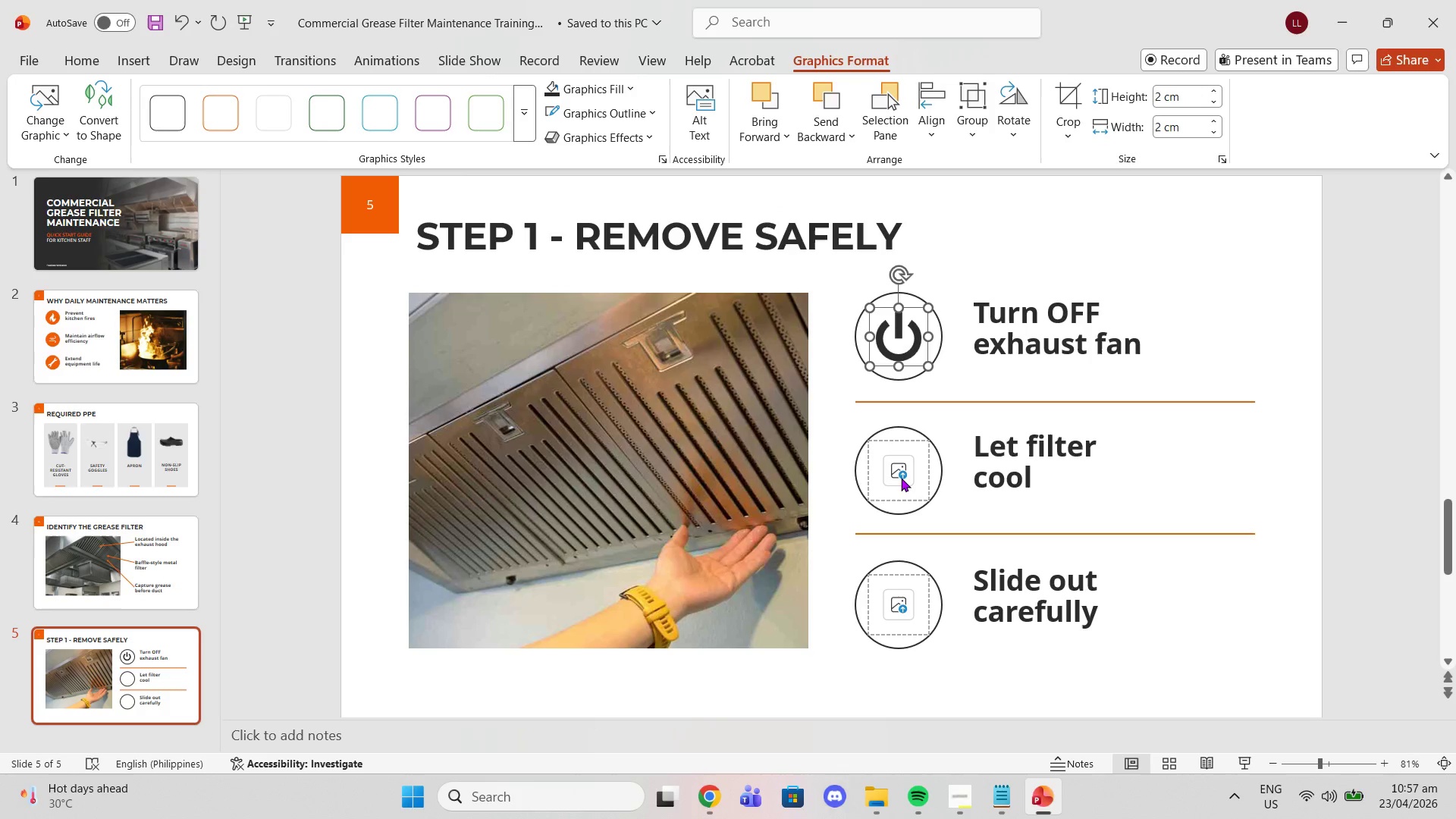 
left_click([903, 479])
 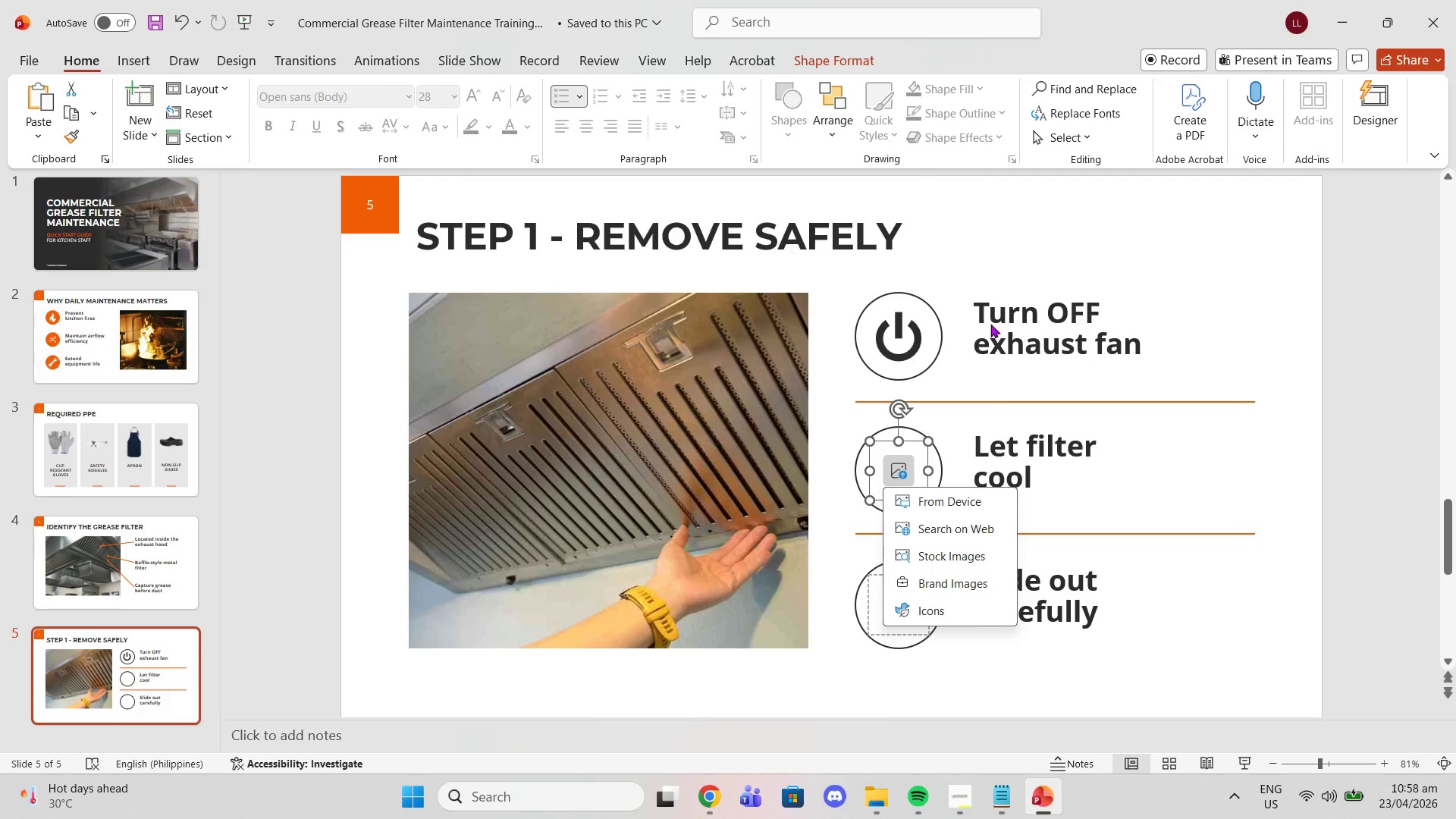 
left_click([968, 609])
 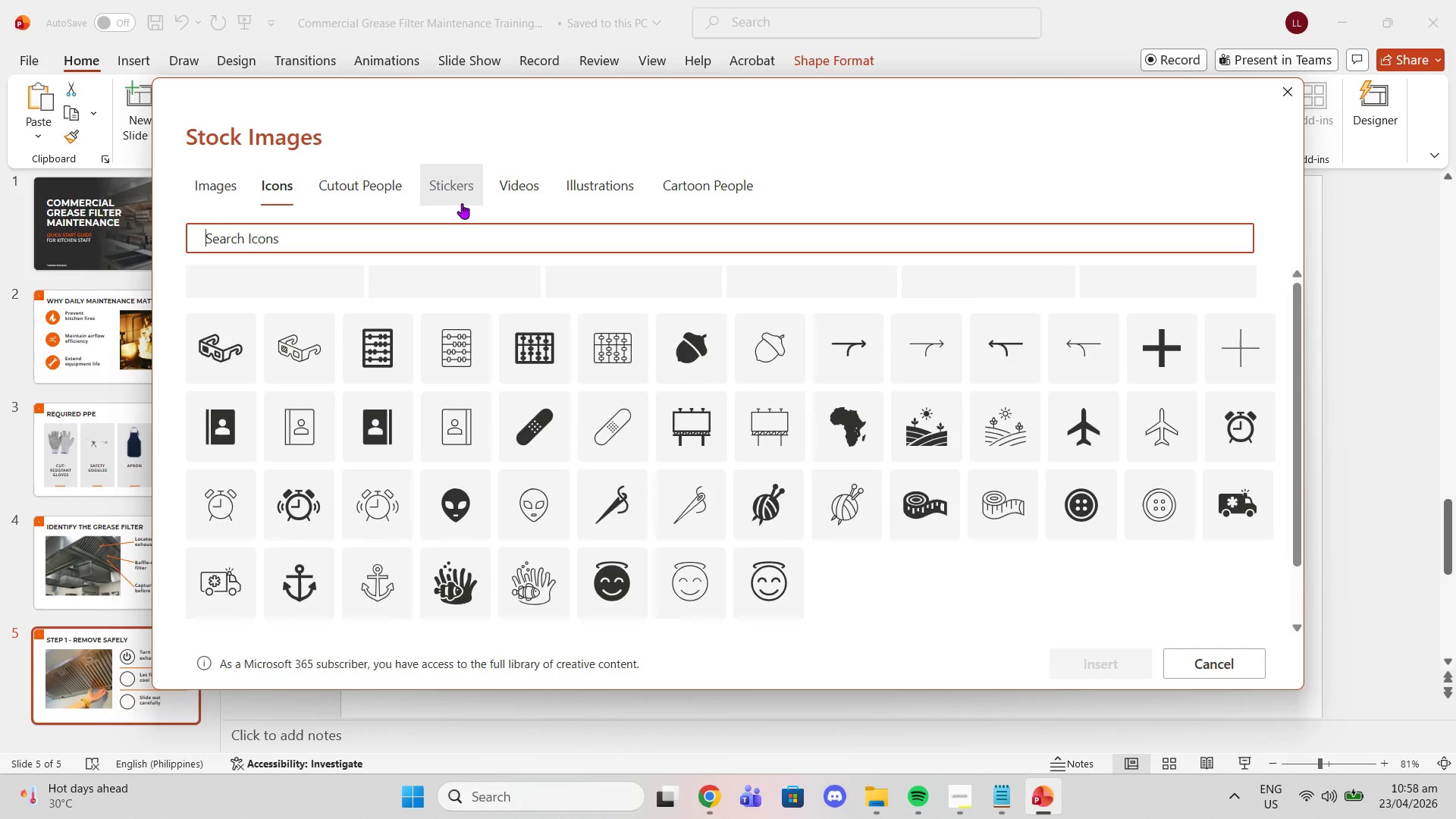 
type(cool)
 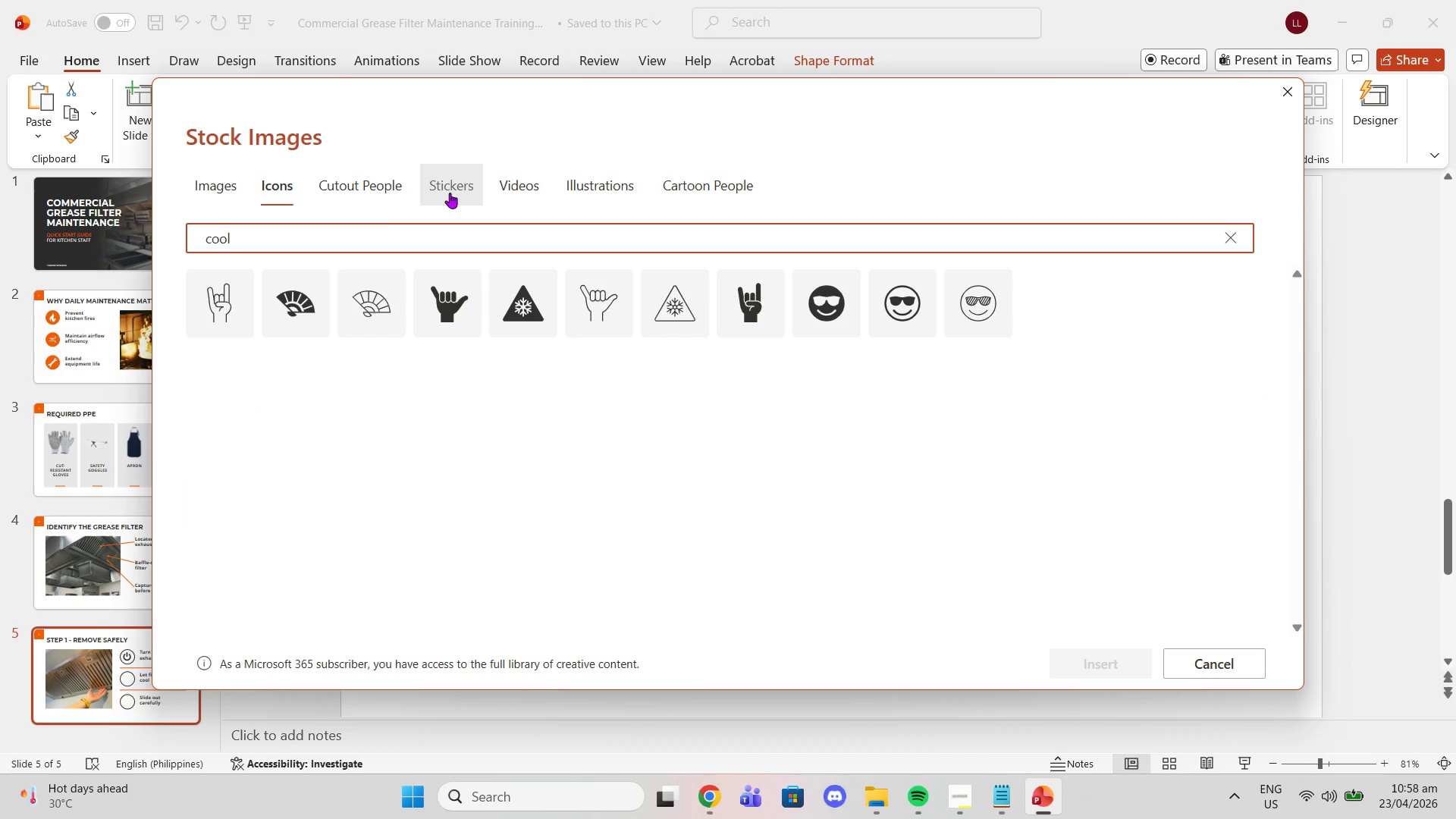 
left_click_drag(start_coordinate=[374, 234], to_coordinate=[16, 206])
 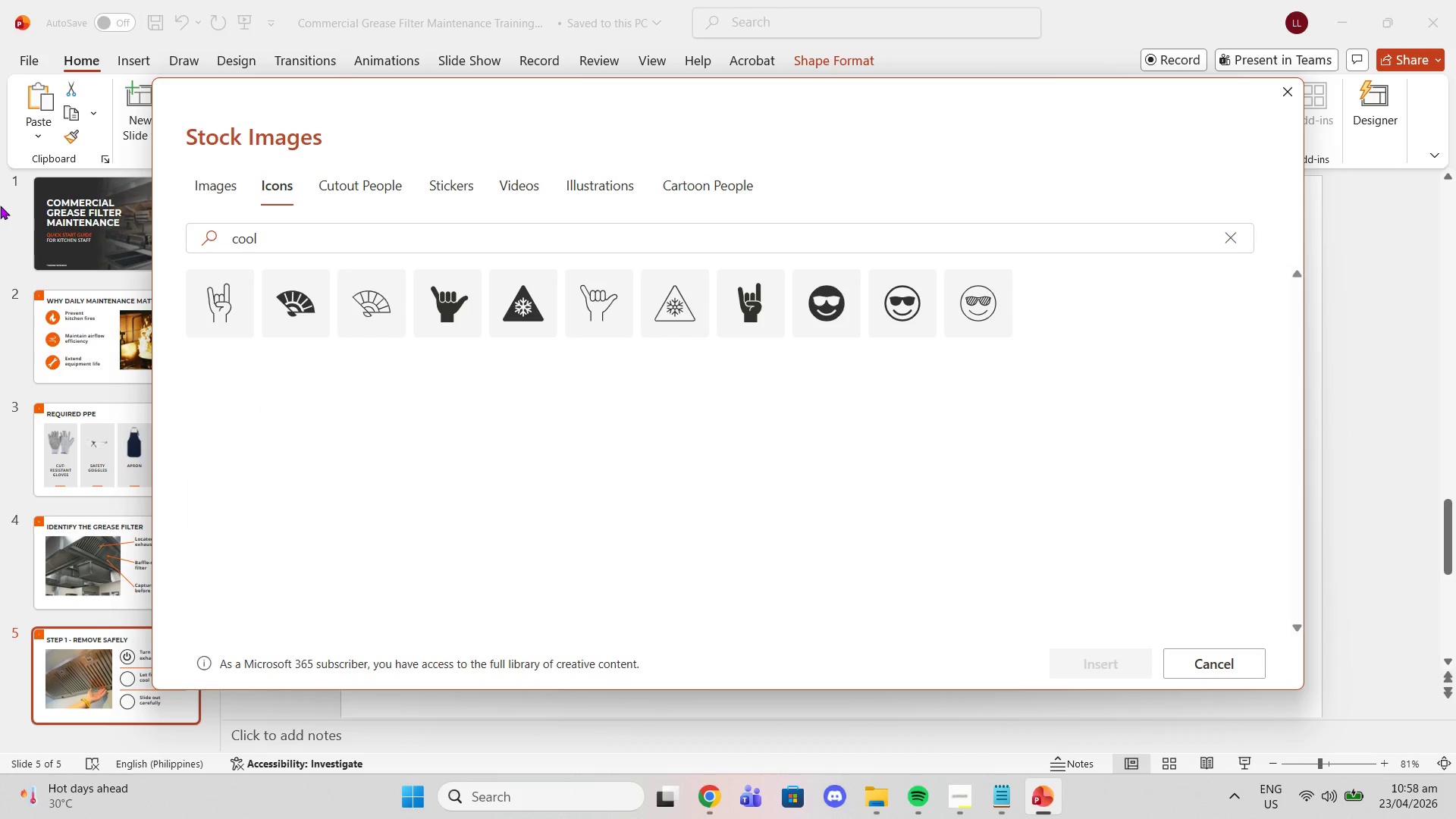 
key(Backspace)
 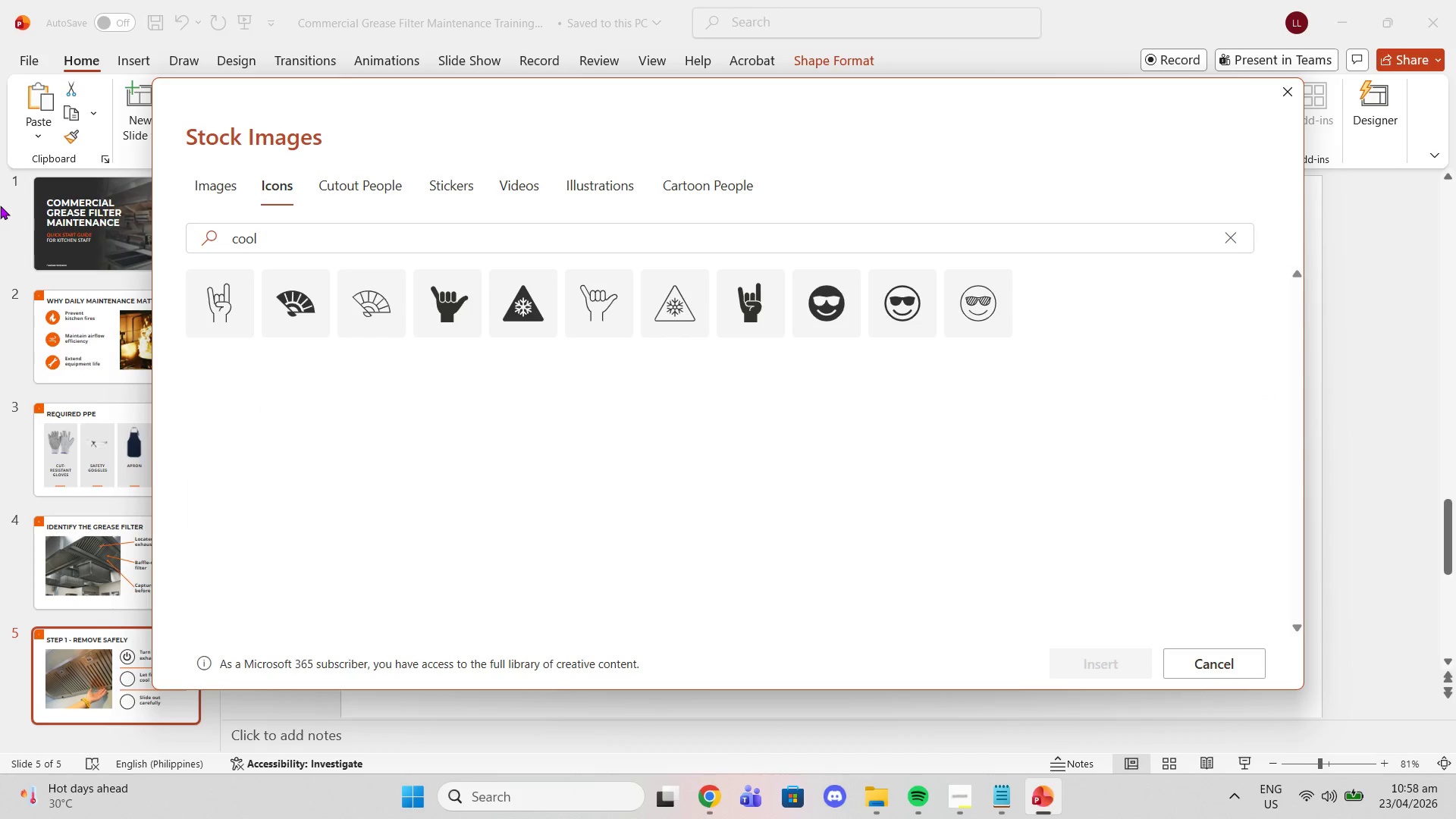 
key(Backspace)
 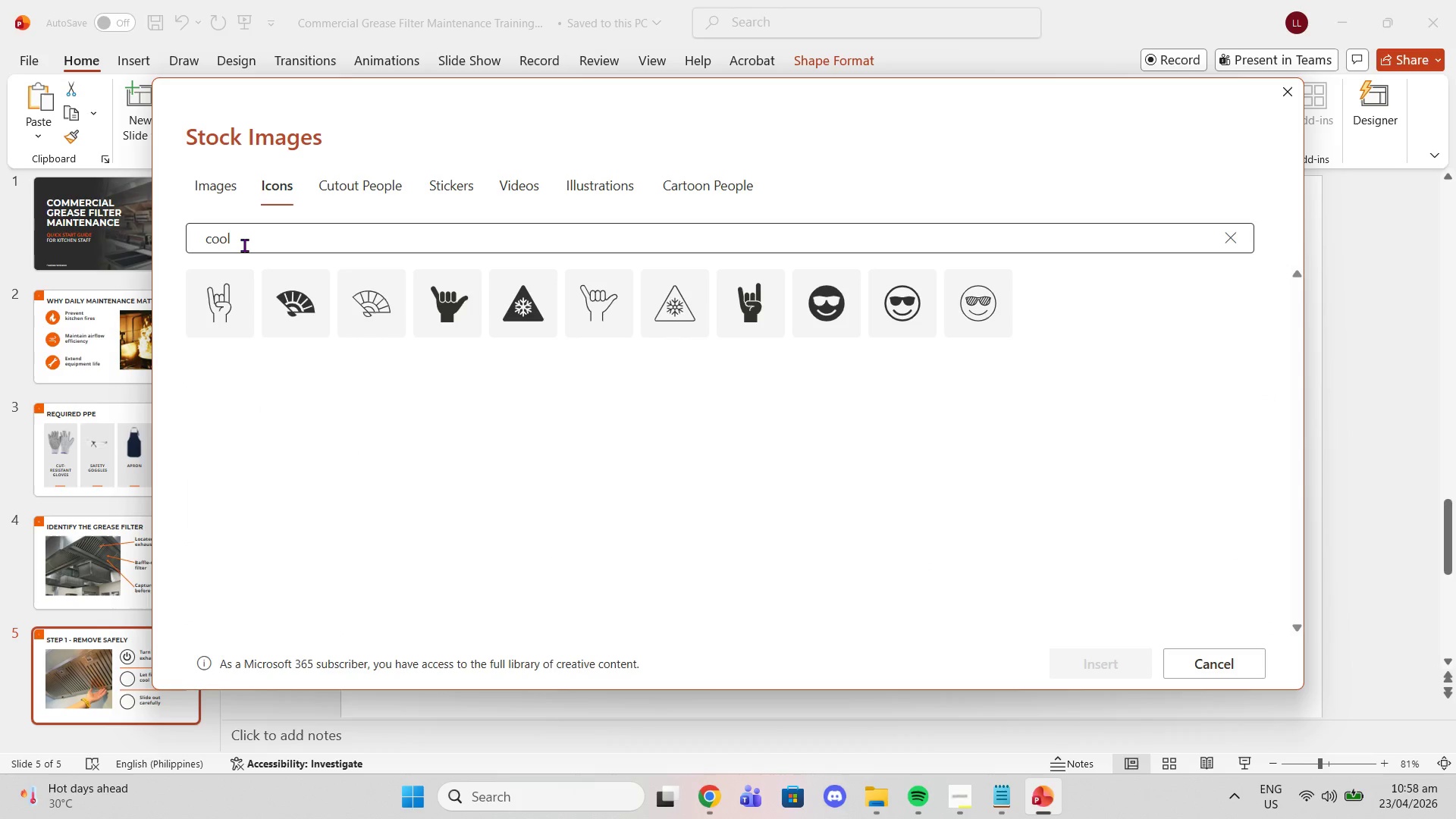 
left_click_drag(start_coordinate=[242, 244], to_coordinate=[188, 234])
 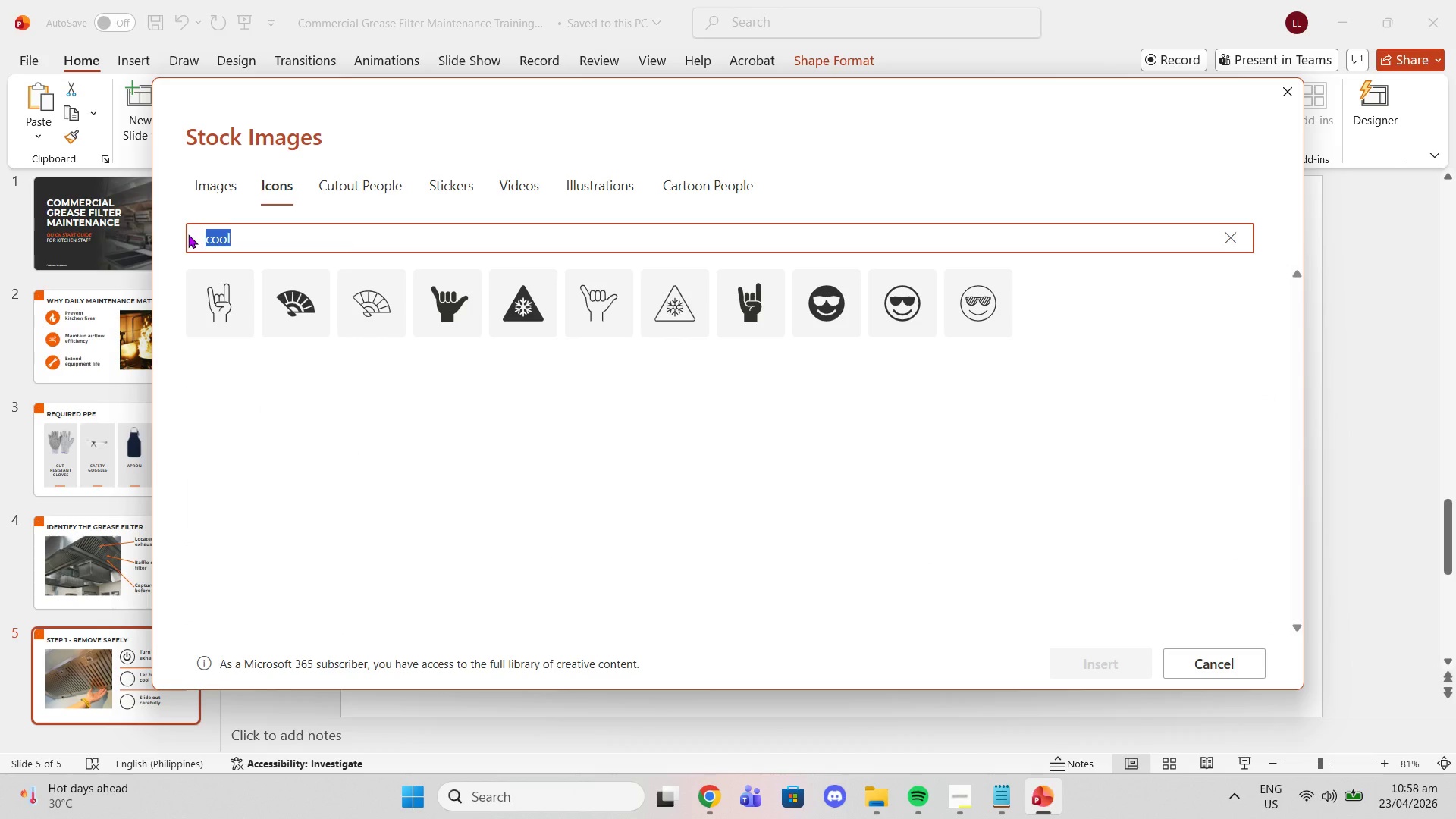 
type(thermometer)
 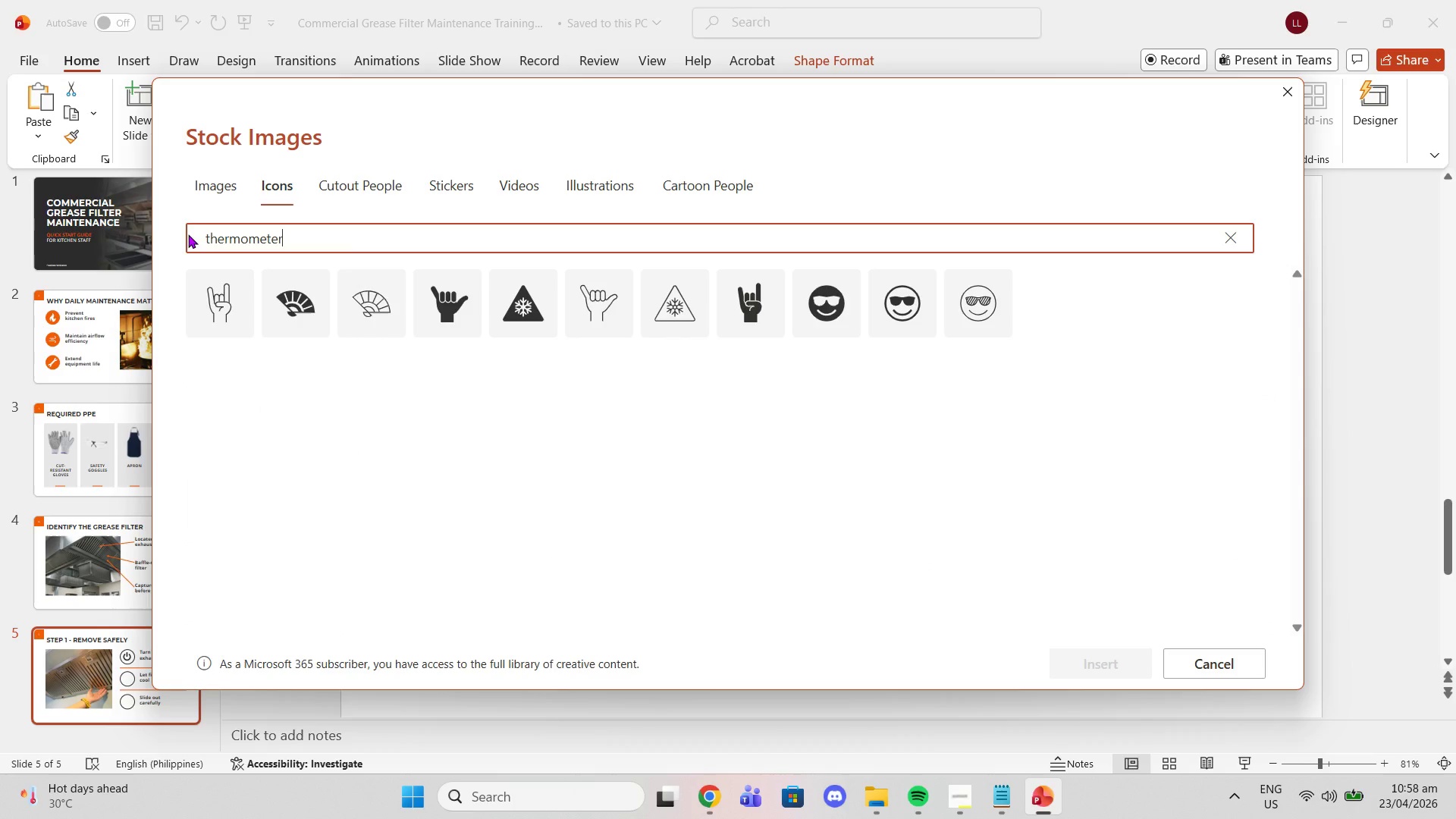 
key(Enter)
 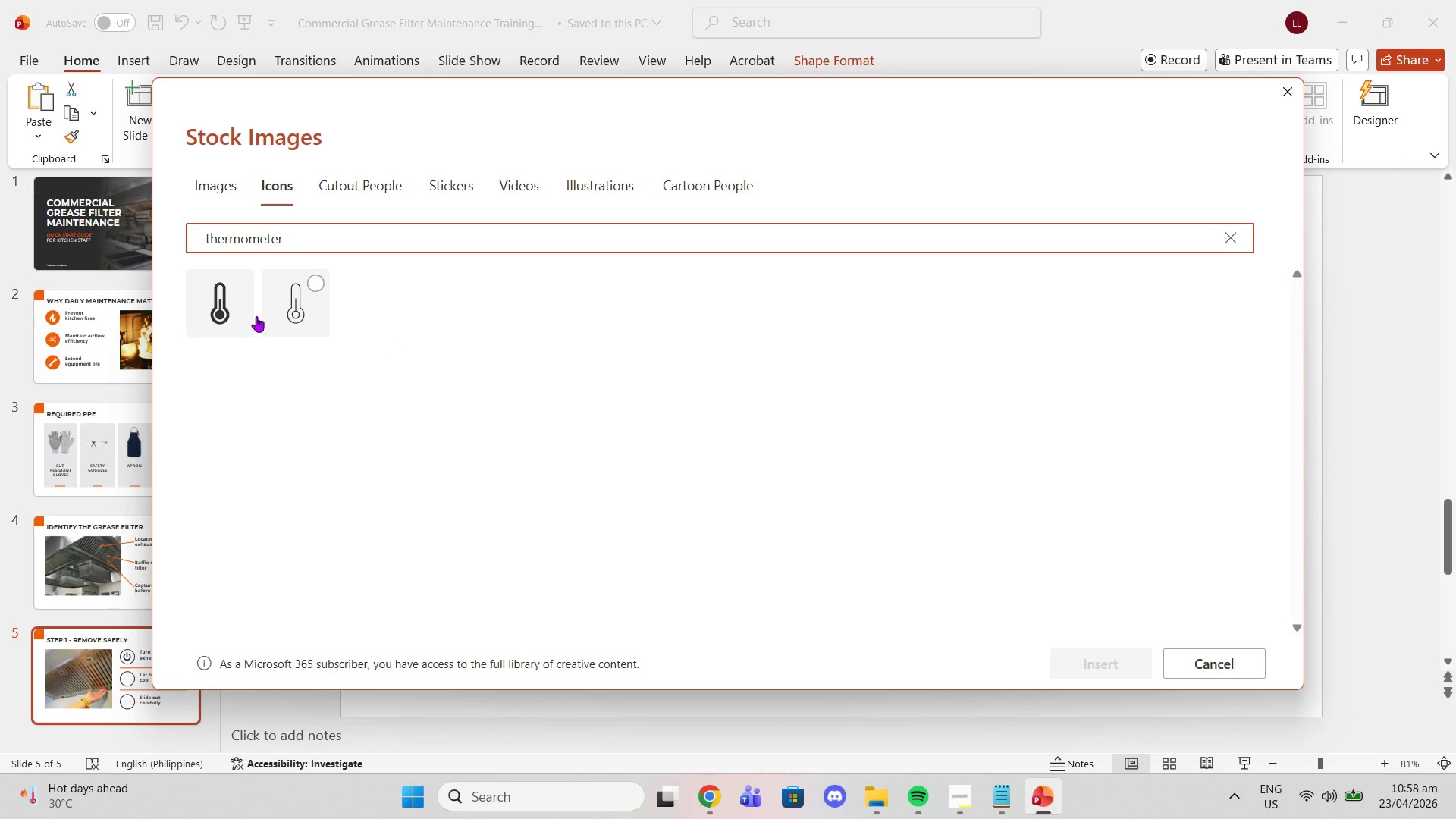 
double_click([190, 302])
 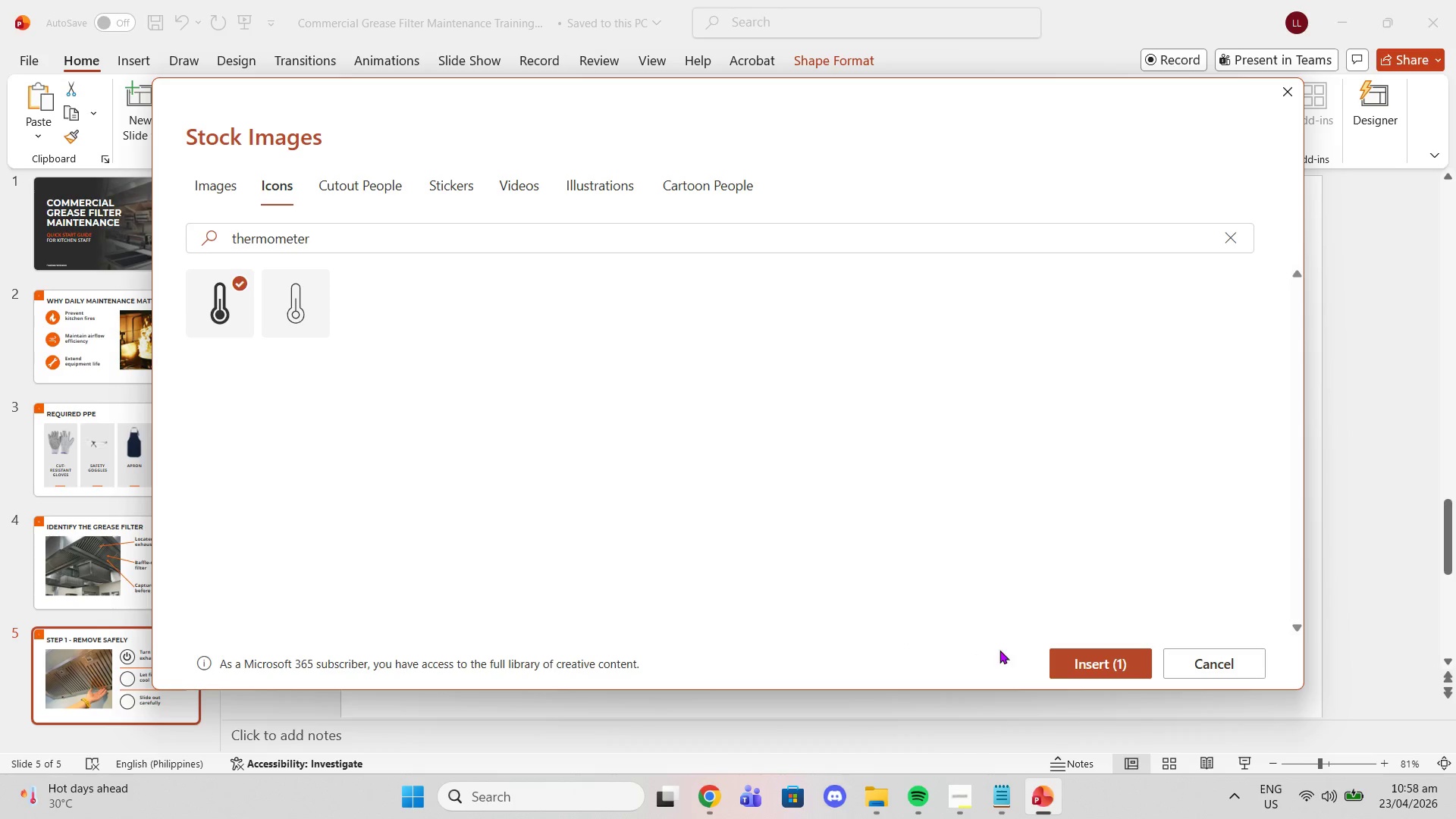 
left_click([1094, 661])
 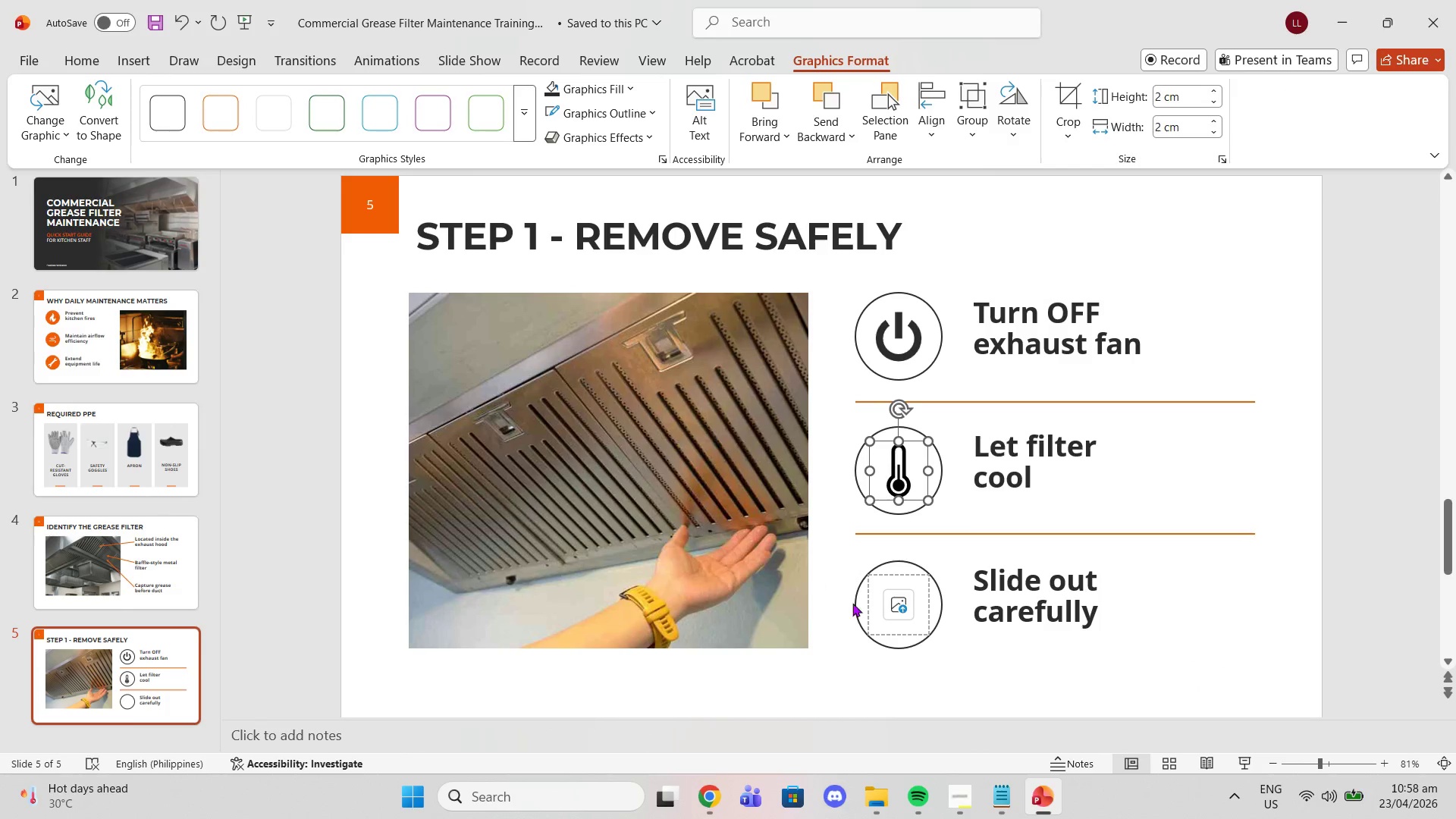 
left_click([902, 594])
 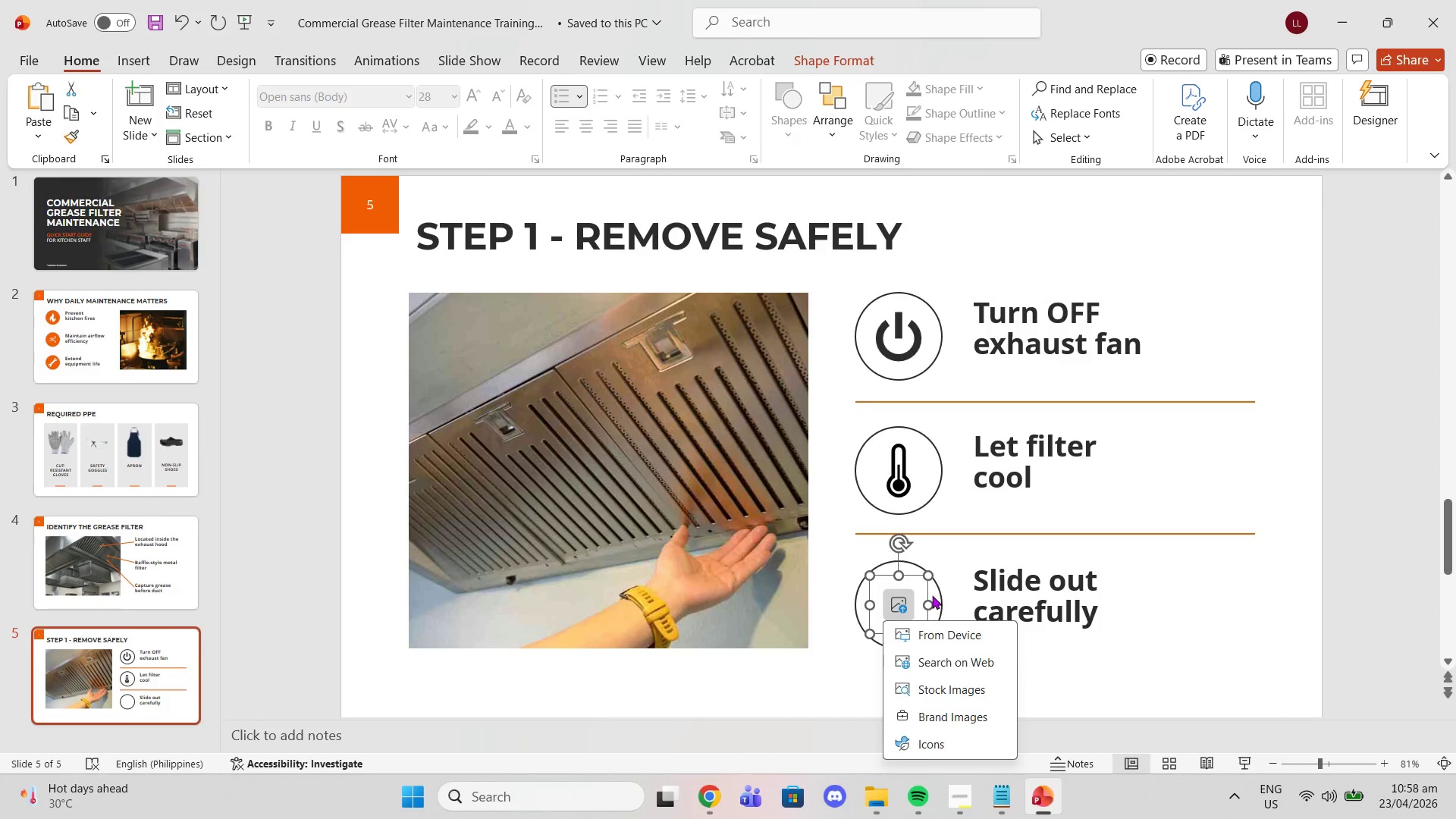 
left_click([961, 739])
 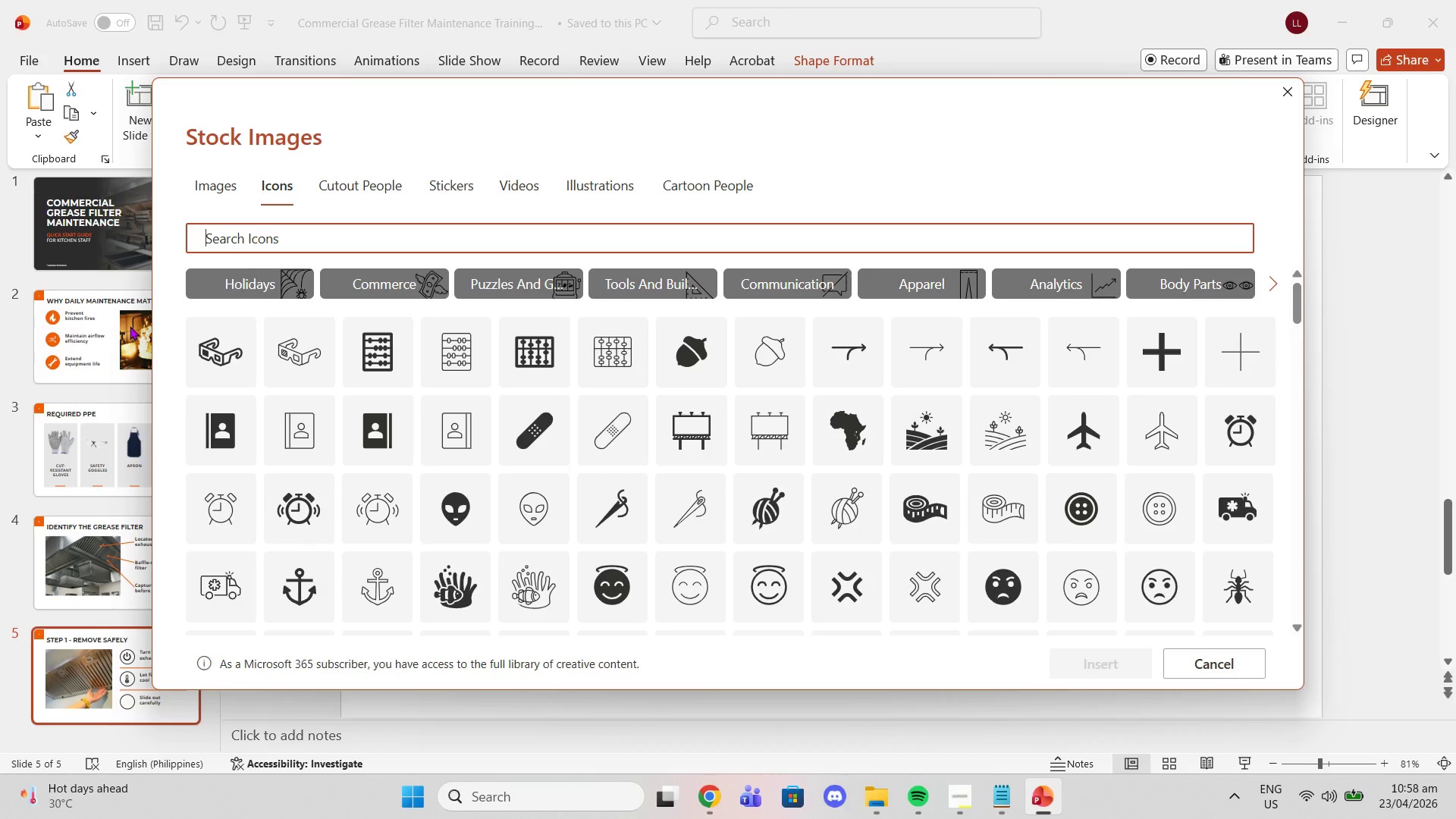 
wait(9.27)
 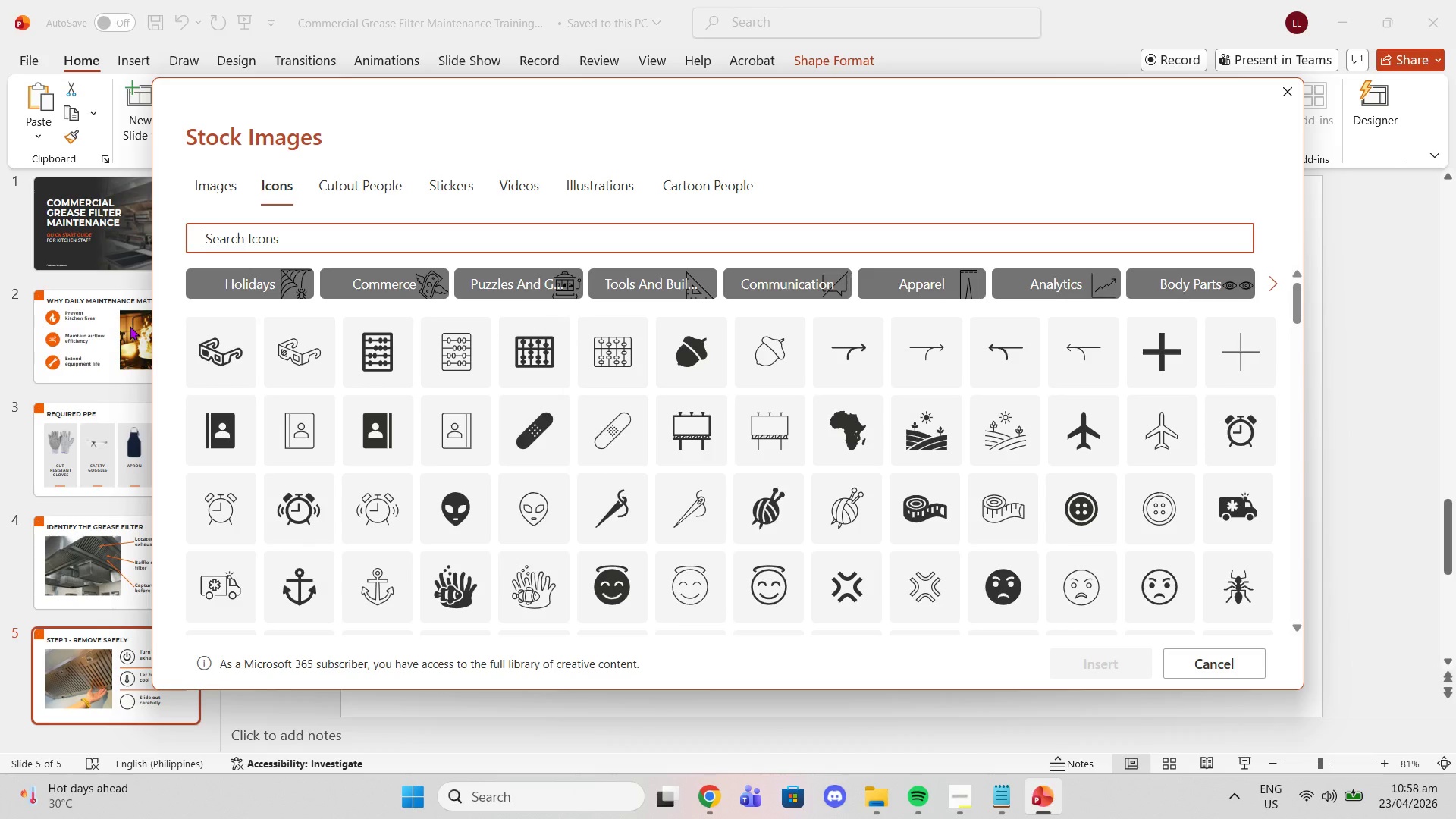 
type(handling)
 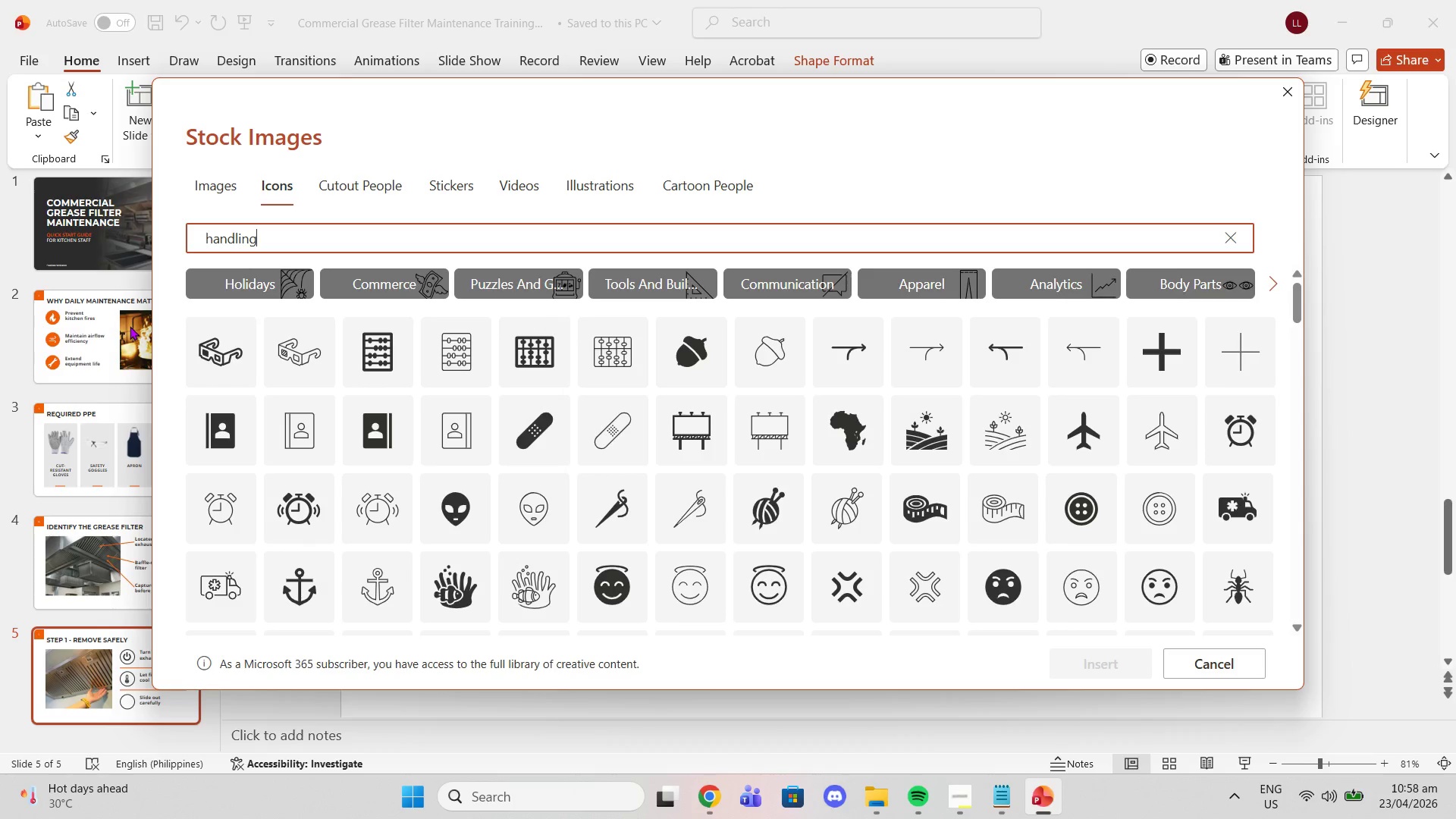 
key(Enter)
 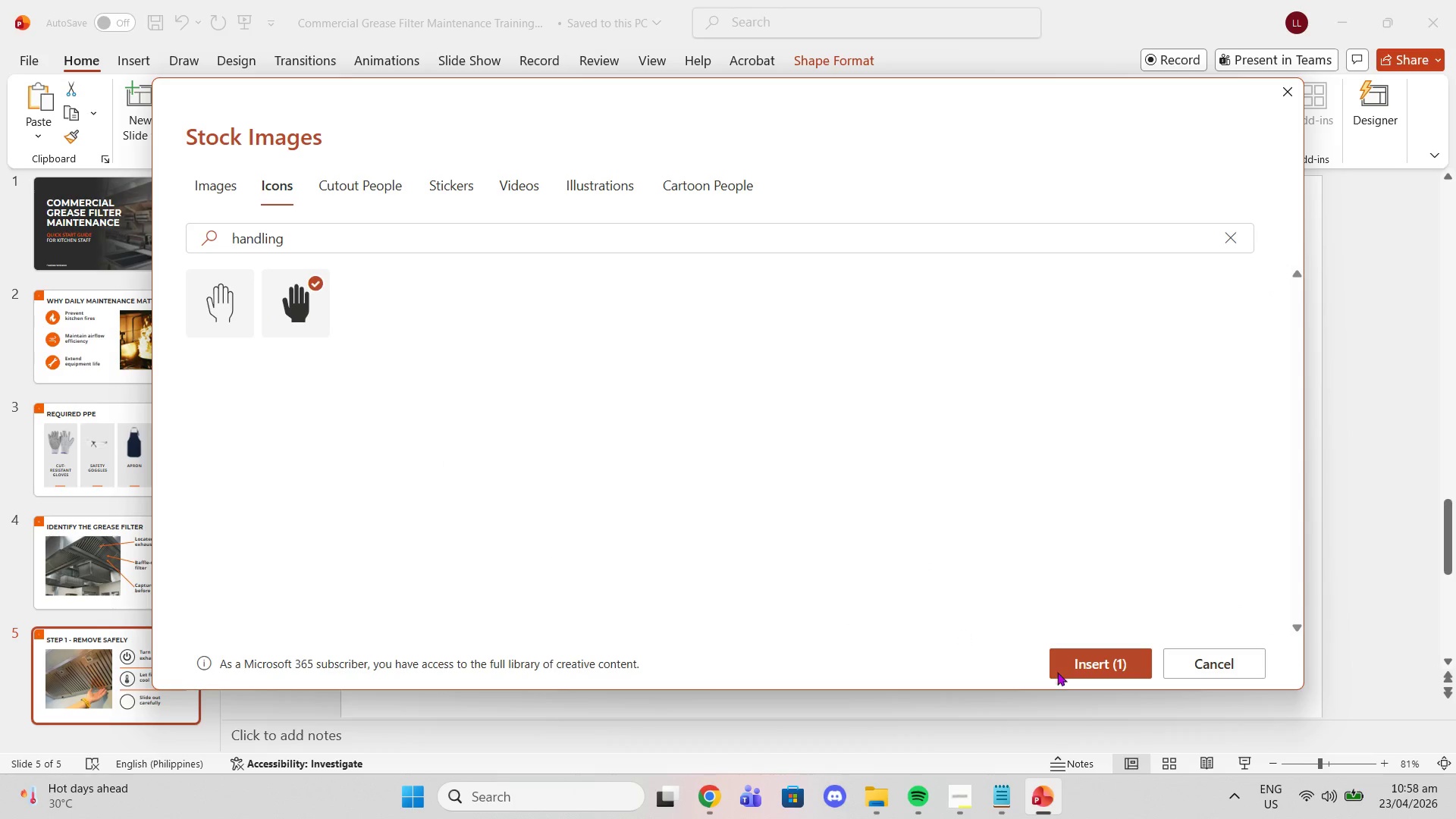 
double_click([1084, 670])
 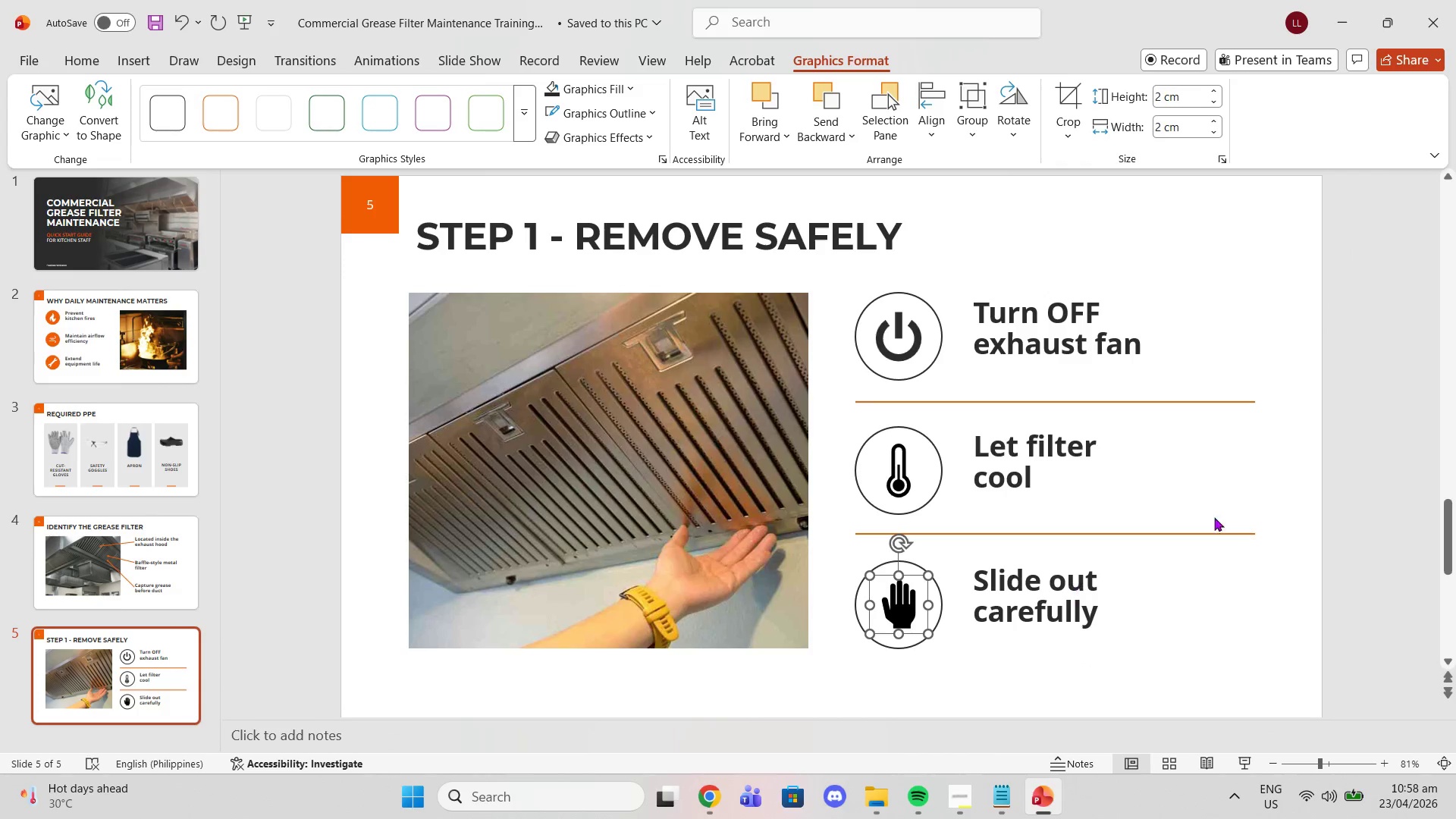 
left_click([1382, 453])
 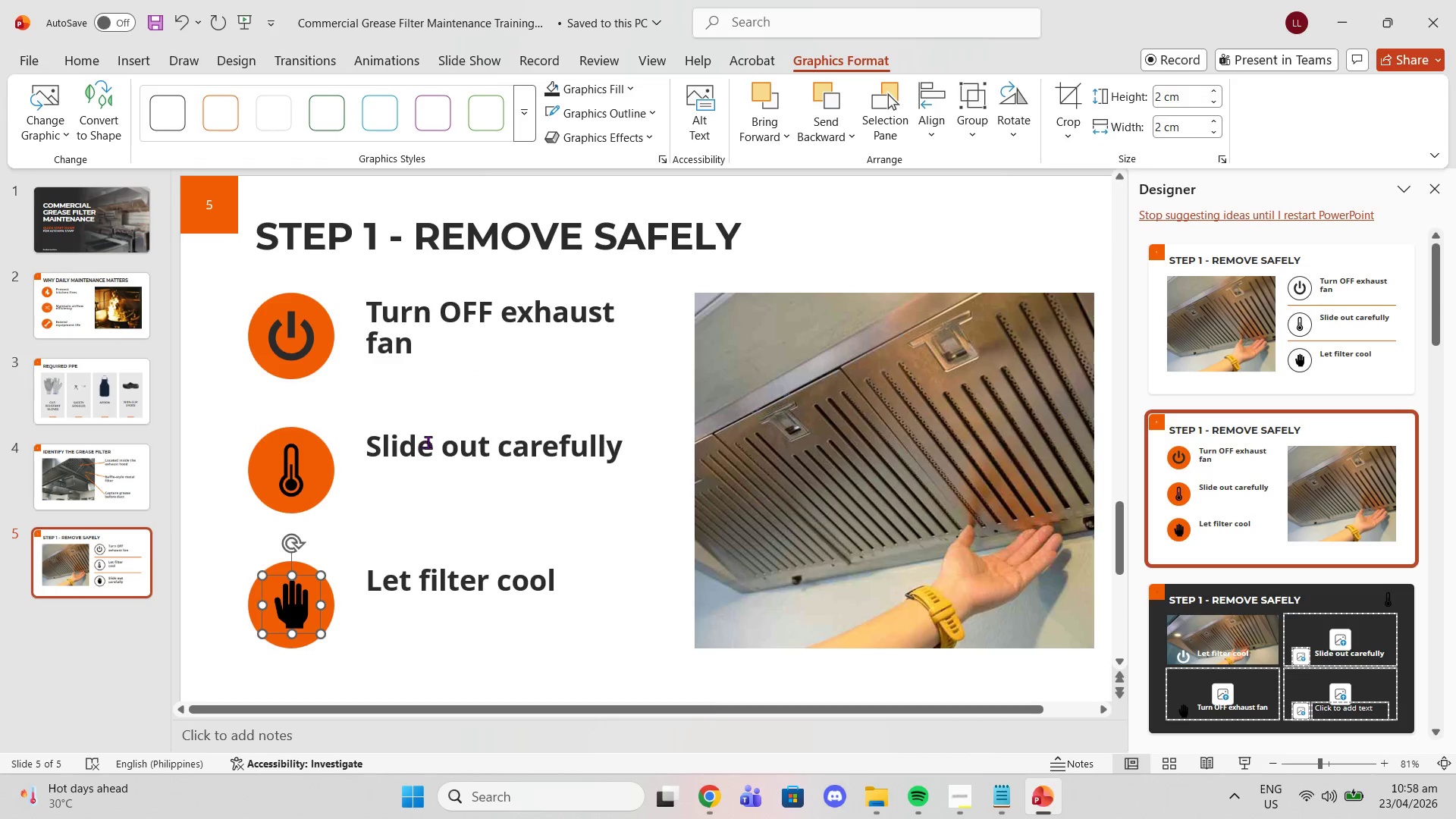 
scroll: coordinate [431, 443], scroll_direction: up, amount: 1.0
 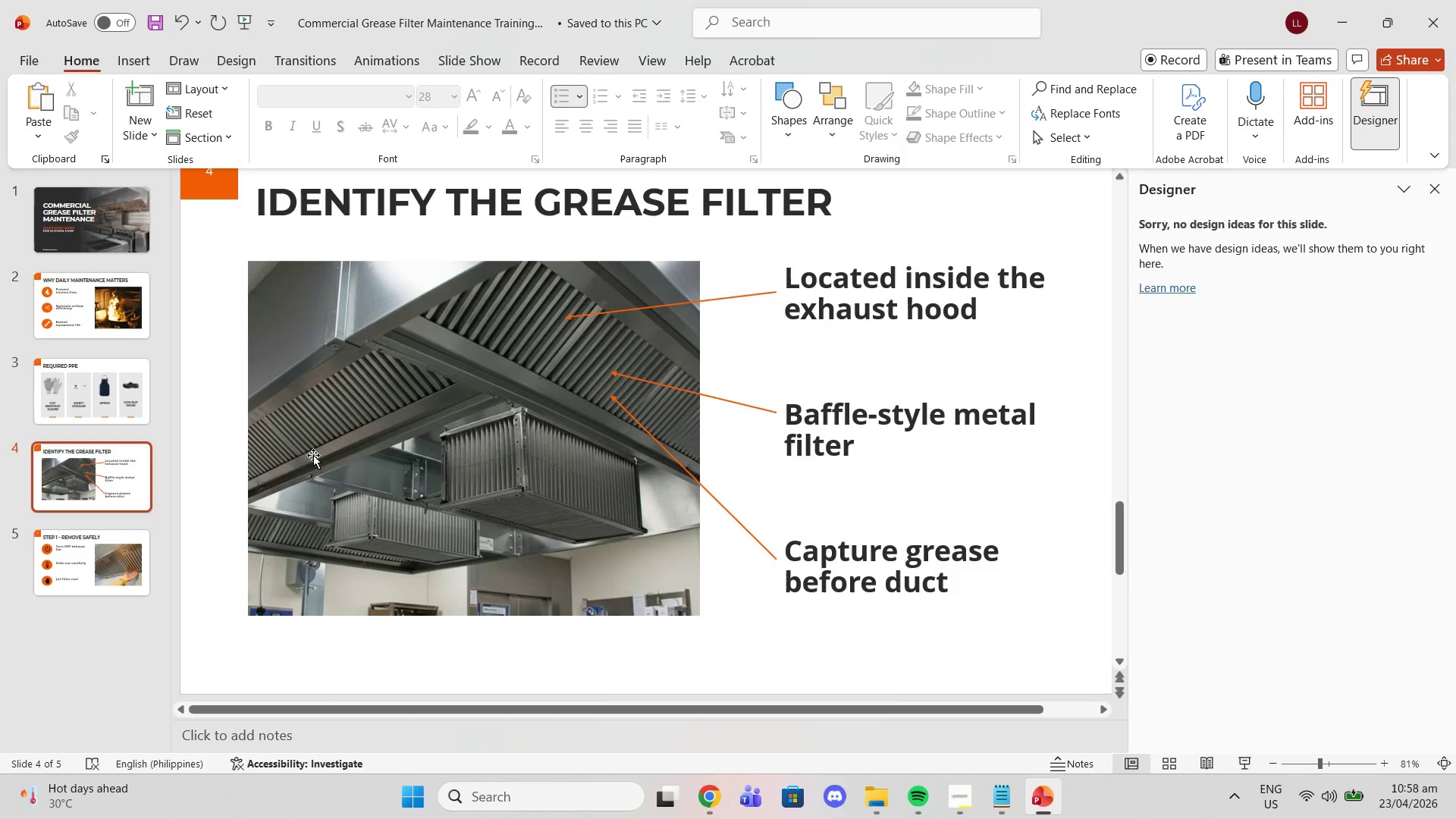 
scroll: coordinate [281, 493], scroll_direction: down, amount: 1.0
 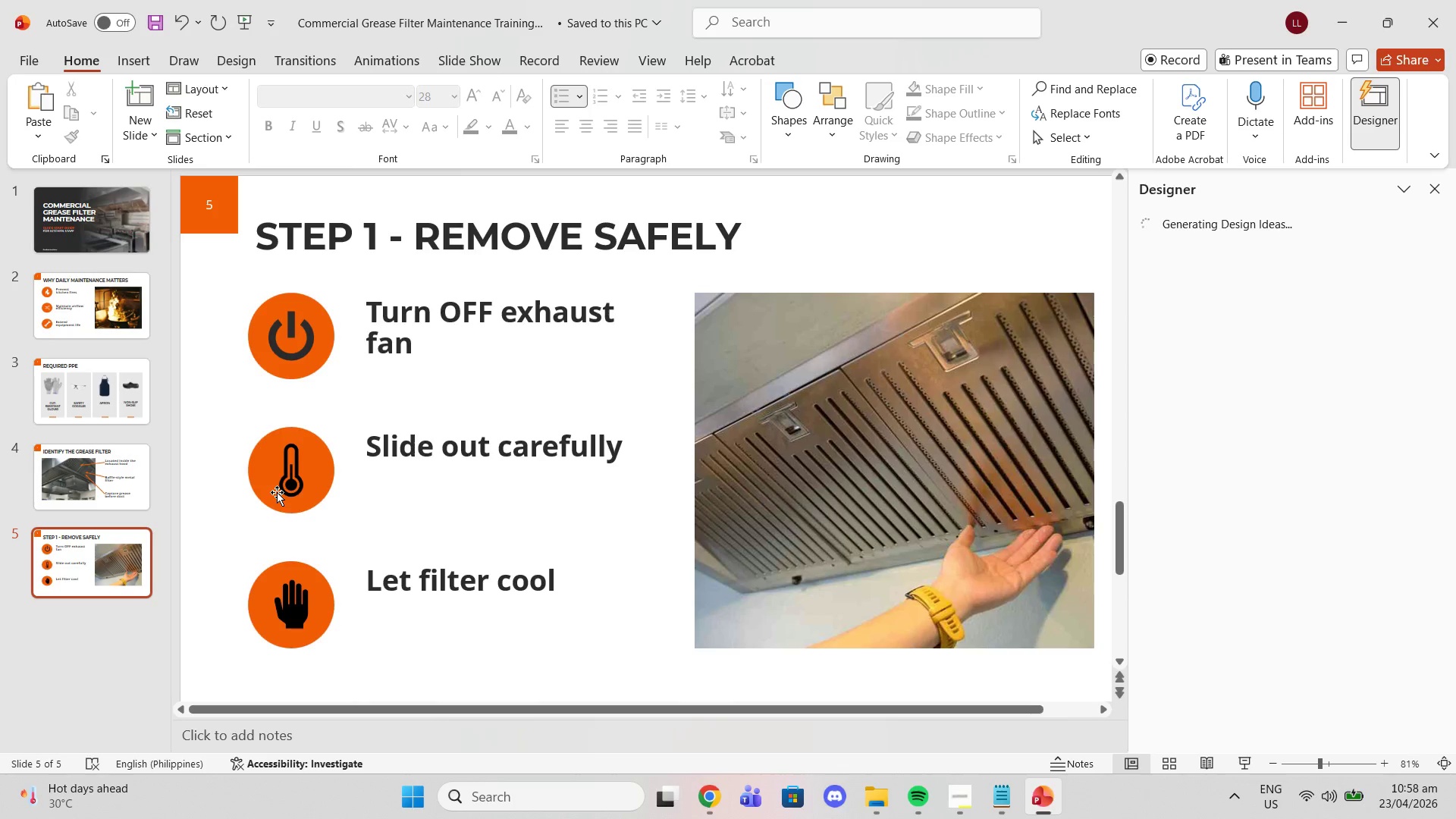 
key(Control+Z)
 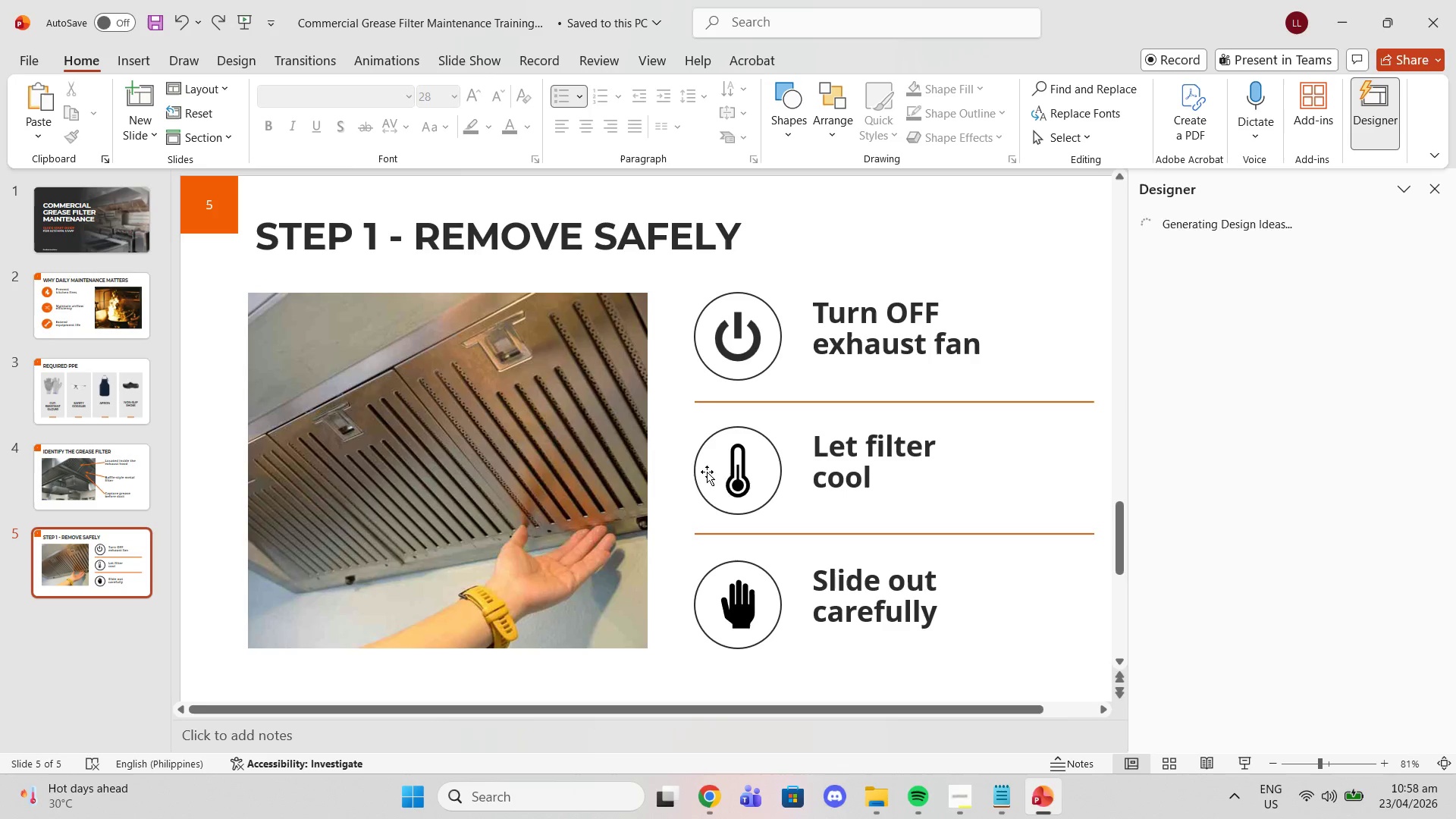 
left_click([733, 470])
 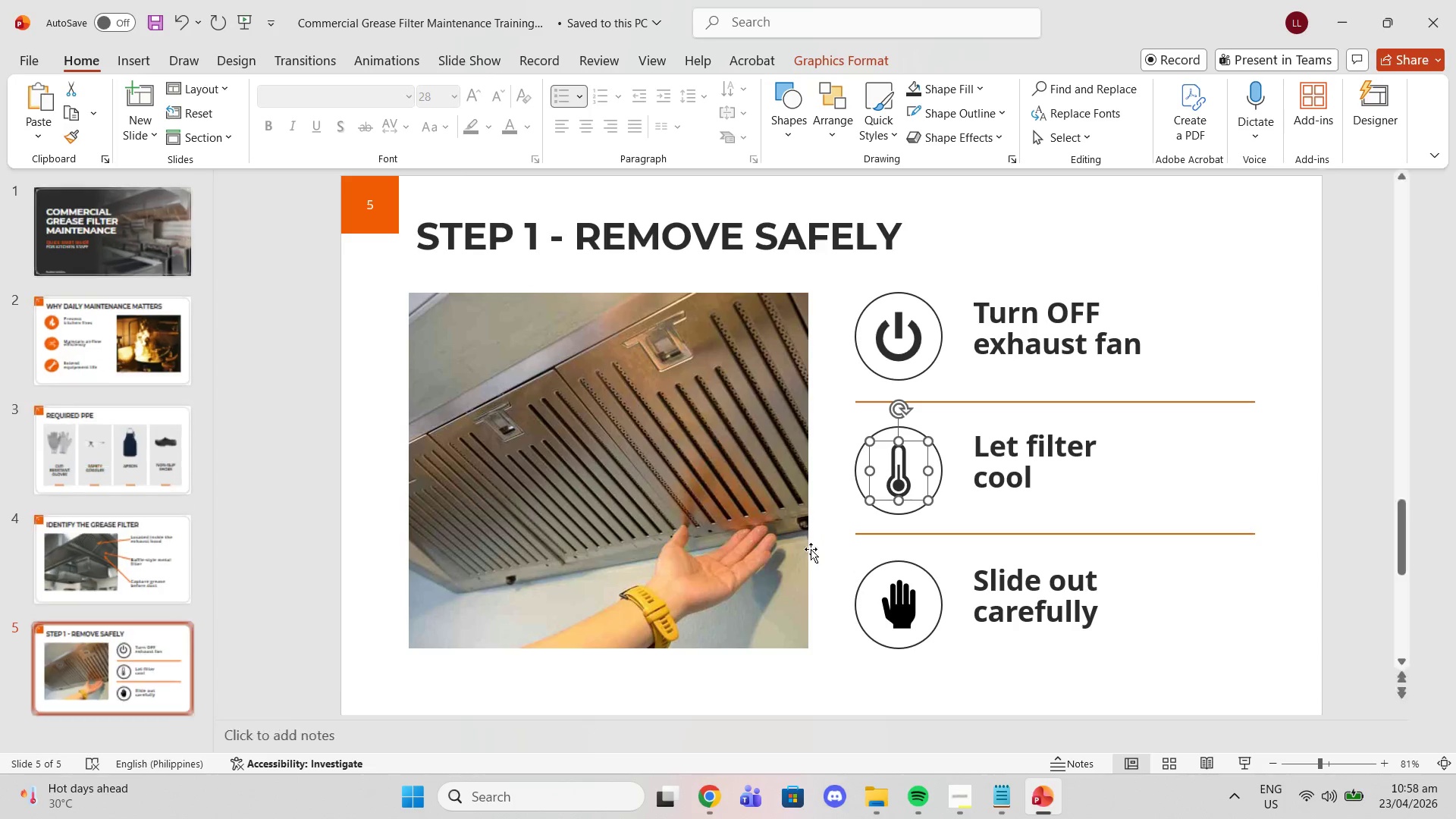 
left_click([899, 598])
 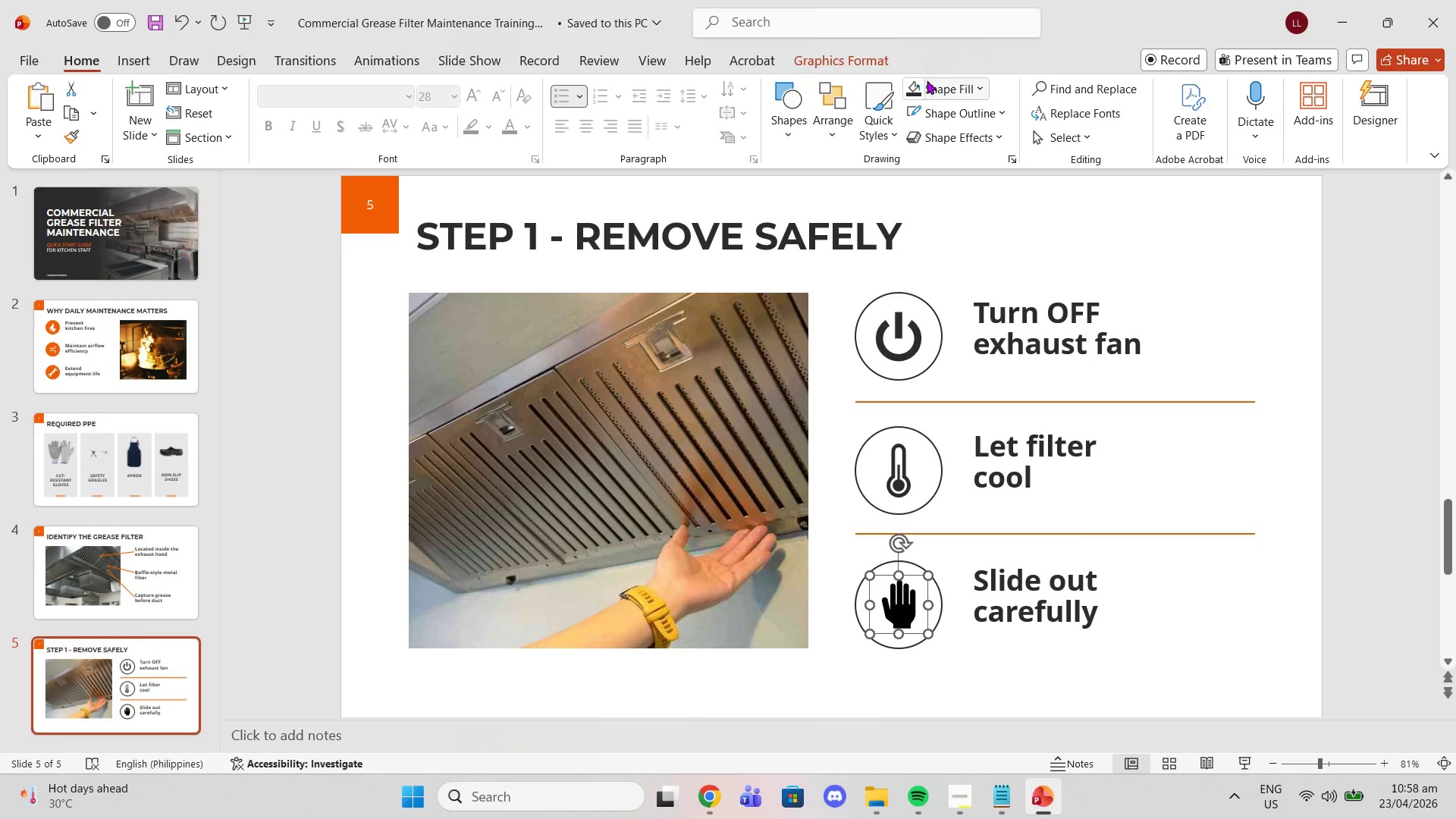 
left_click([916, 84])
 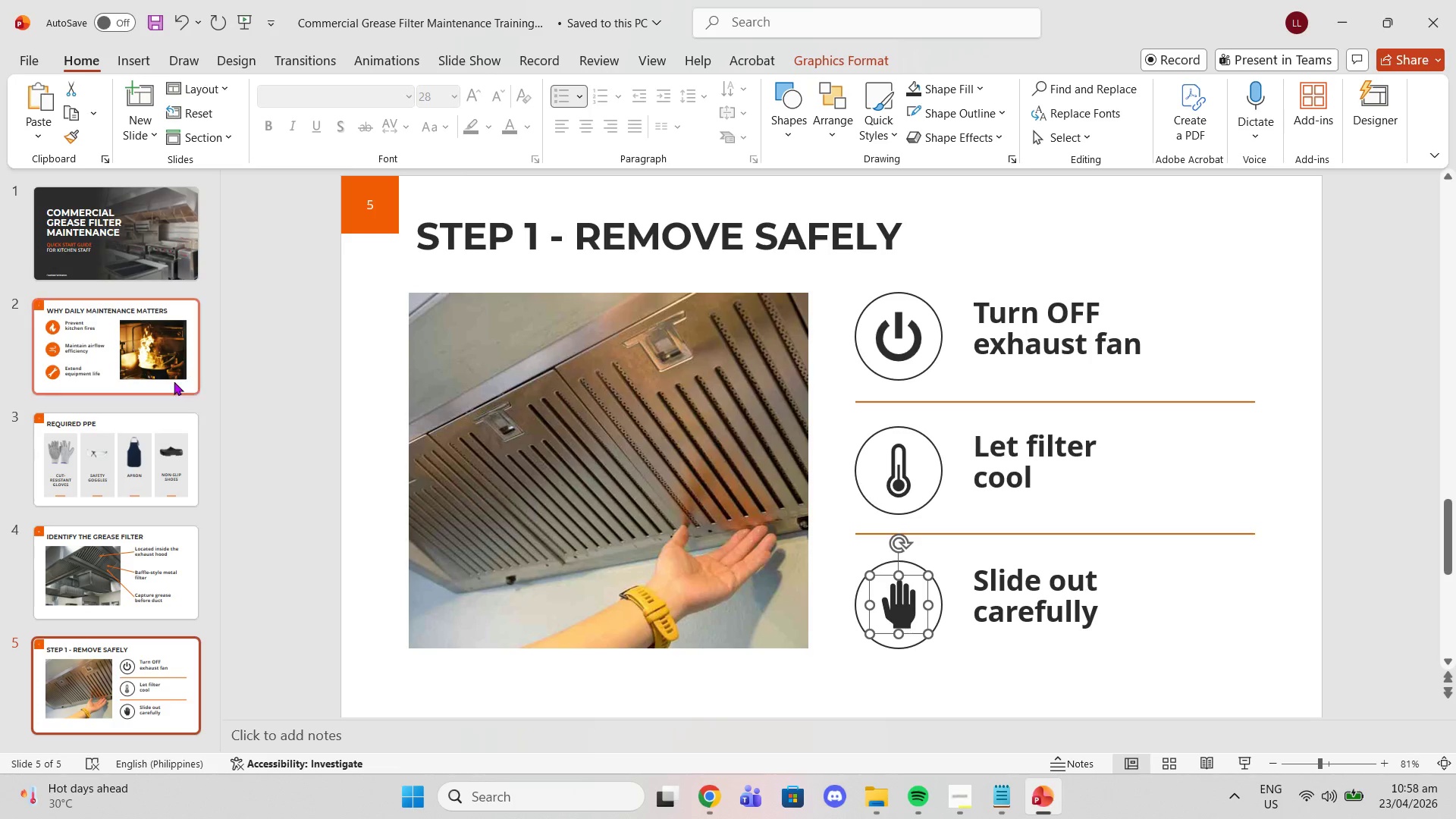 
left_click([259, 355])
 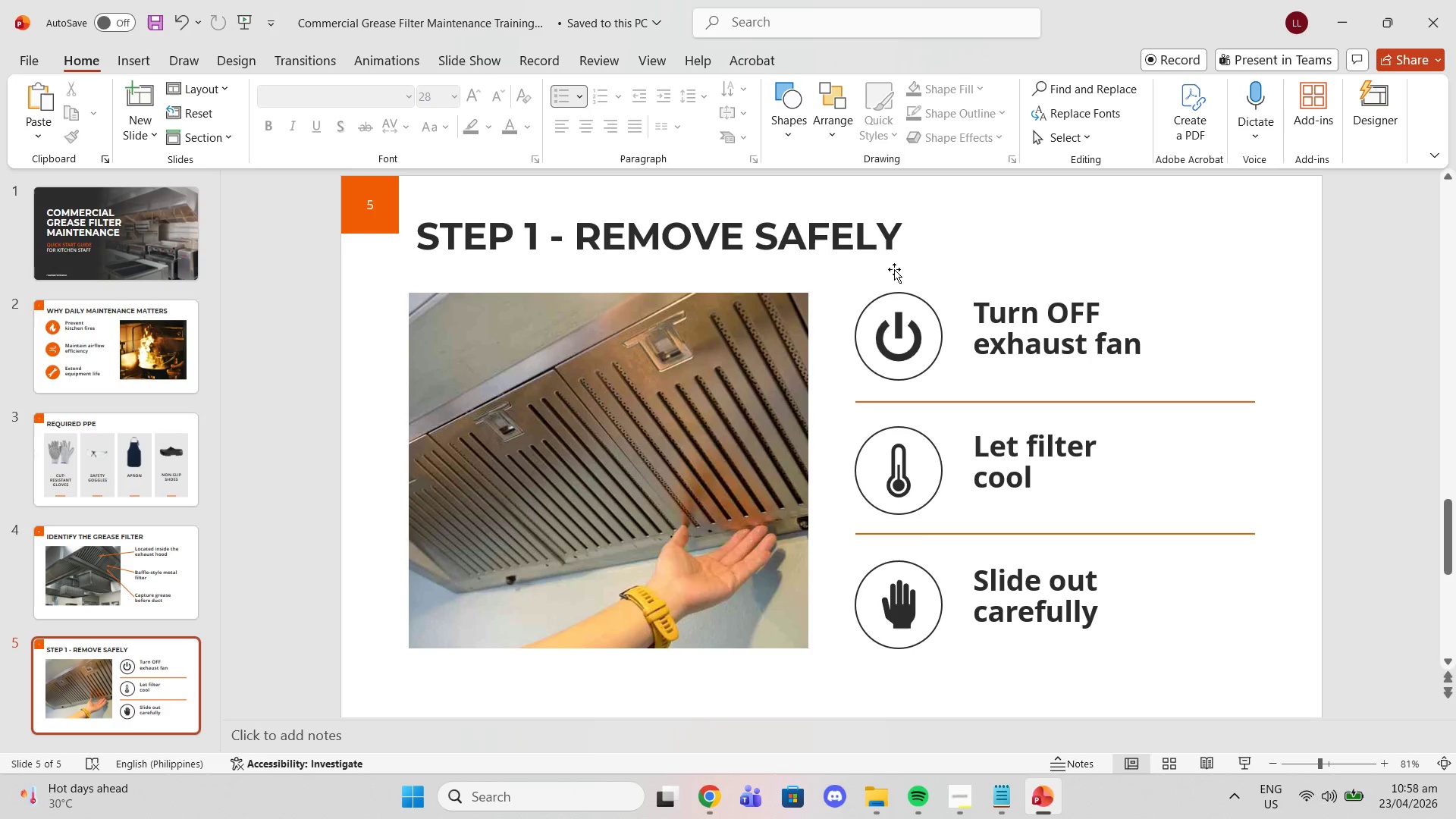 
left_click([1016, 319])
 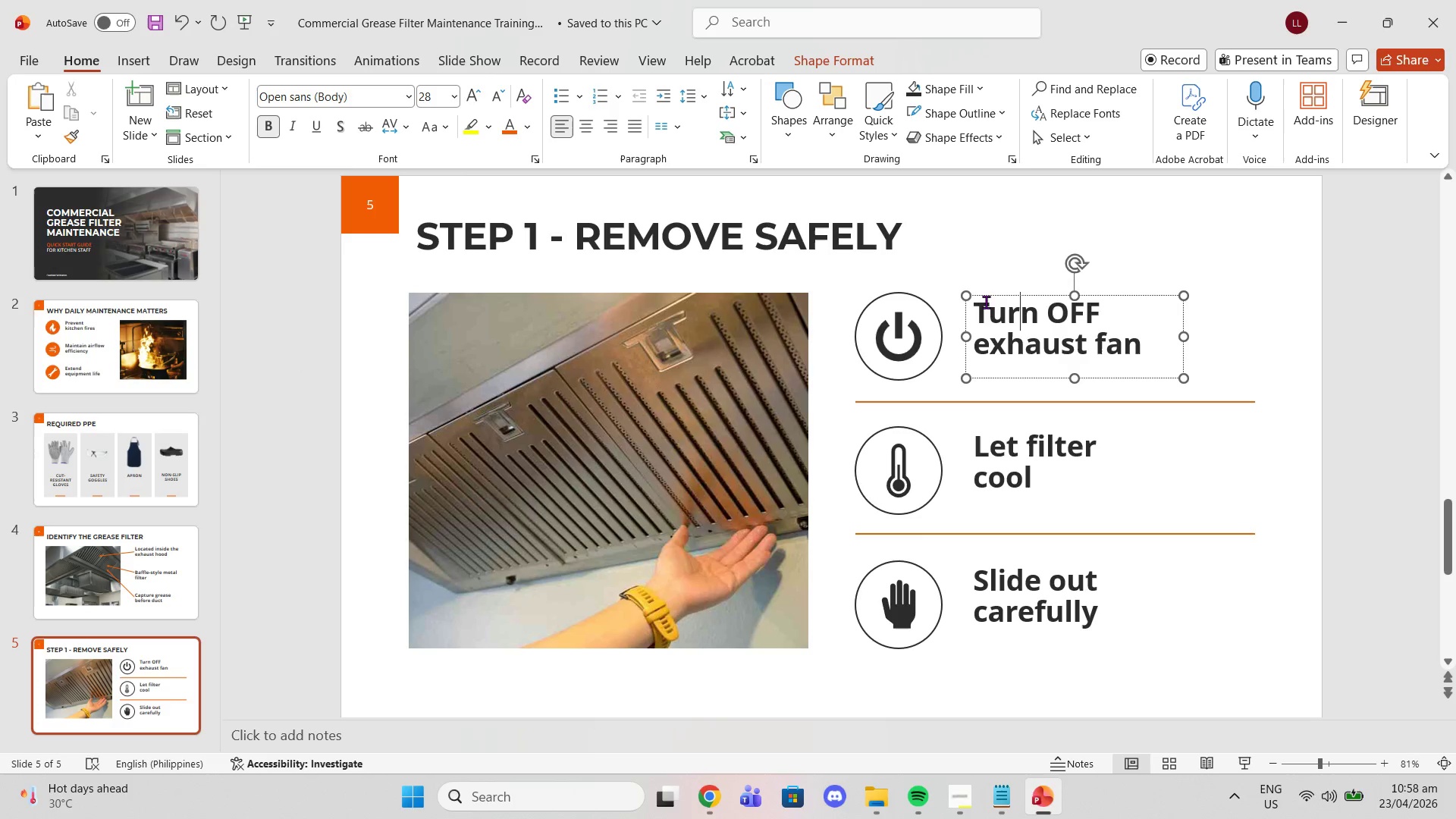 
double_click([986, 304])
 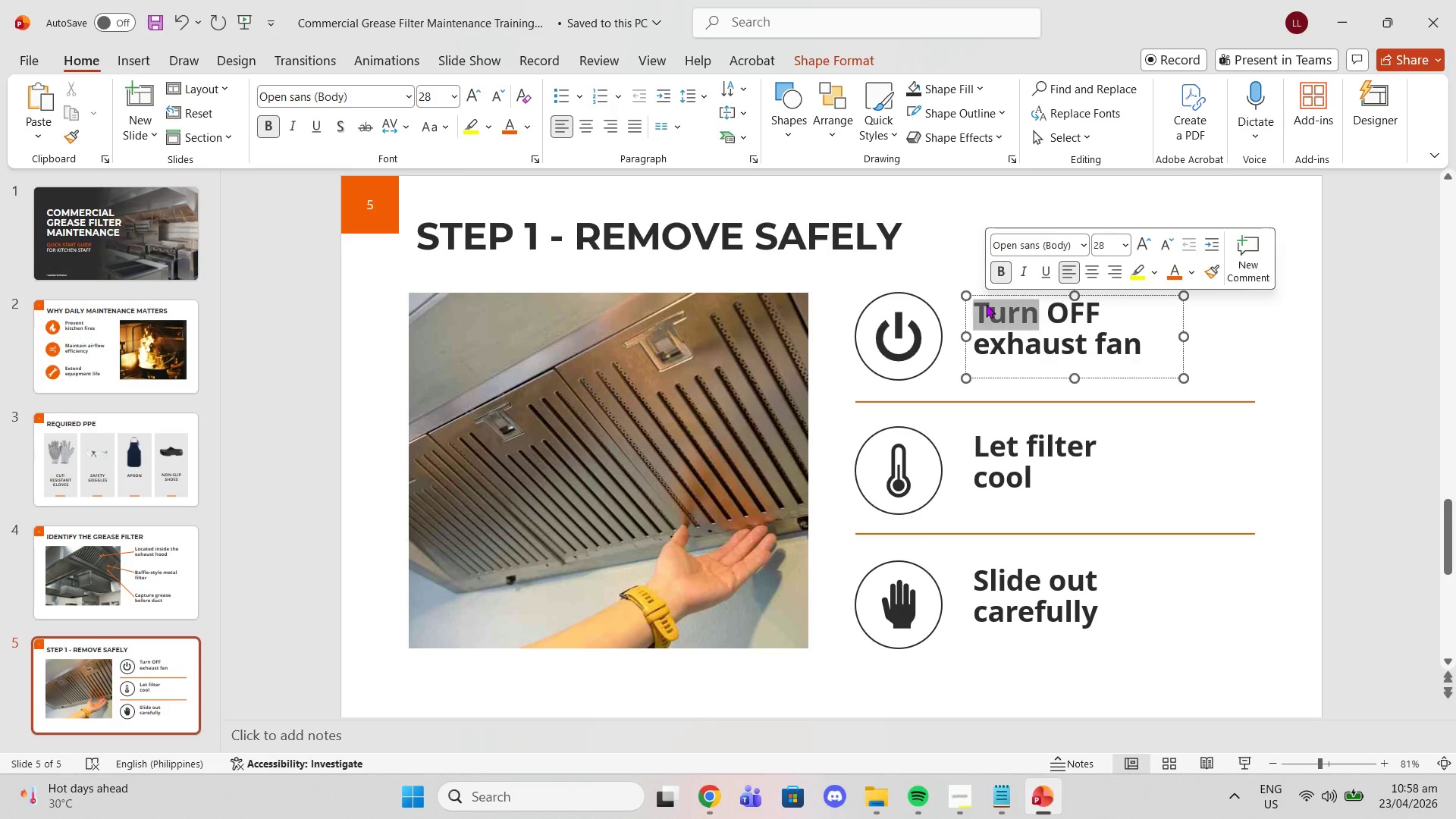 
triple_click([986, 304])
 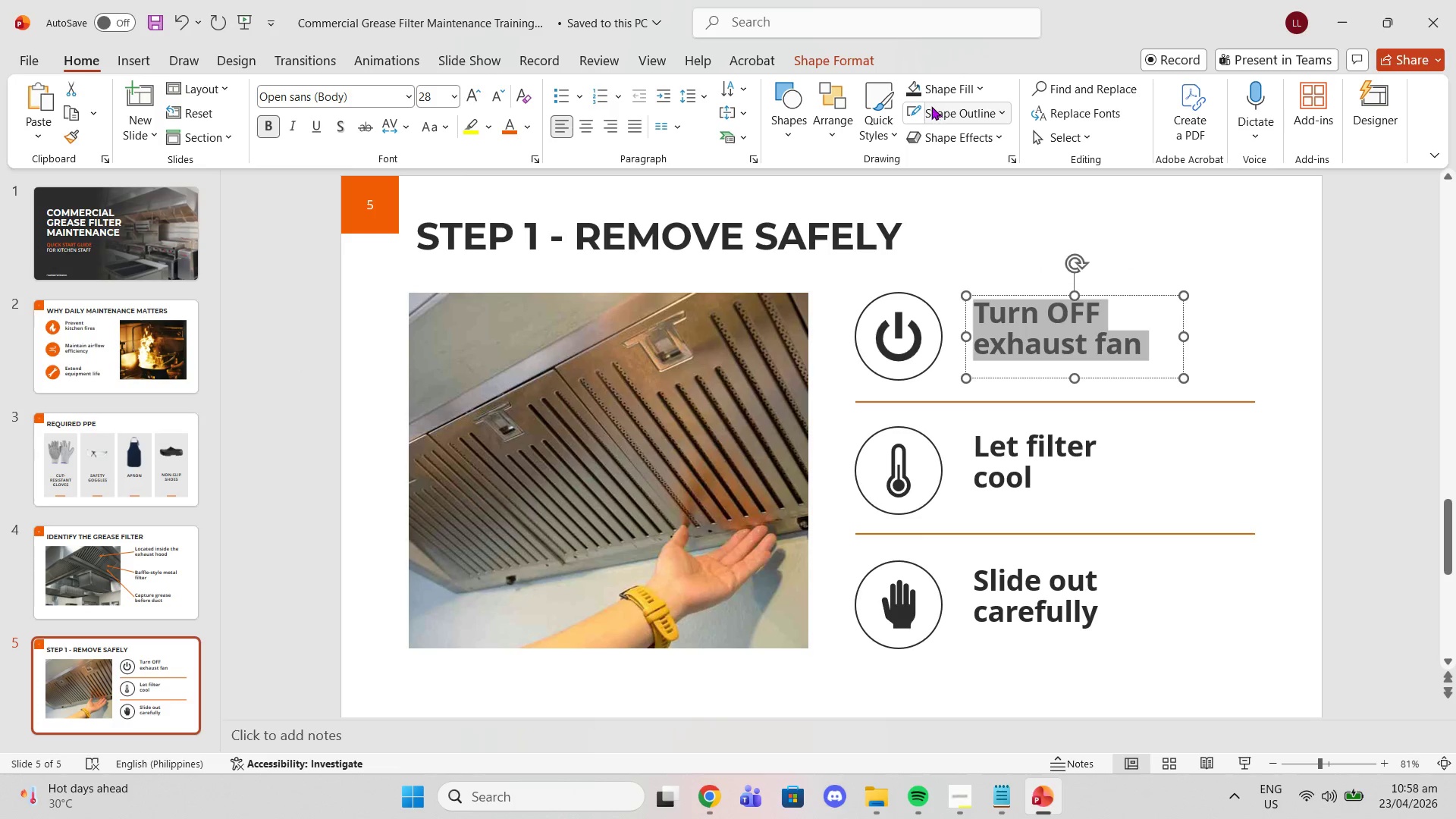 
left_click([940, 94])
 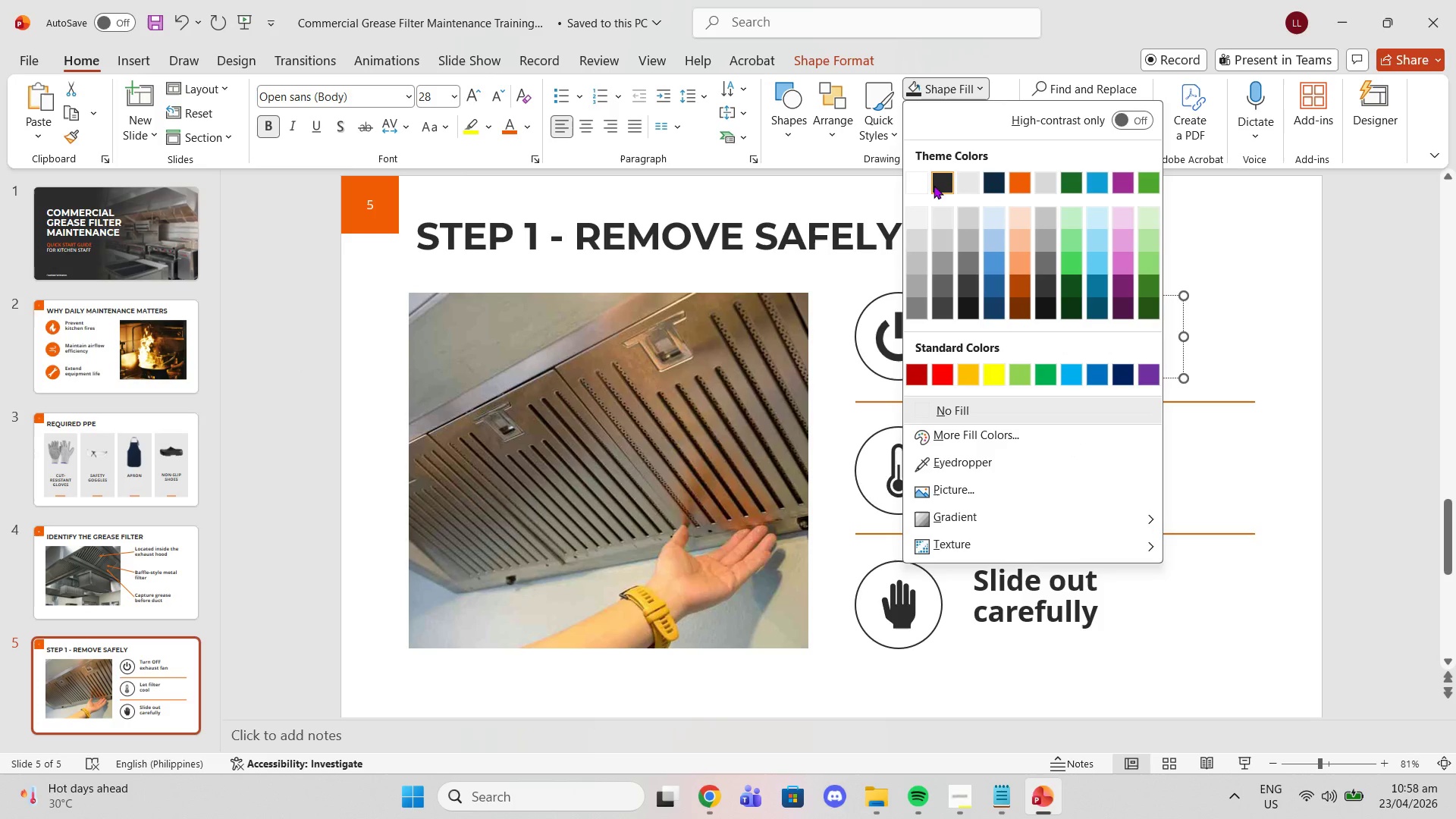 
left_click([940, 184])
 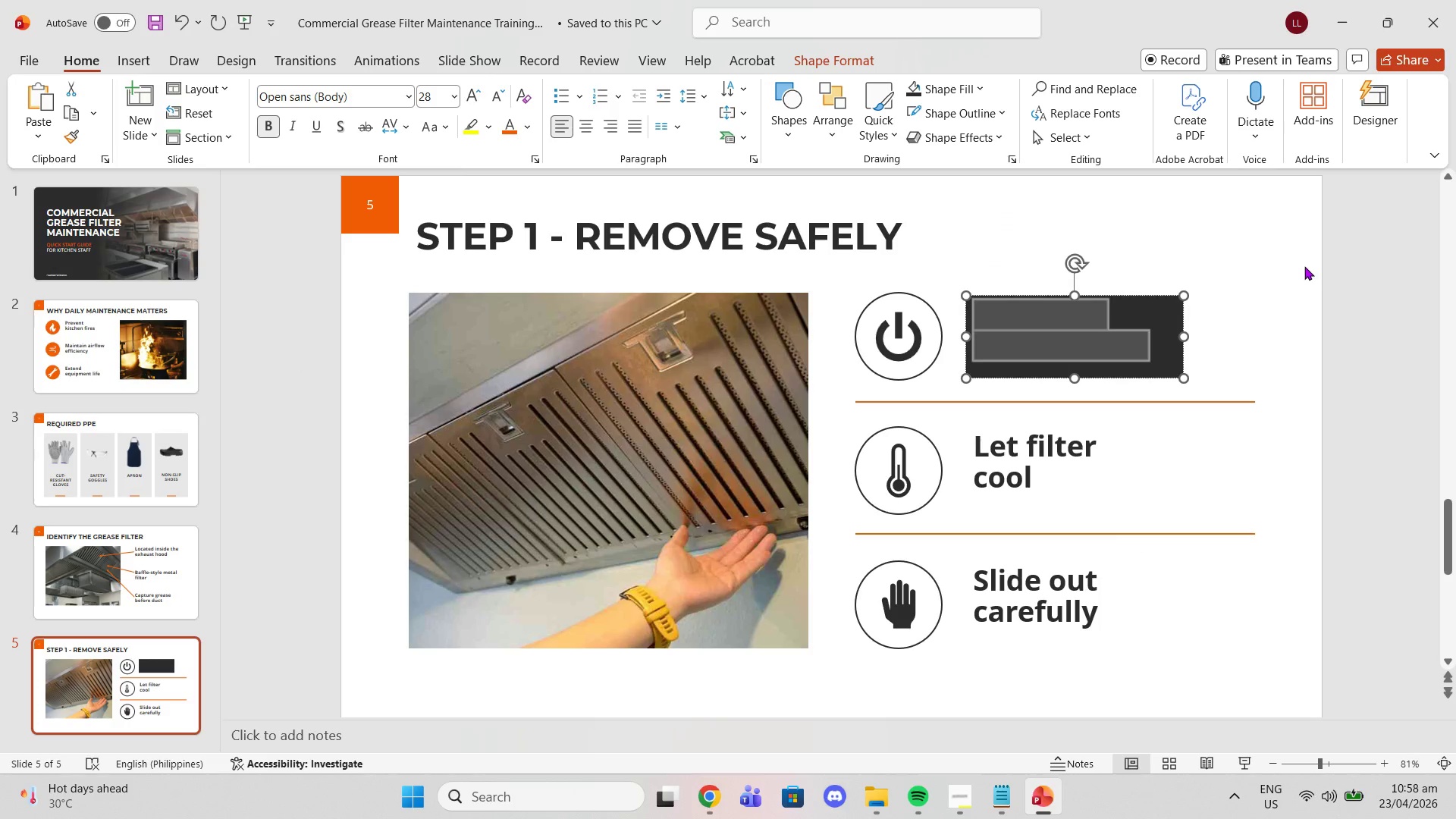 
key(Control+Z)
 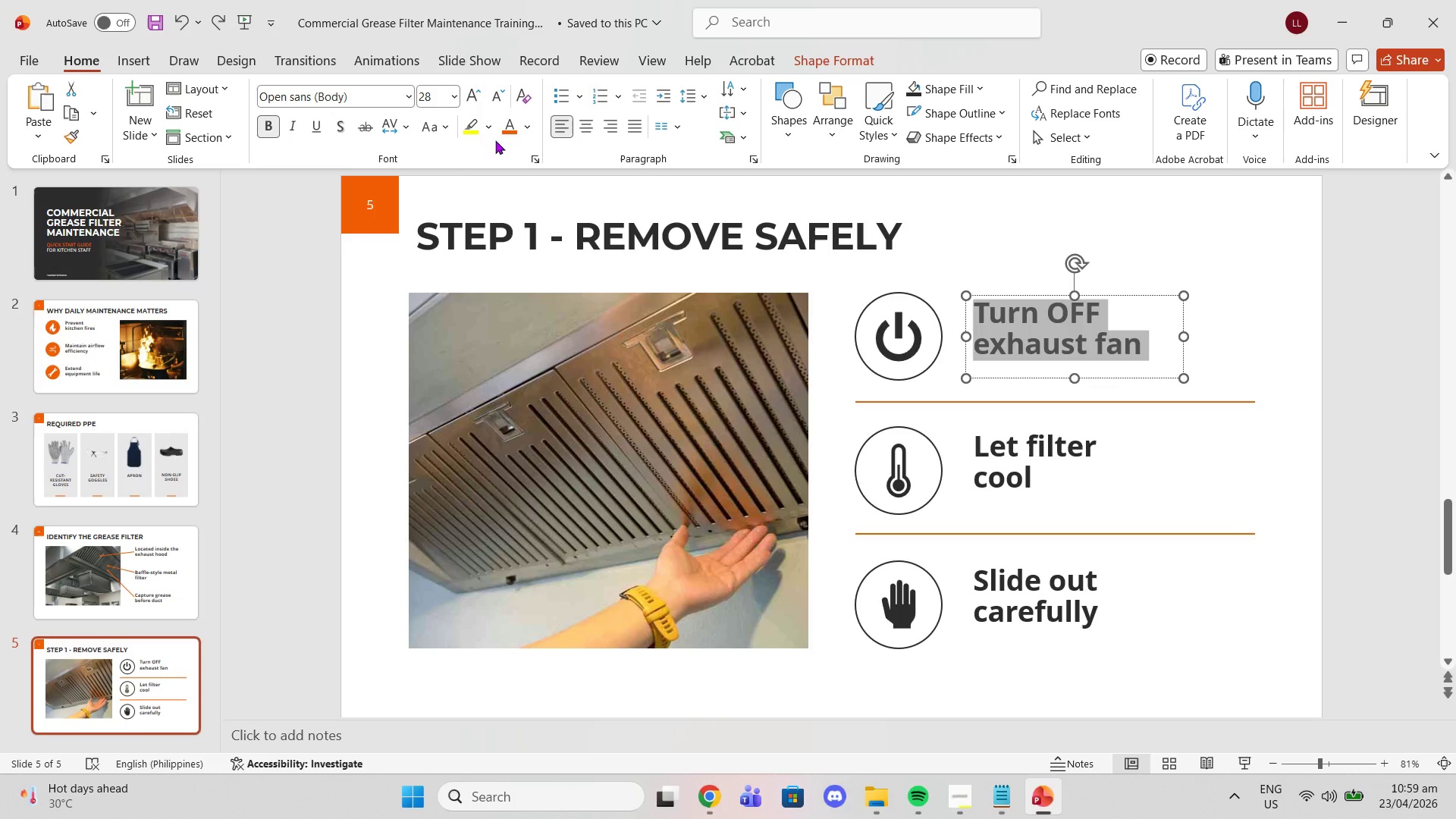 
left_click([526, 129])
 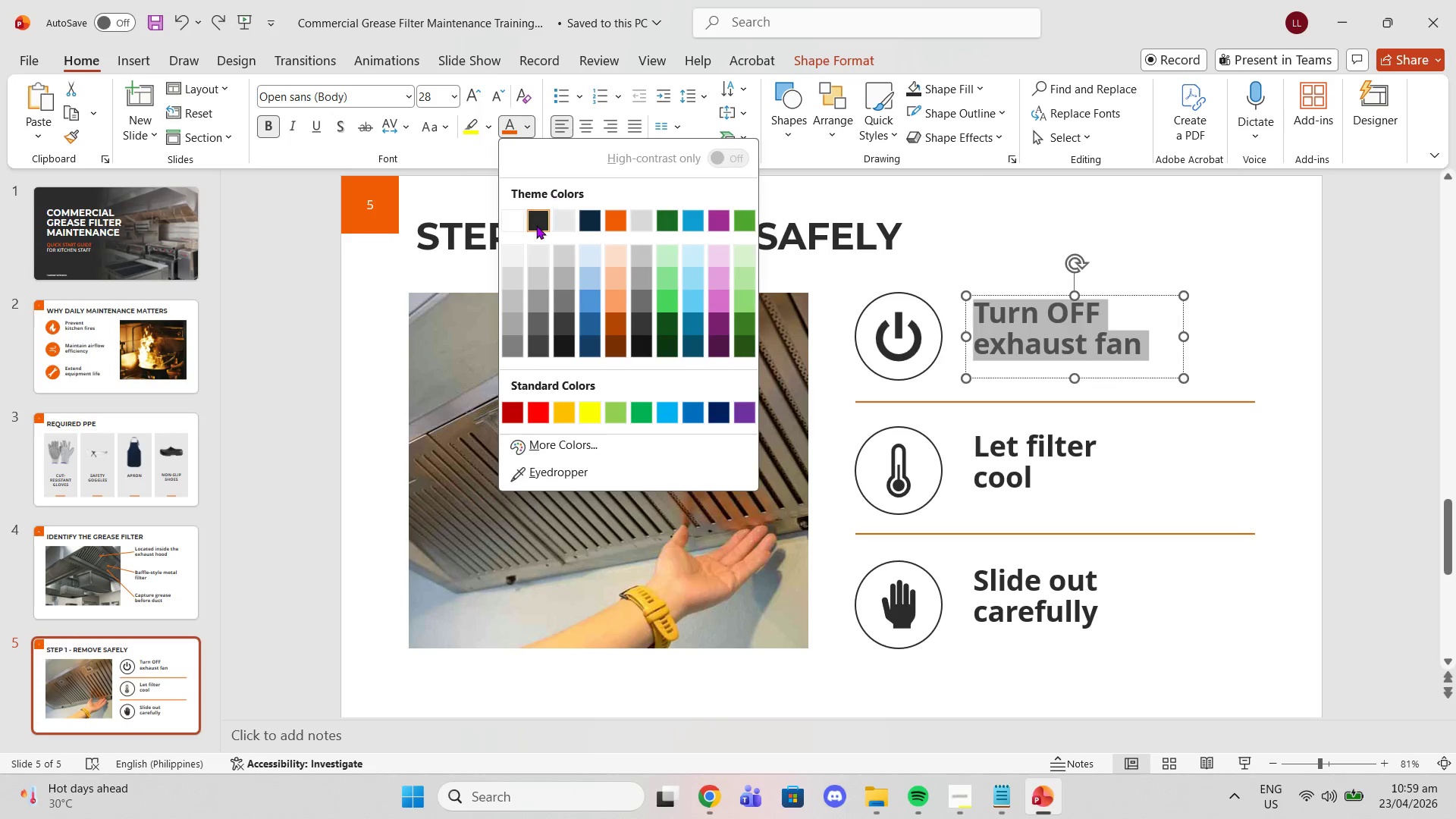 
left_click([536, 225])
 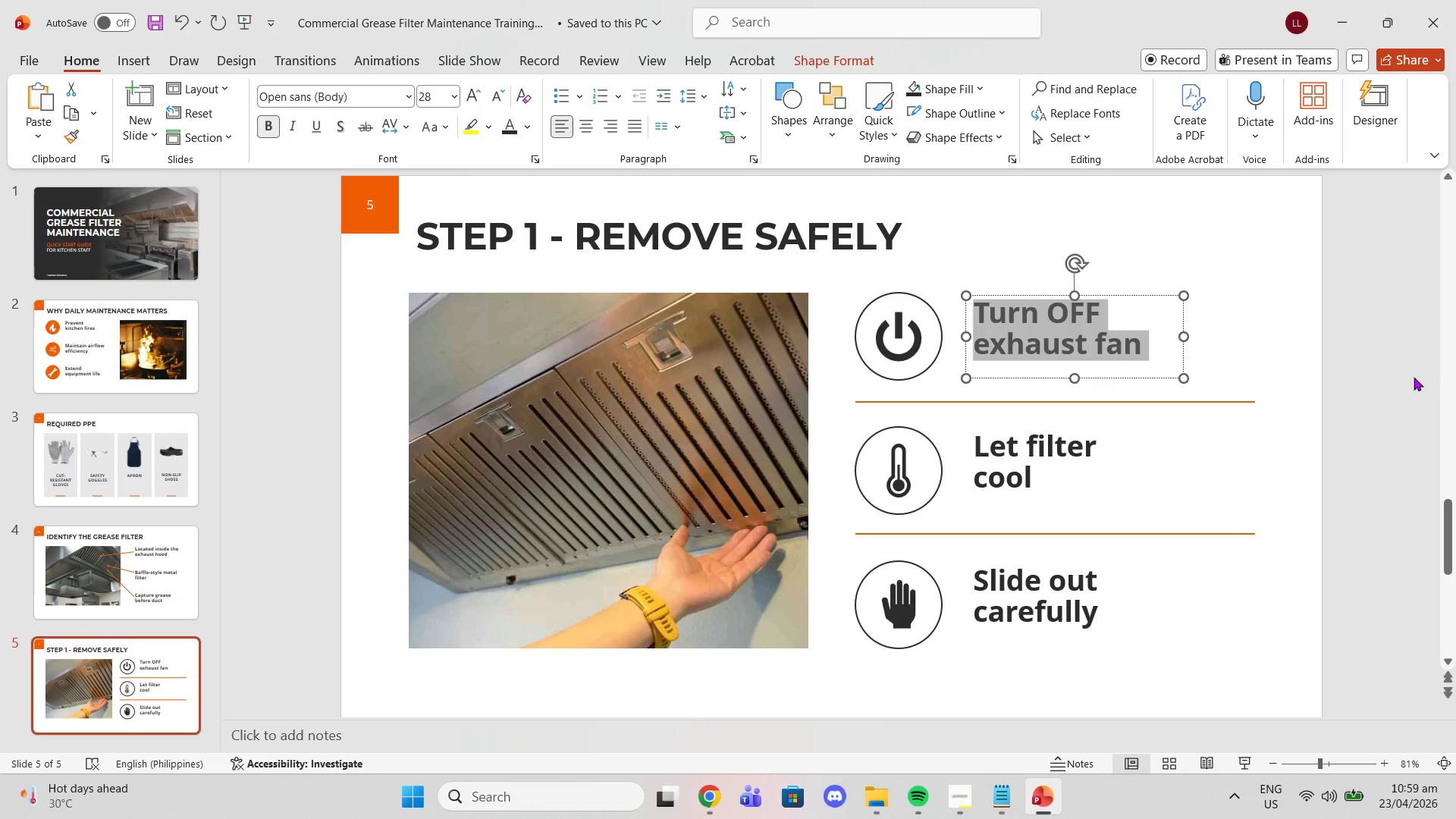 
left_click([1445, 372])
 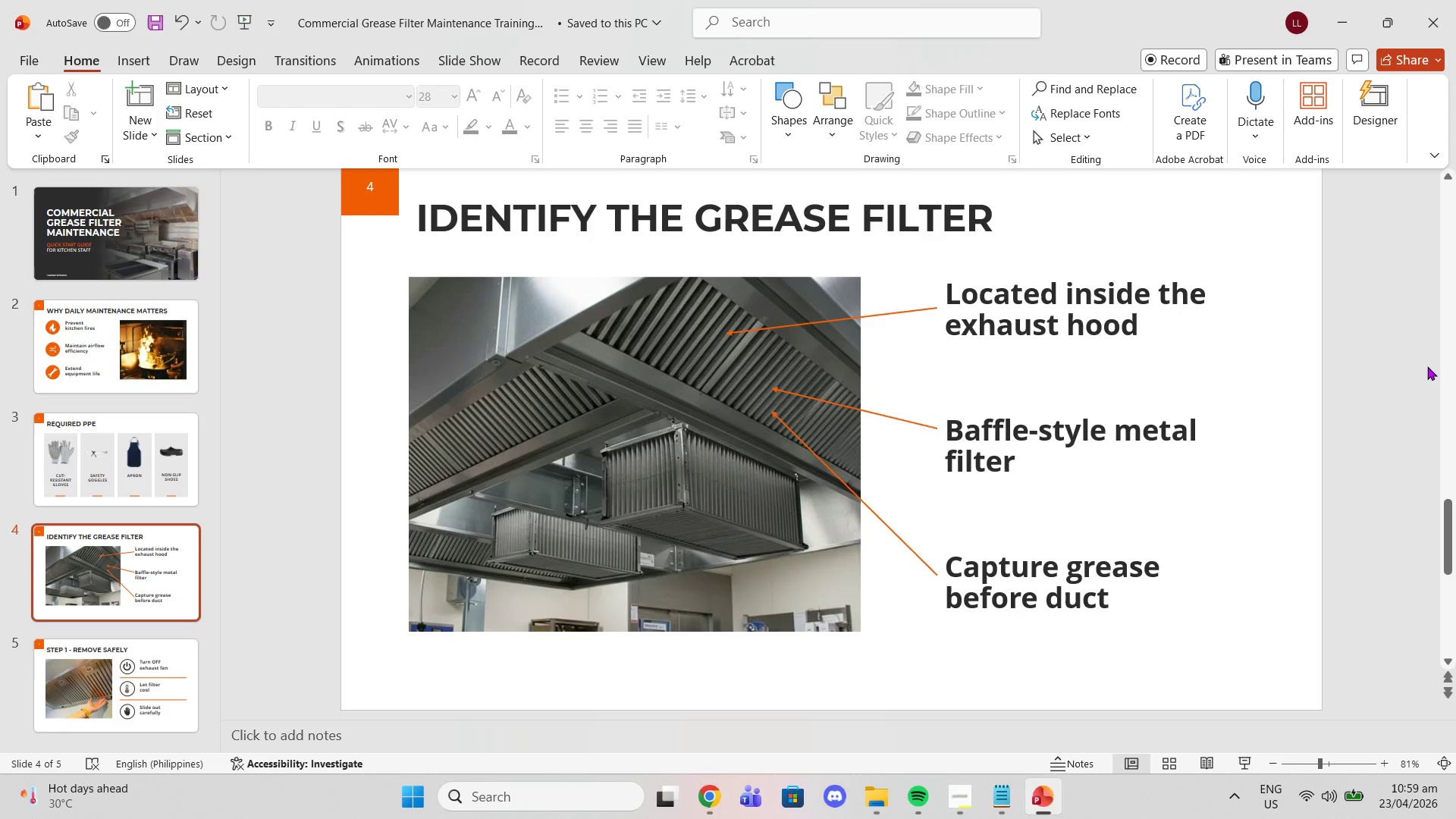 
left_click([1427, 366])
 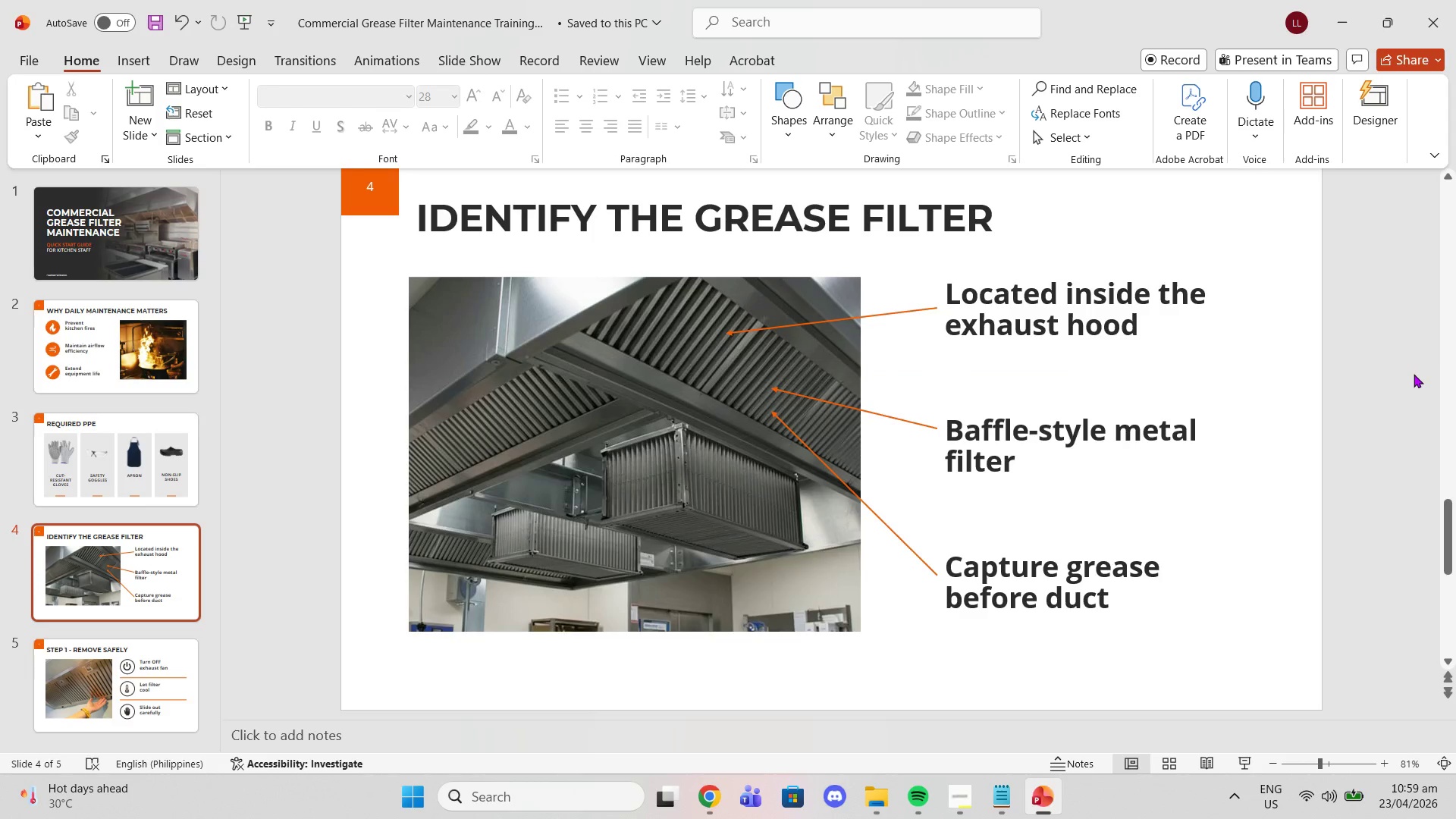 
scroll: coordinate [1285, 411], scroll_direction: up, amount: 4.0
 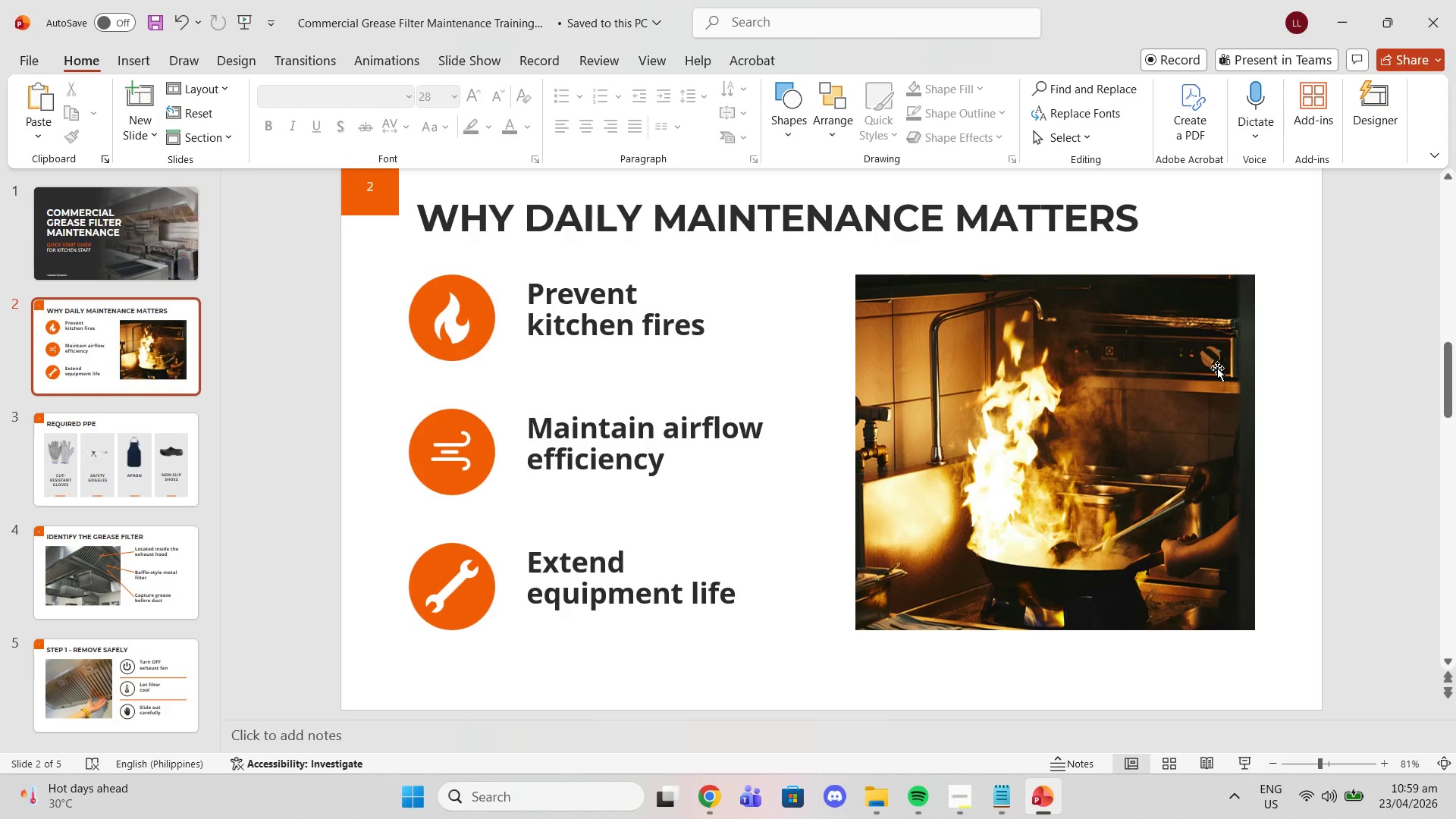 
scroll: coordinate [1266, 416], scroll_direction: down, amount: 4.0
 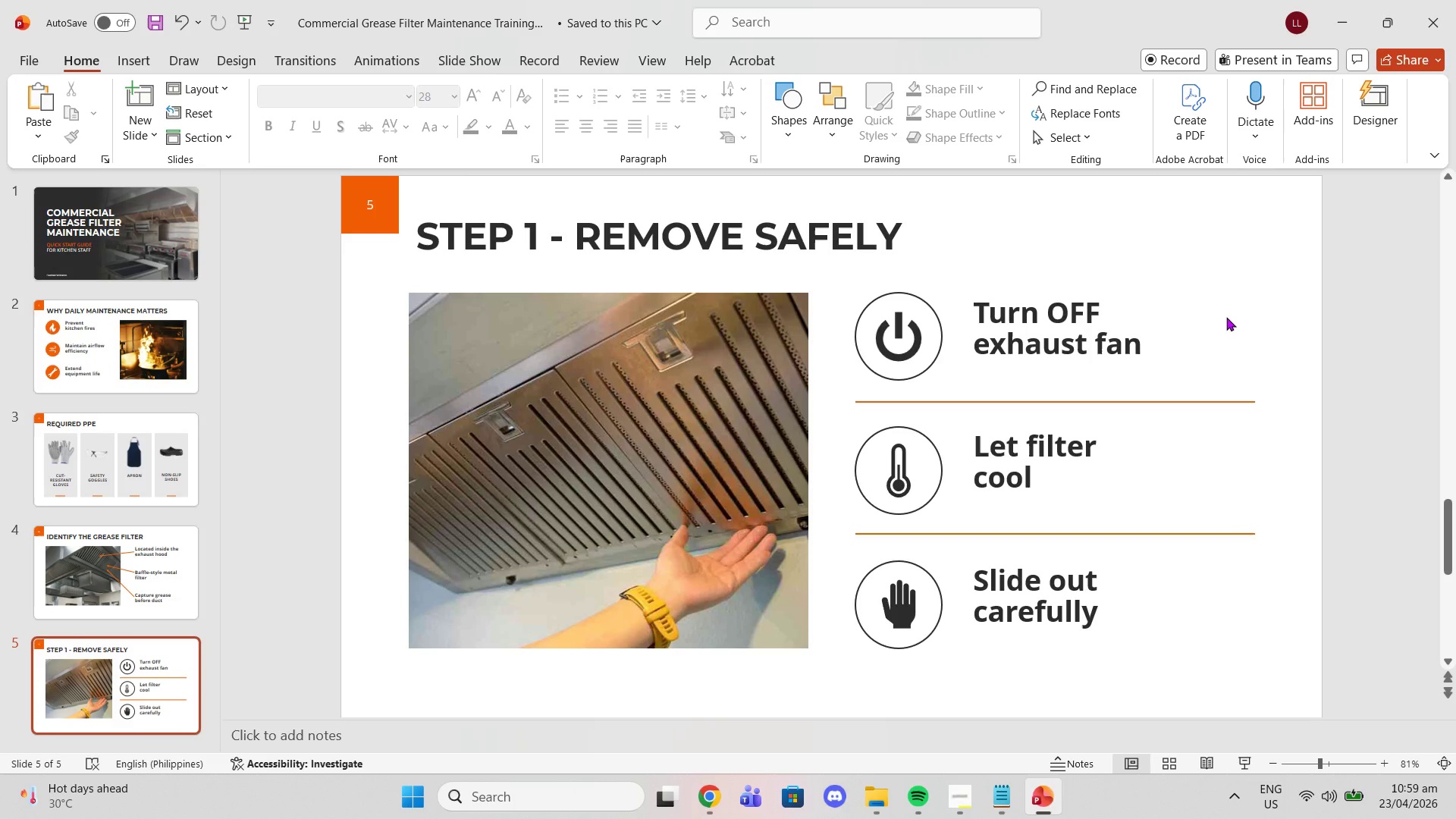 
wait(7.87)
 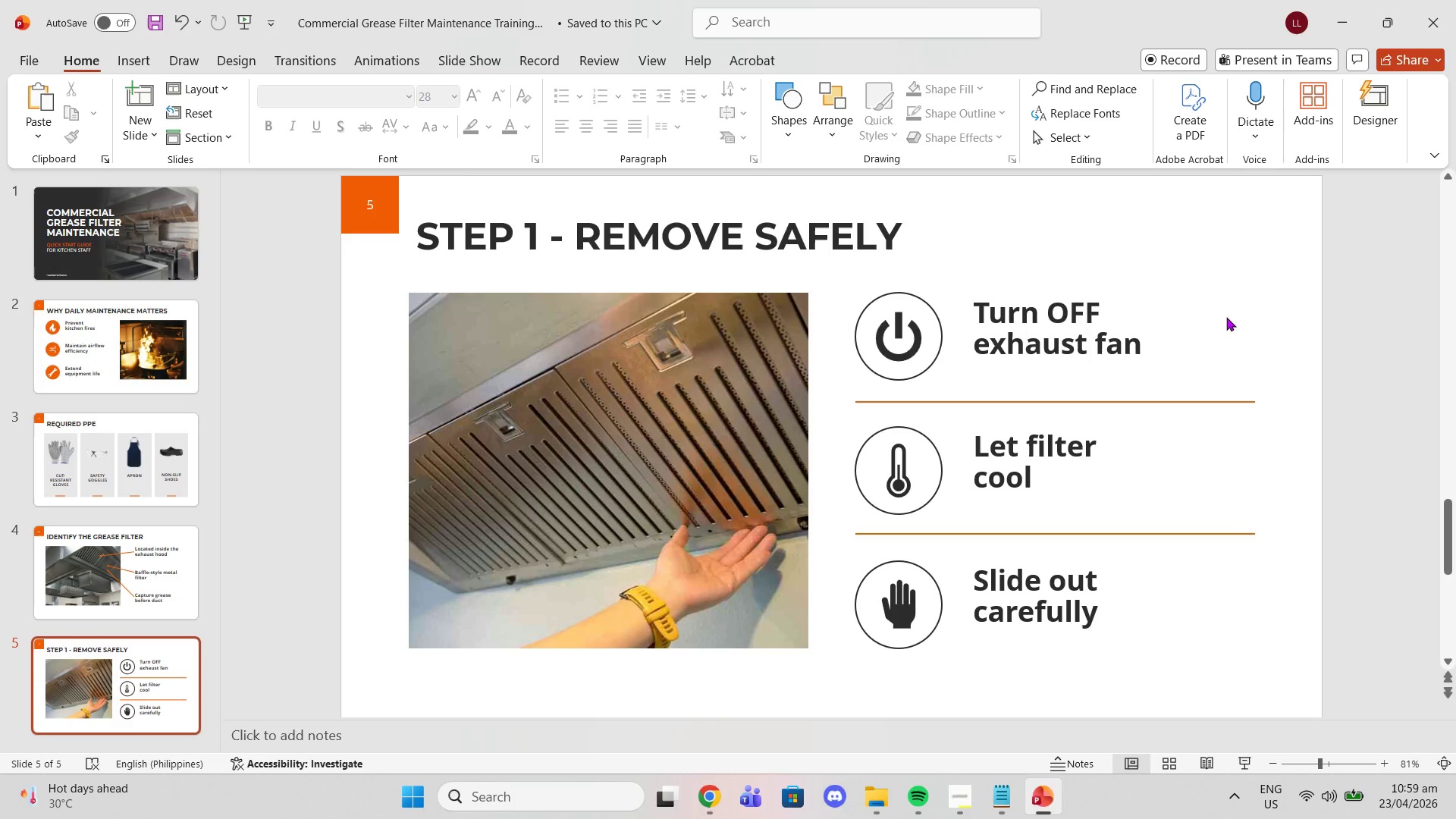 
left_click_drag(start_coordinate=[421, 228], to_coordinate=[545, 227])
 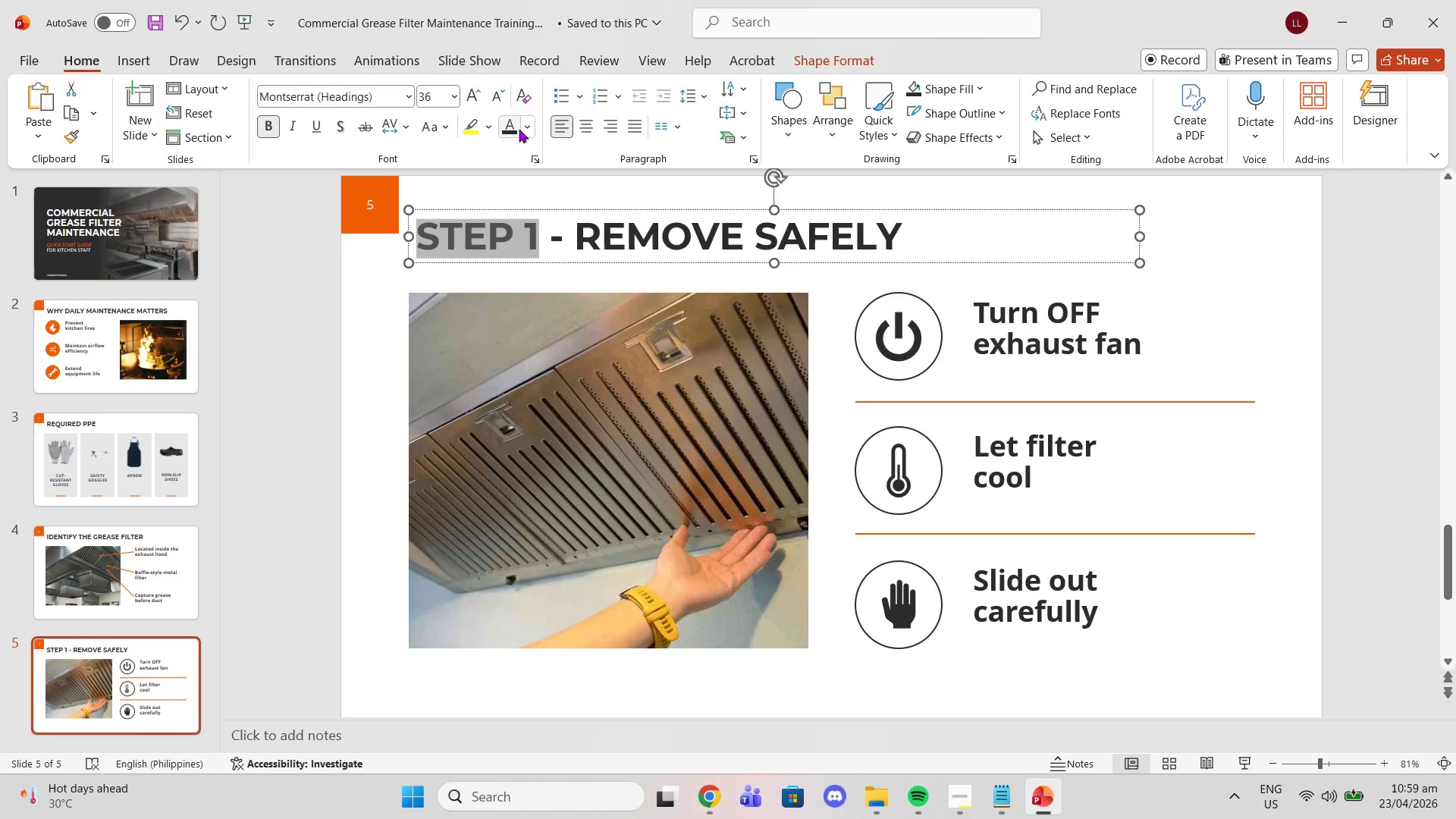 
left_click([524, 130])
 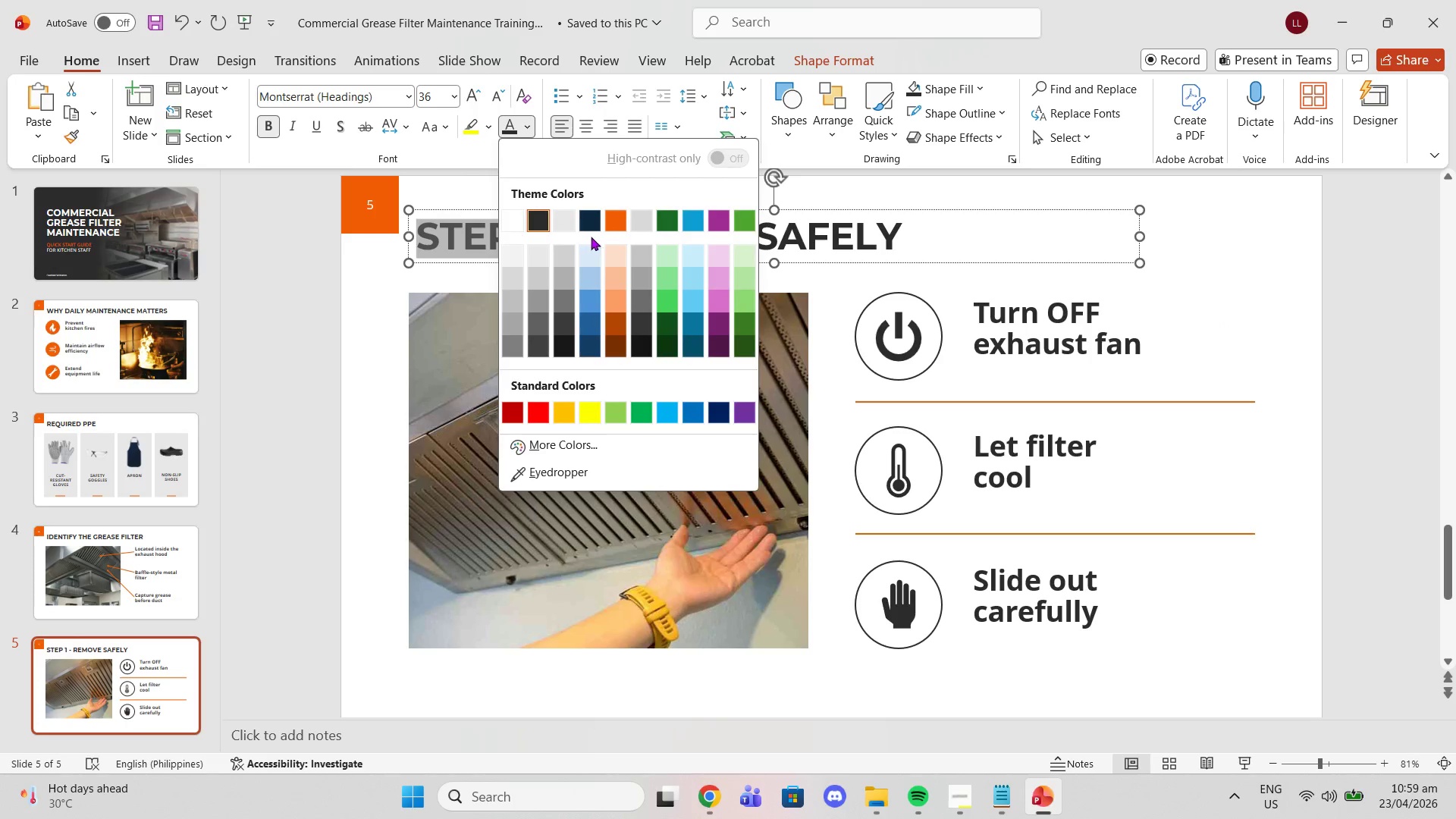 
left_click([607, 228])
 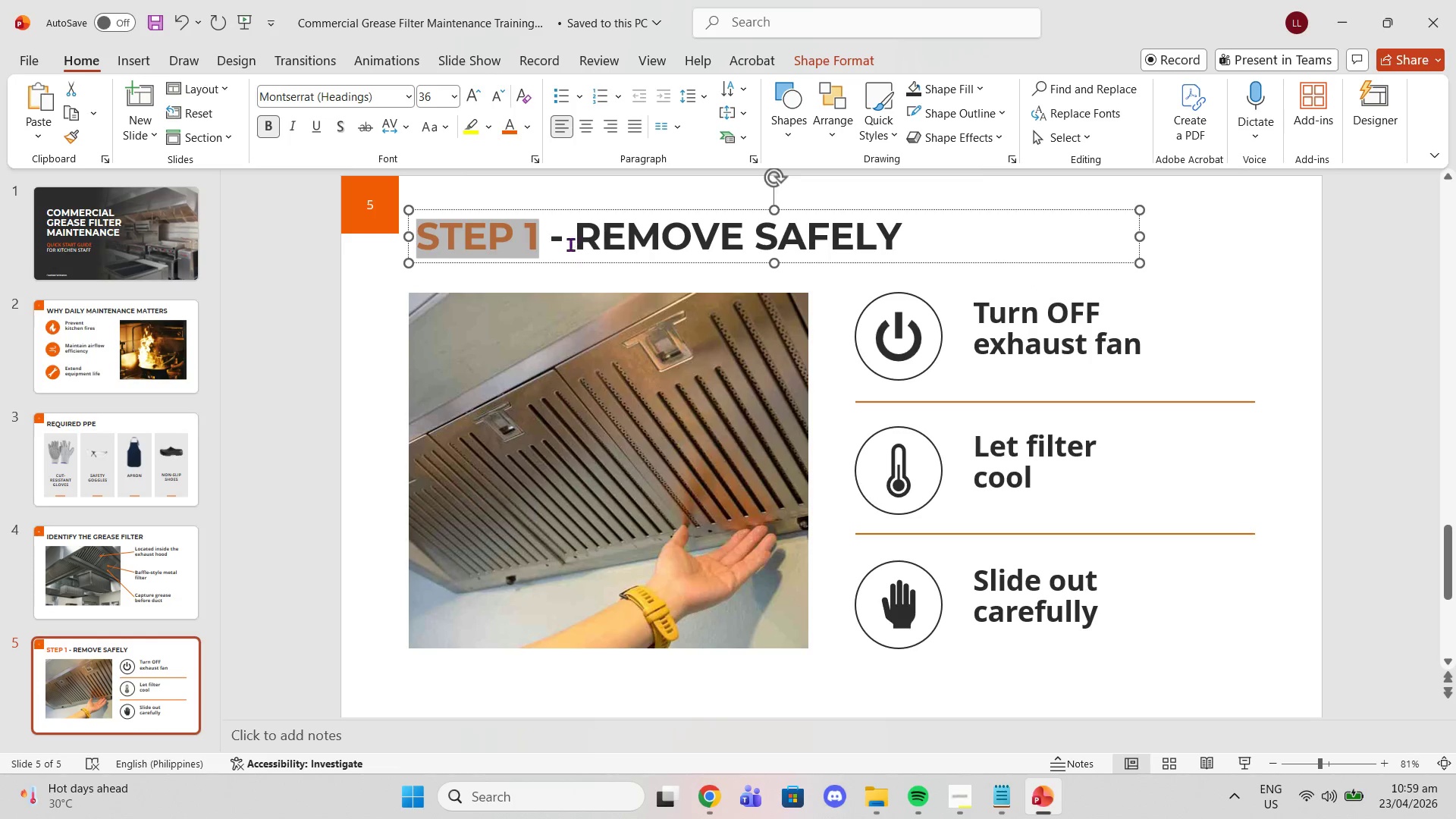 
wait(5.51)
 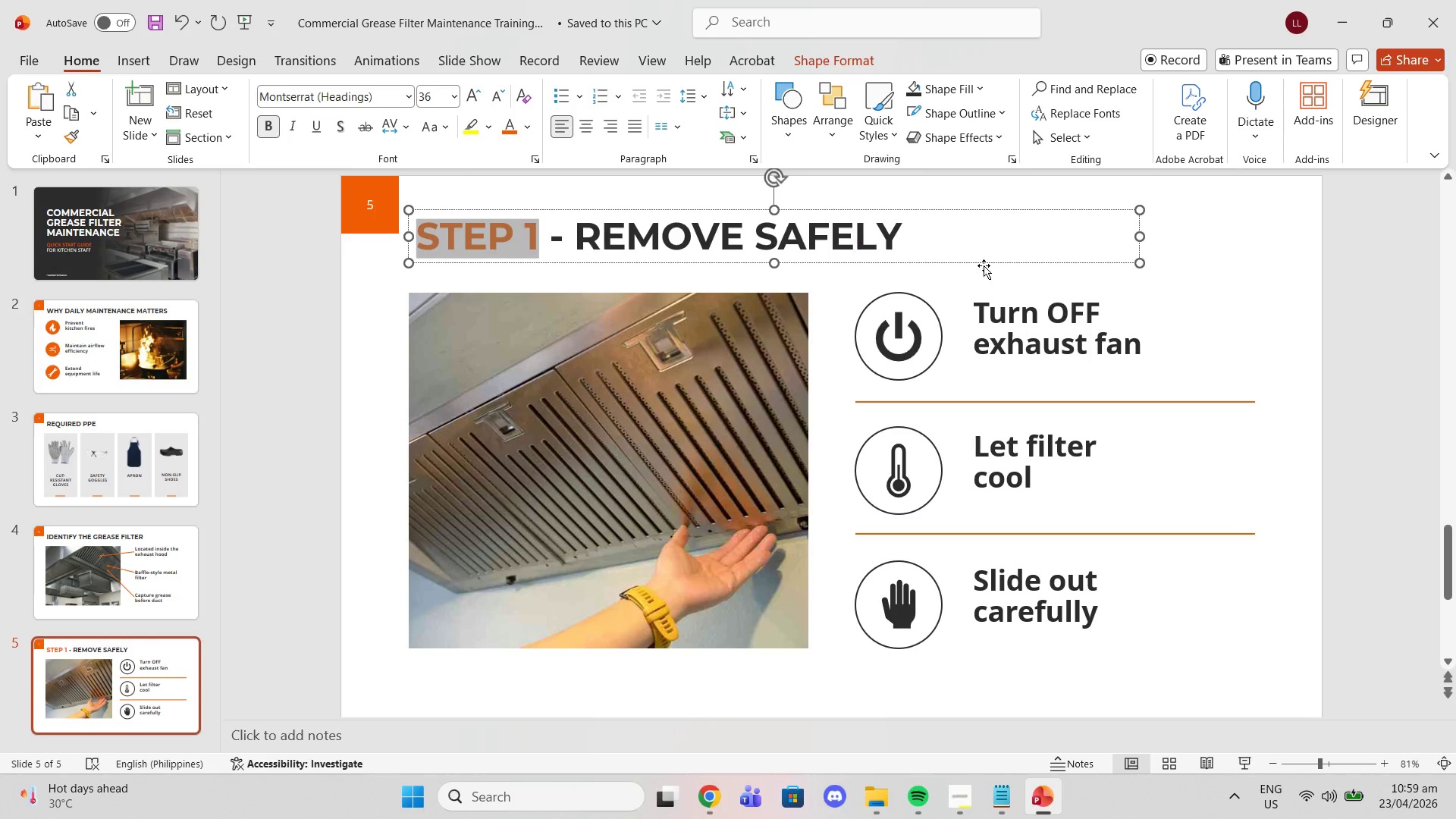 
key(Backspace)
 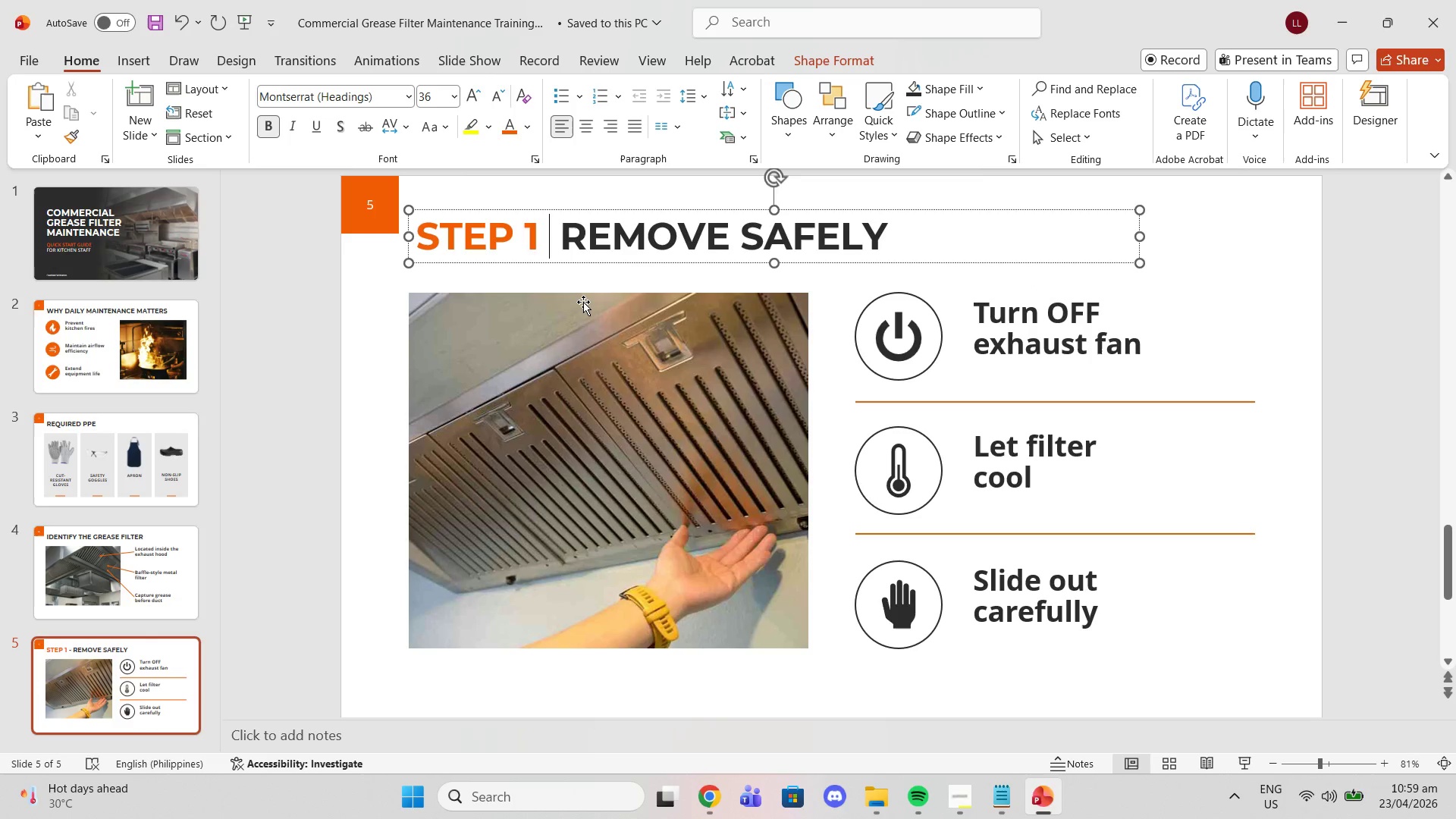 
key(Backspace)
 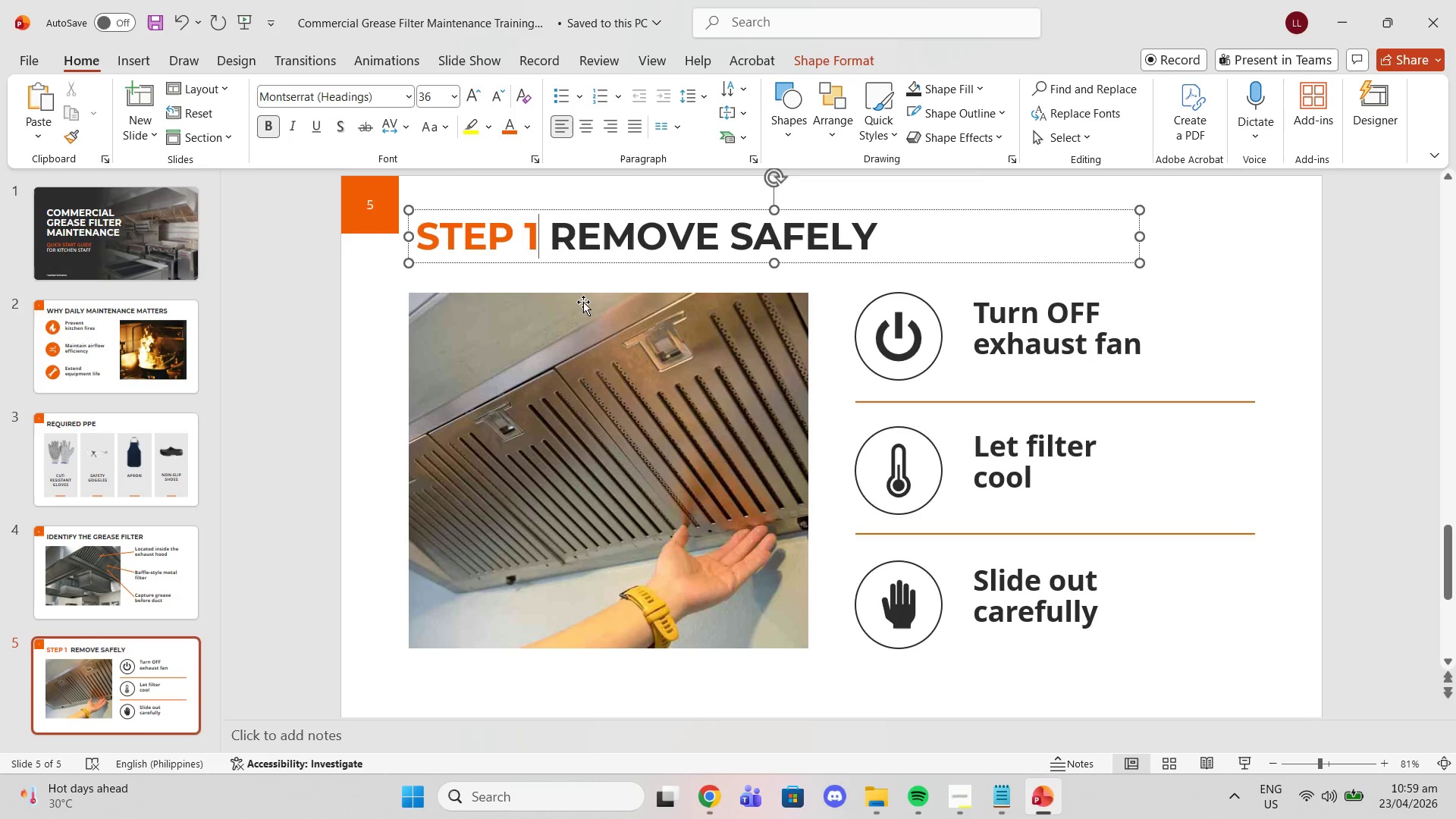 
key(Shift+Semicolon)
 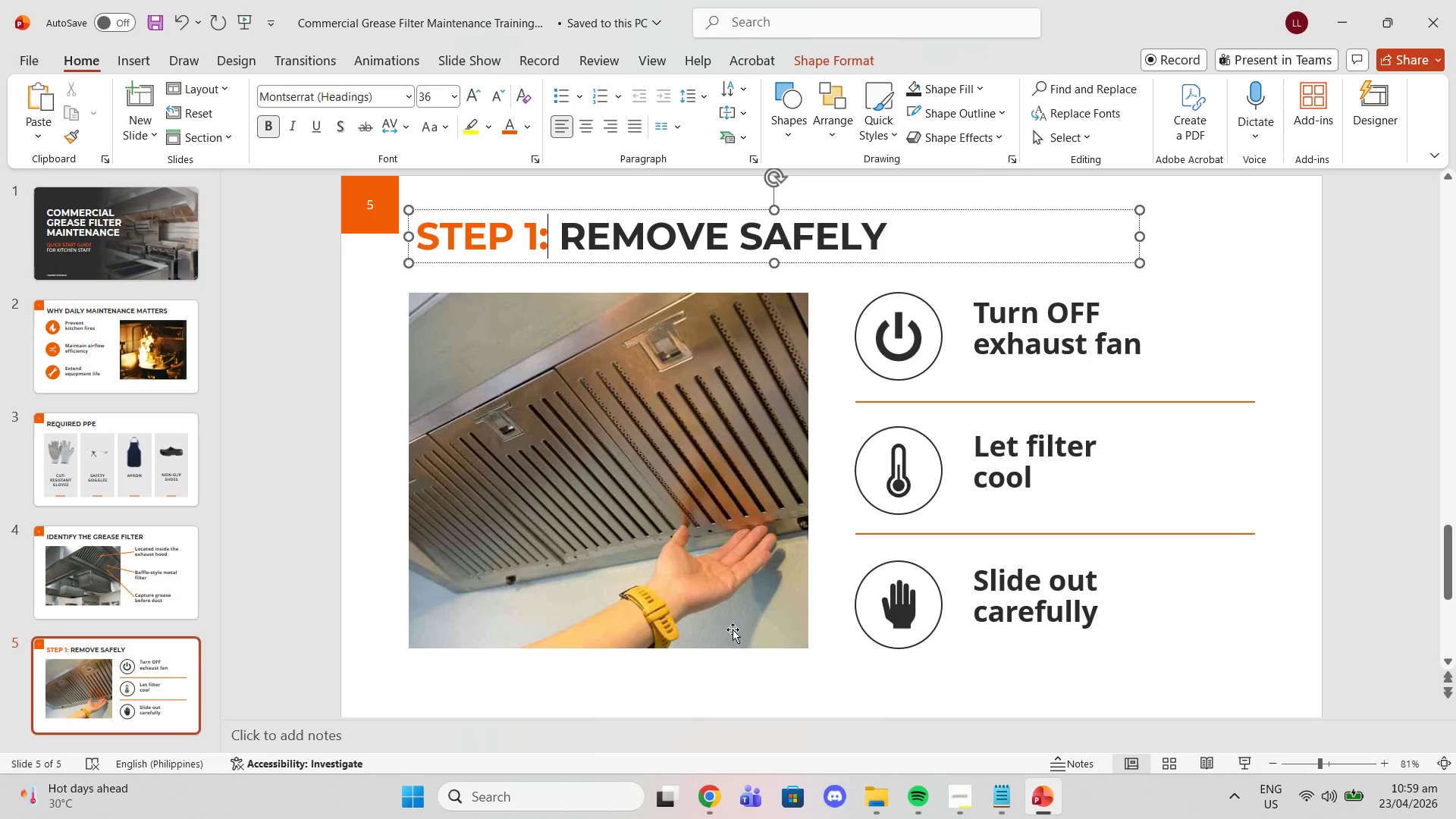 
wait(5.7)
 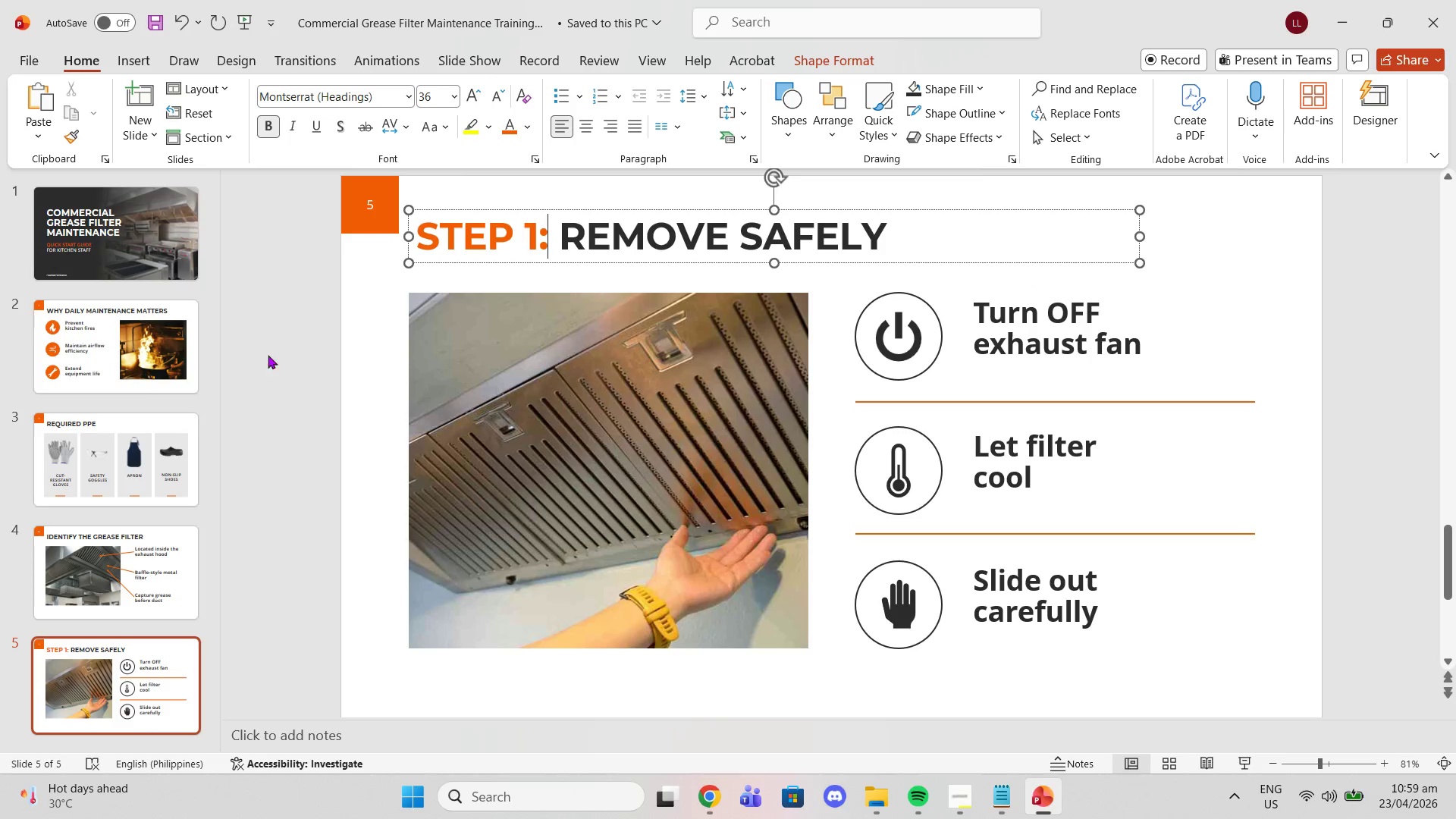 
left_click([146, 121])
 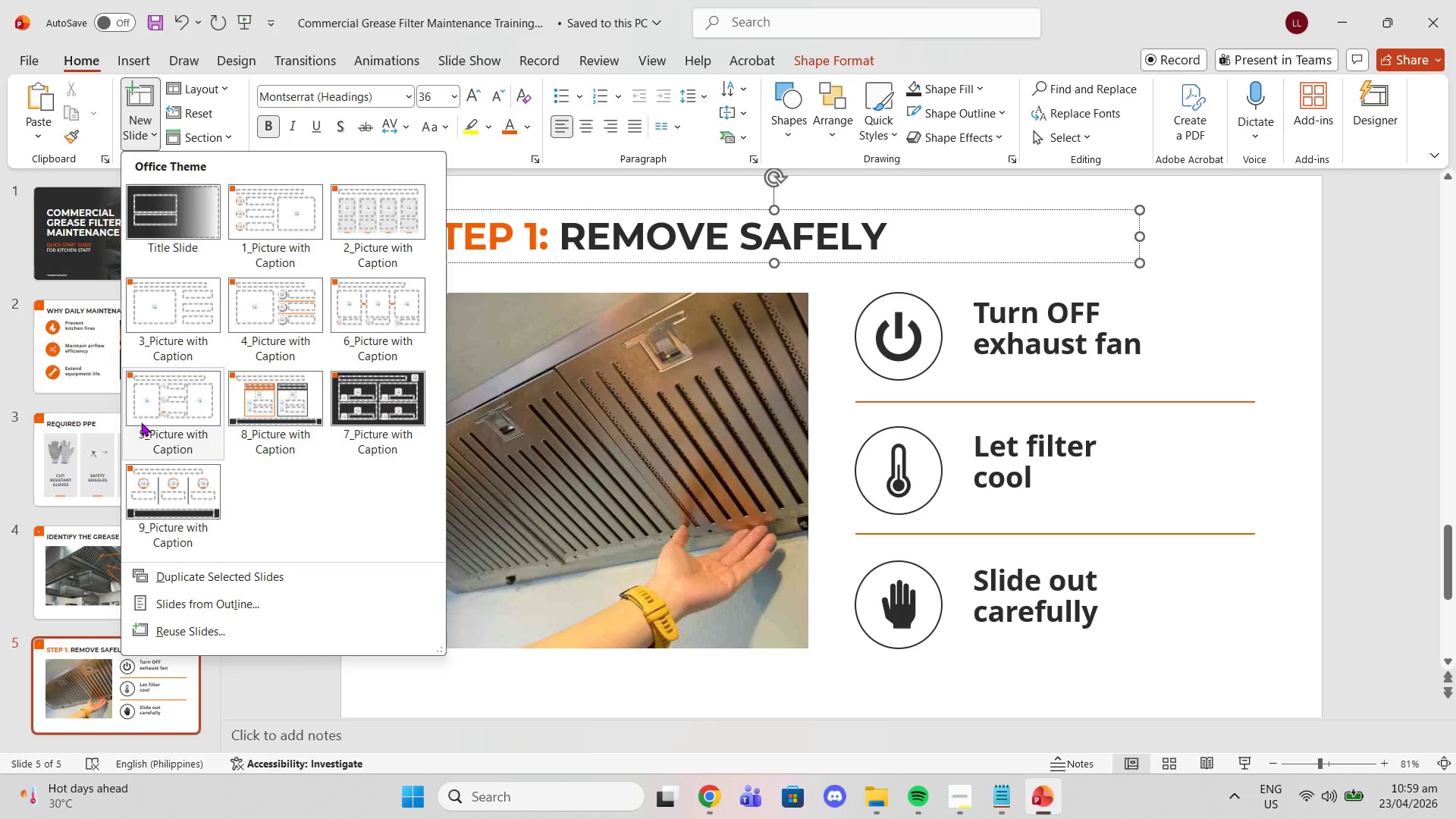 
left_click([374, 325])
 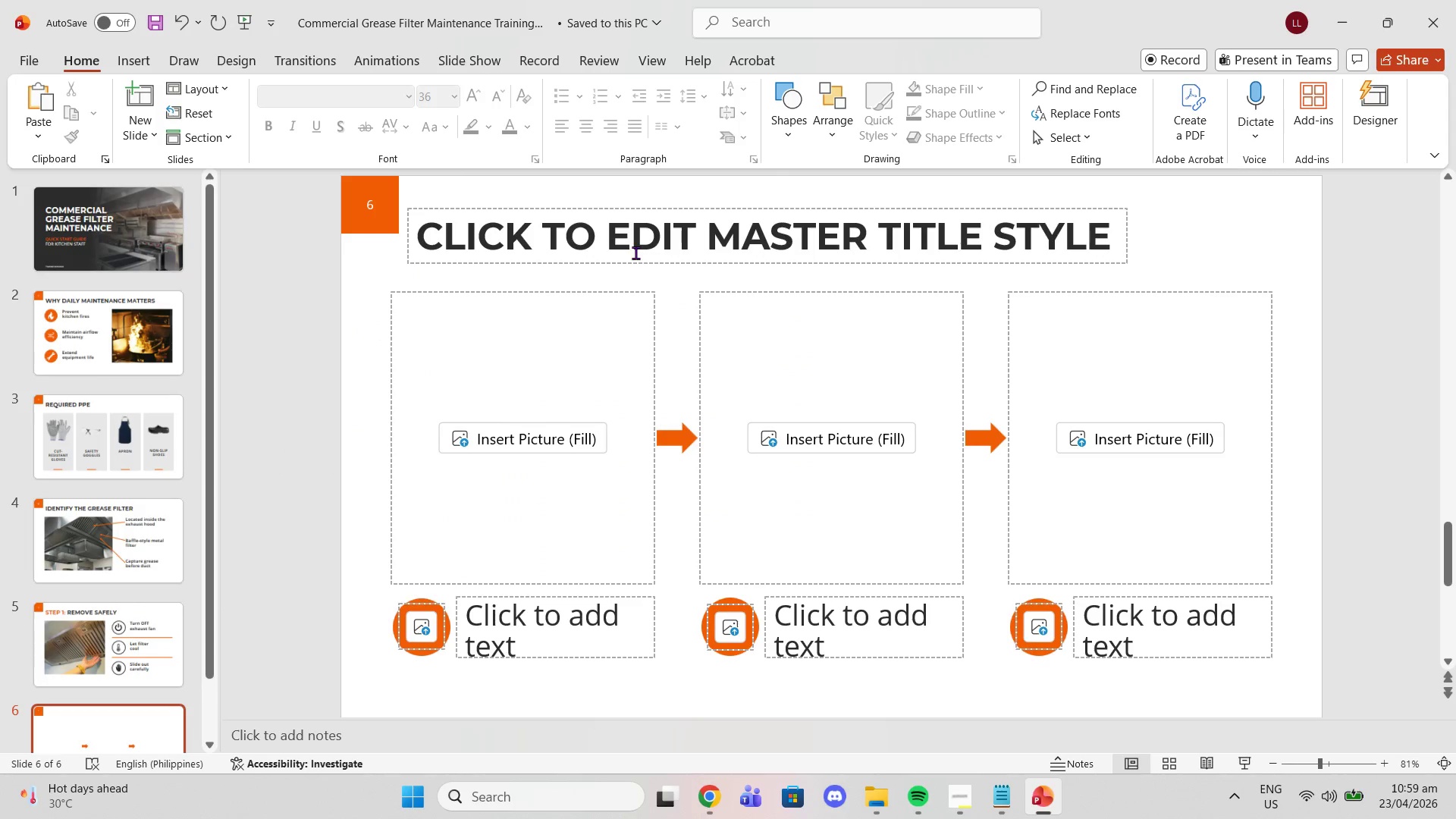 
double_click([635, 253])
 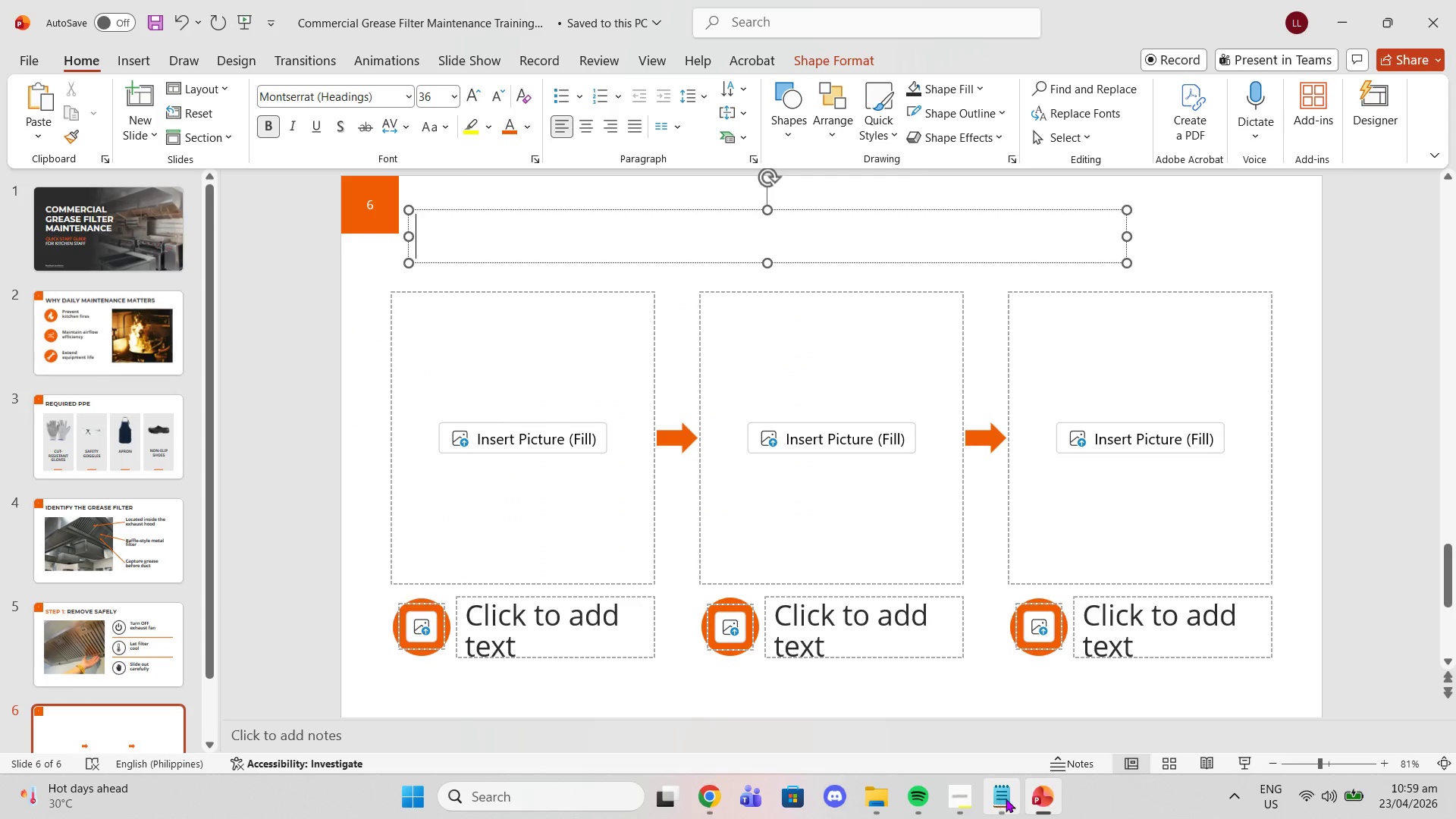 
left_click([1008, 799])
 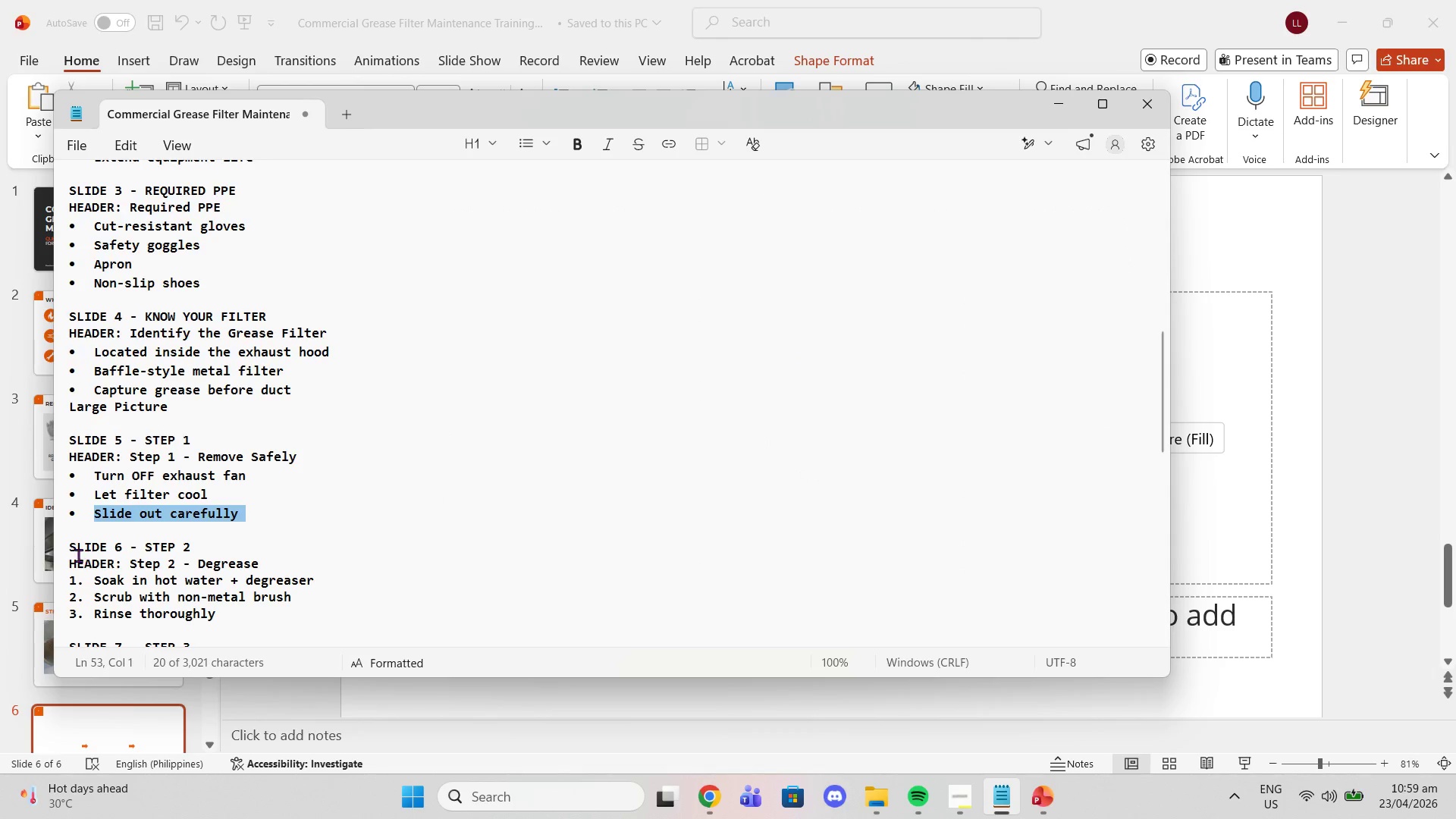 
left_click_drag(start_coordinate=[69, 560], to_coordinate=[256, 566])
 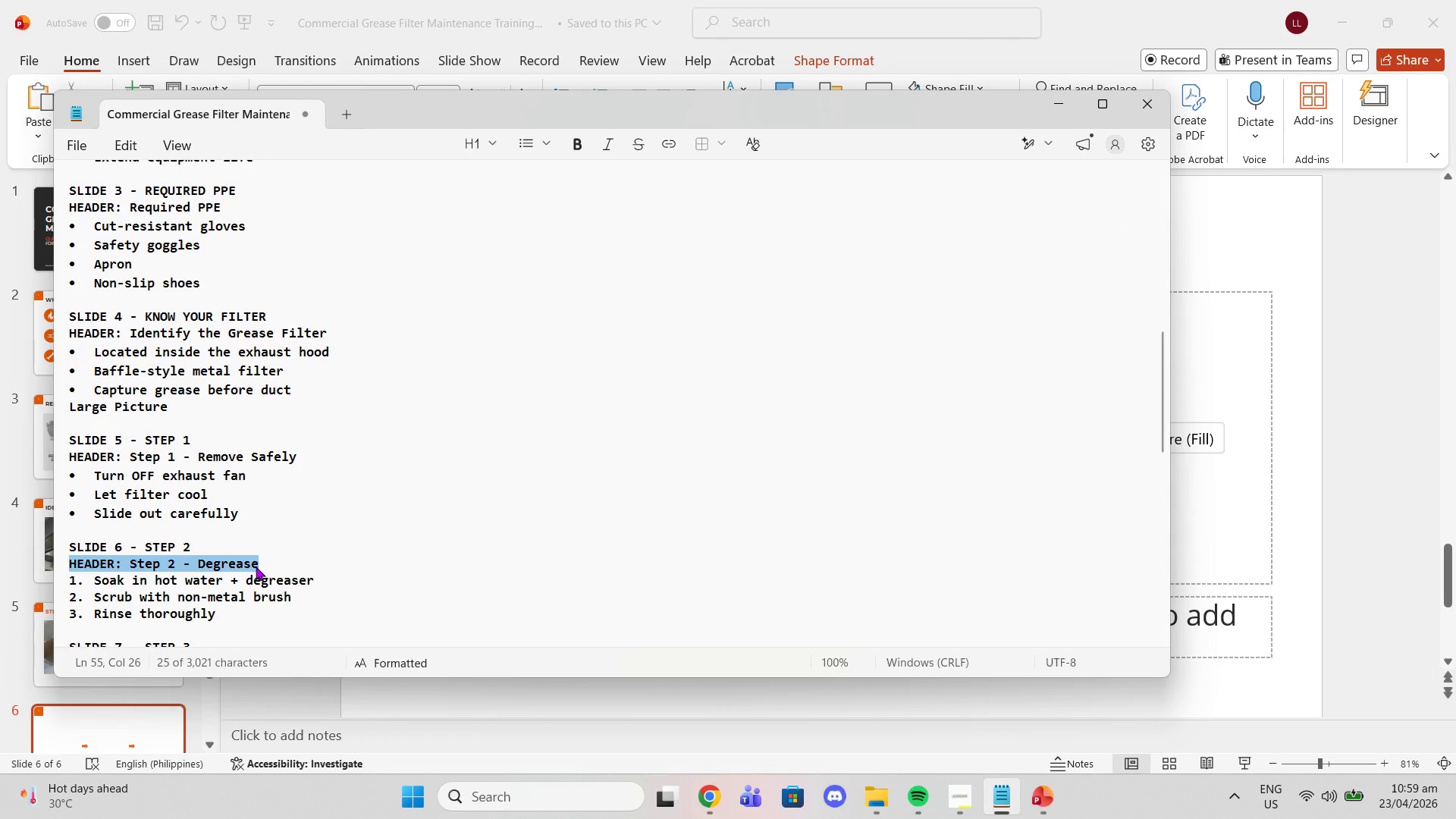 
hold_key(key=ControlLeft, duration=0.47)
 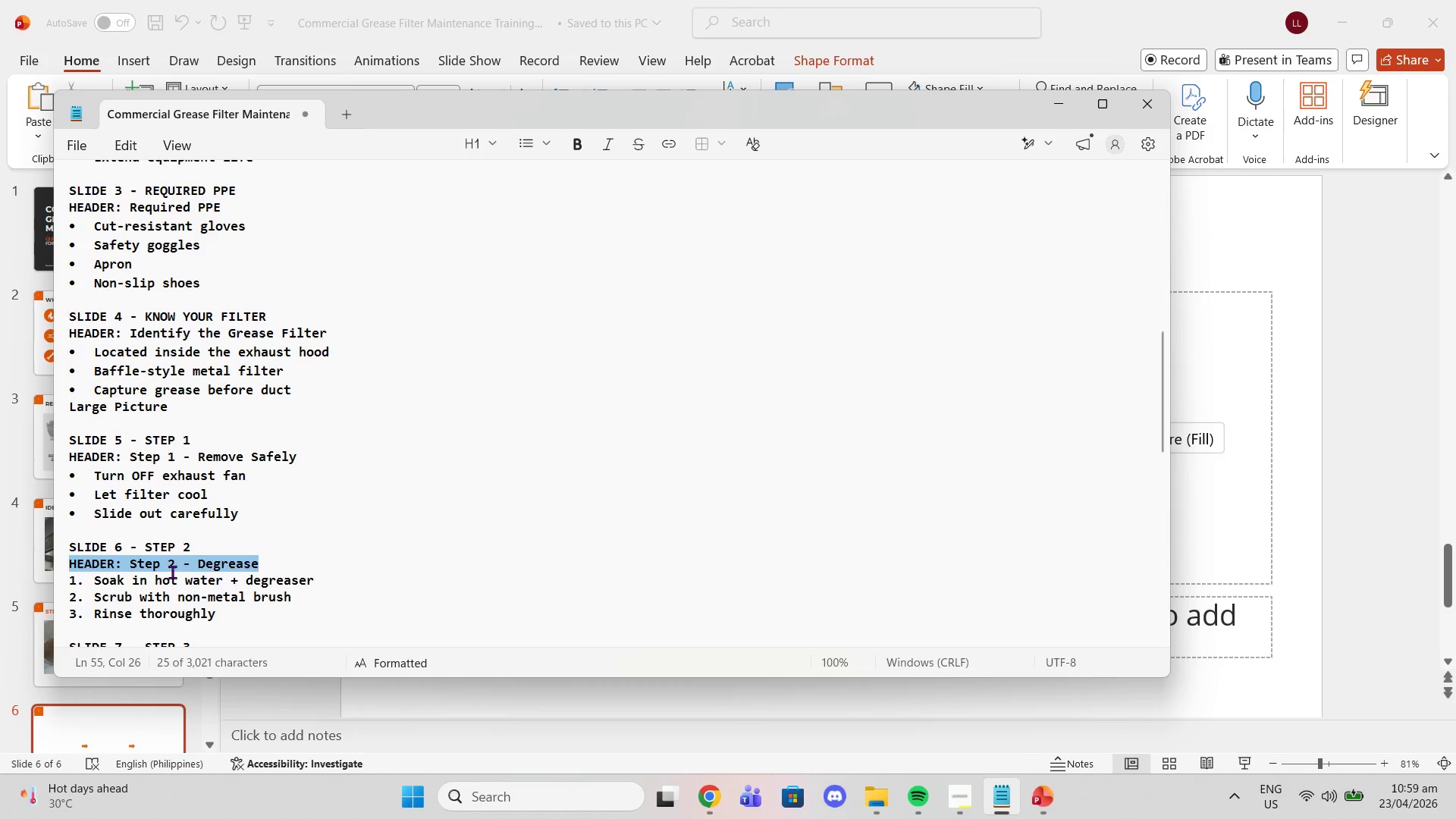 
left_click([166, 571])
 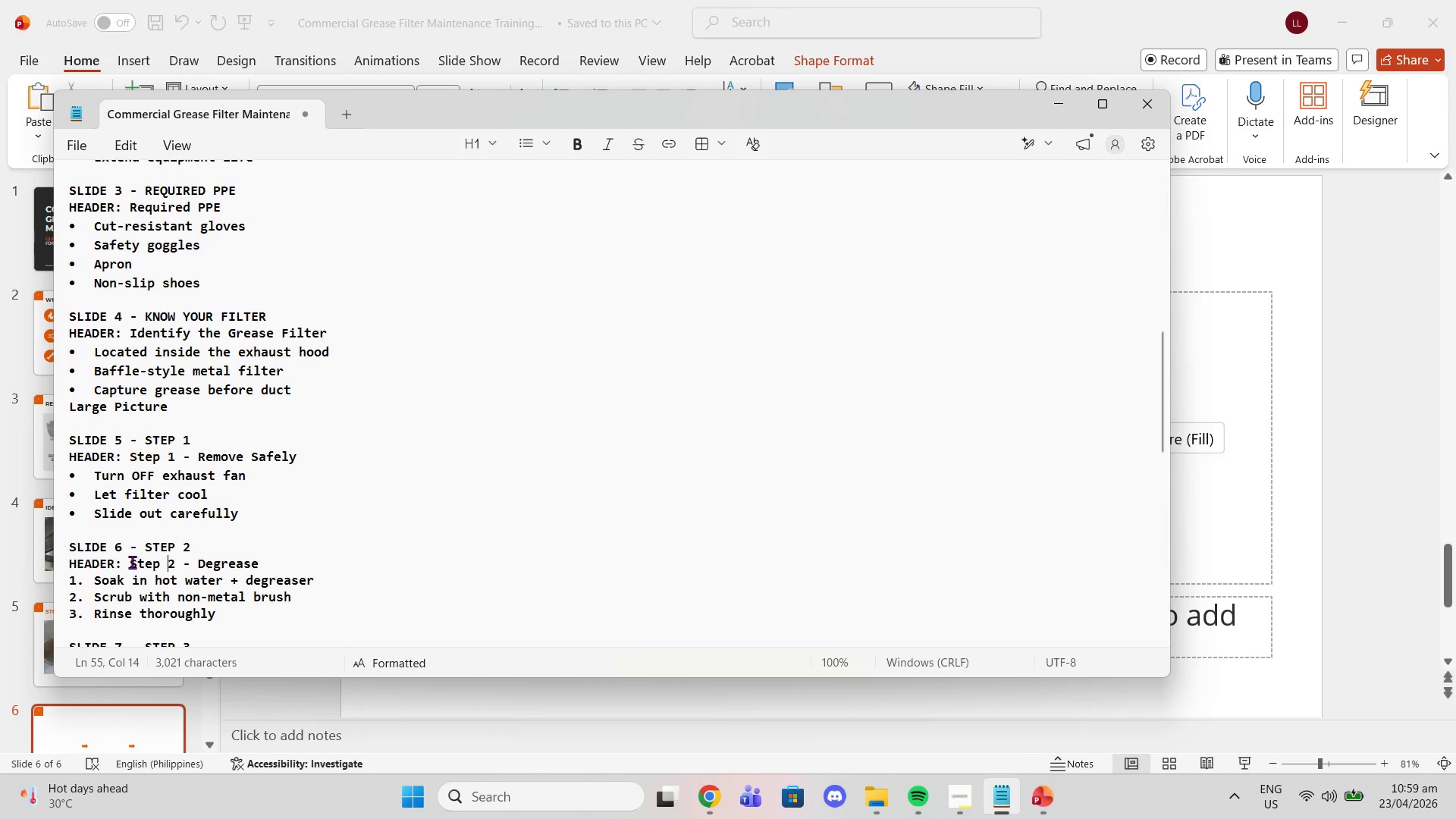 
left_click_drag(start_coordinate=[132, 562], to_coordinate=[260, 561])
 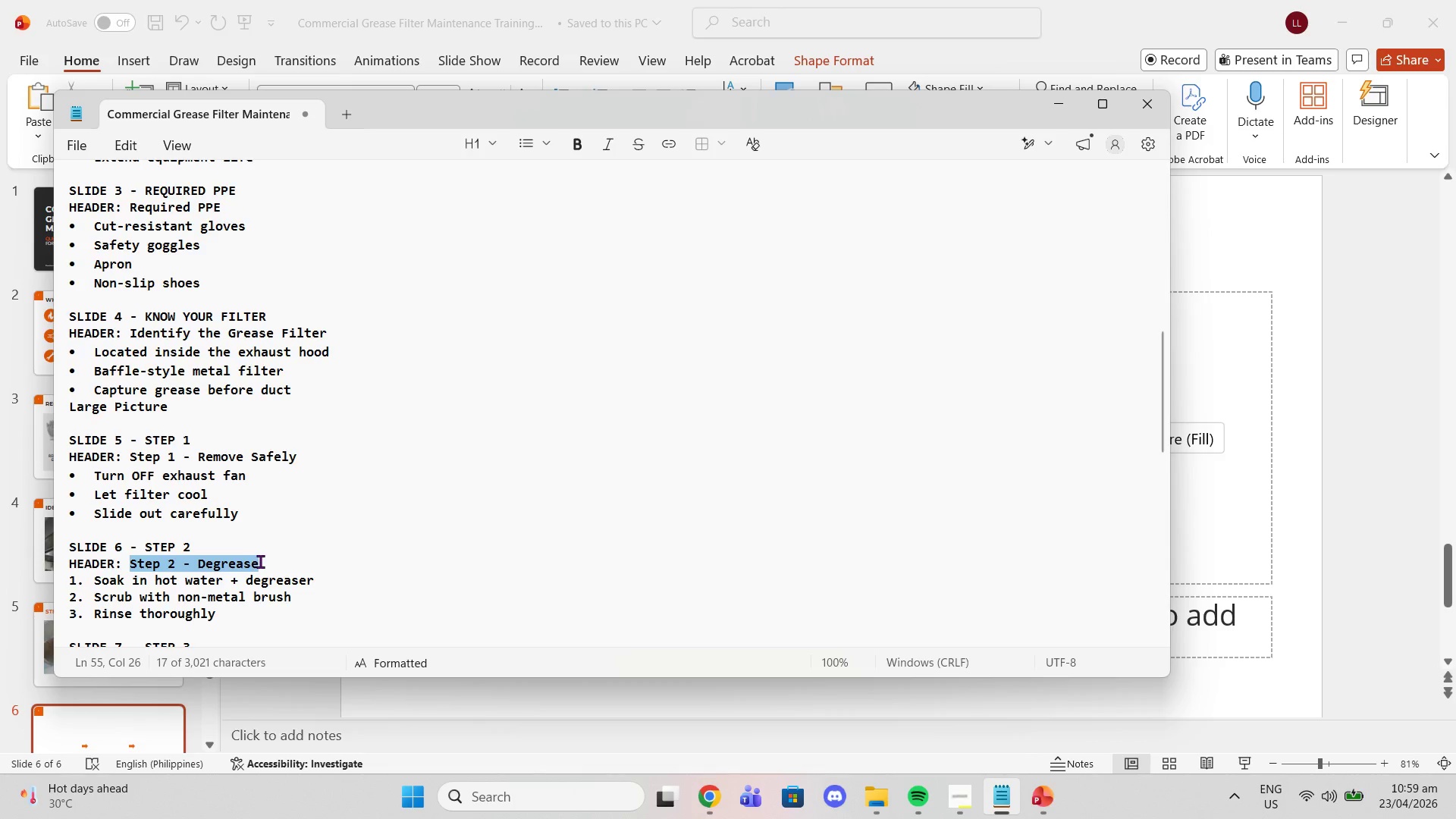 
key(Control+C)
 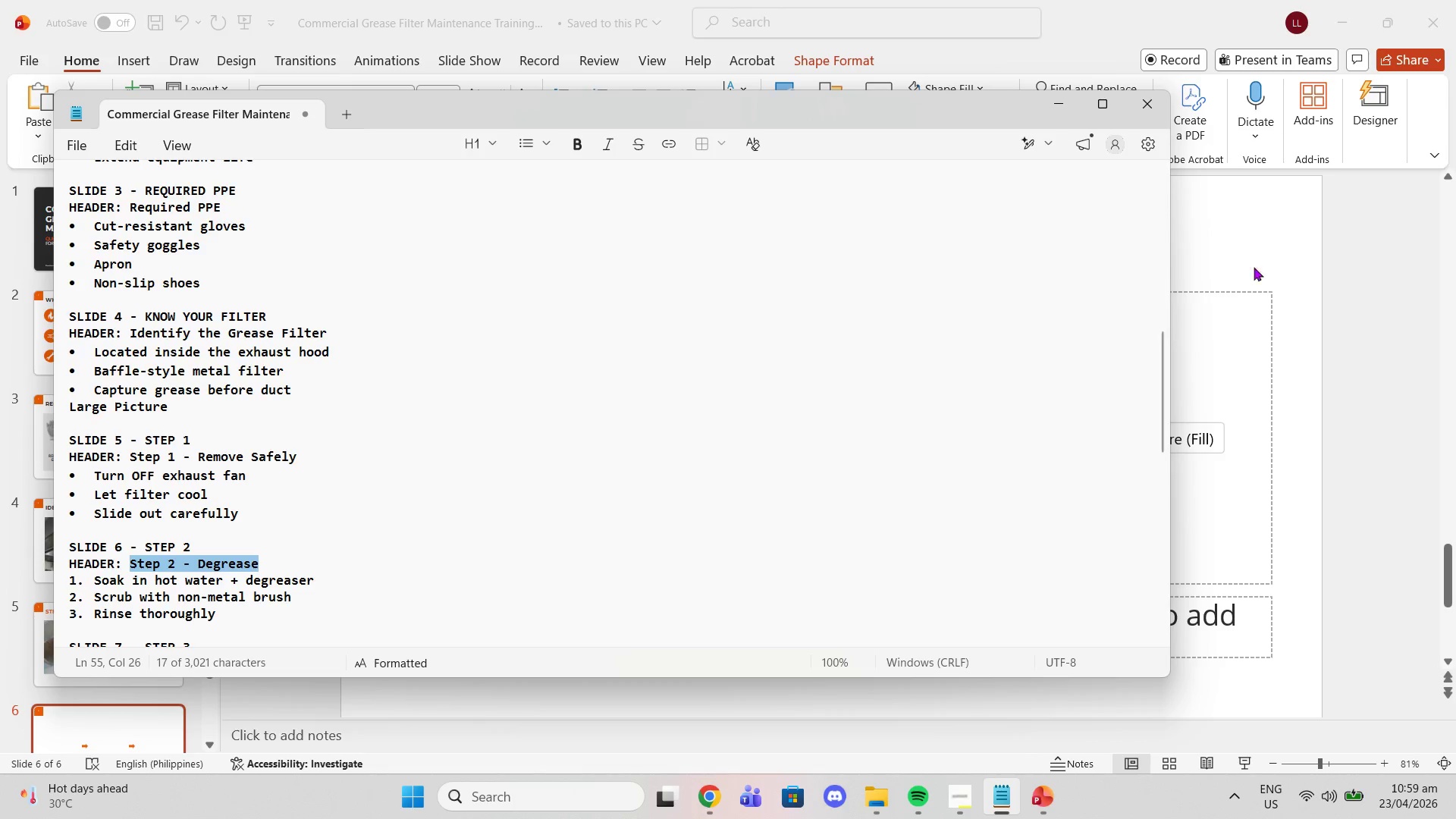 
left_click_drag(start_coordinate=[1264, 246], to_coordinate=[1263, 253])
 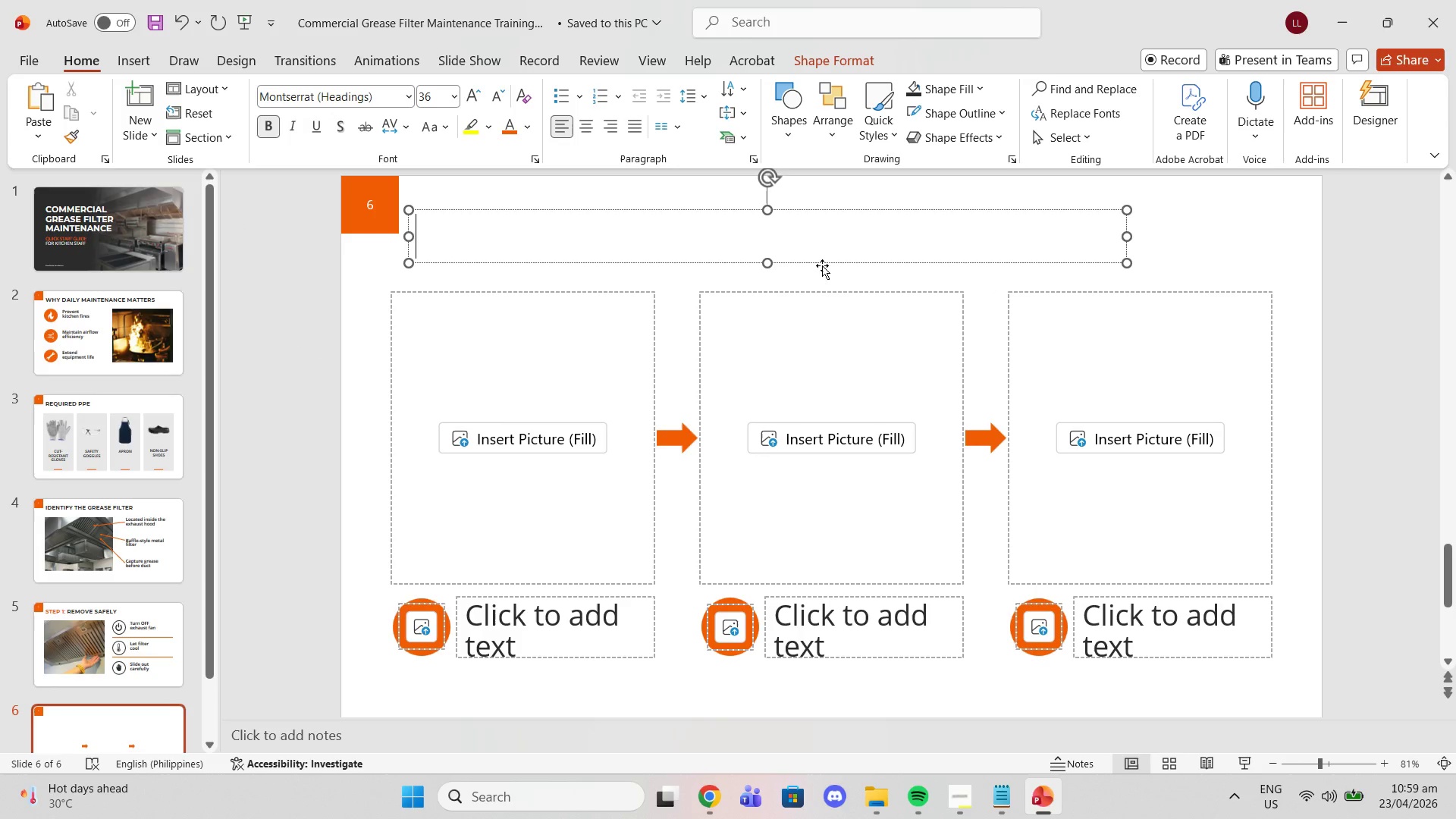 
key(Control+V)
 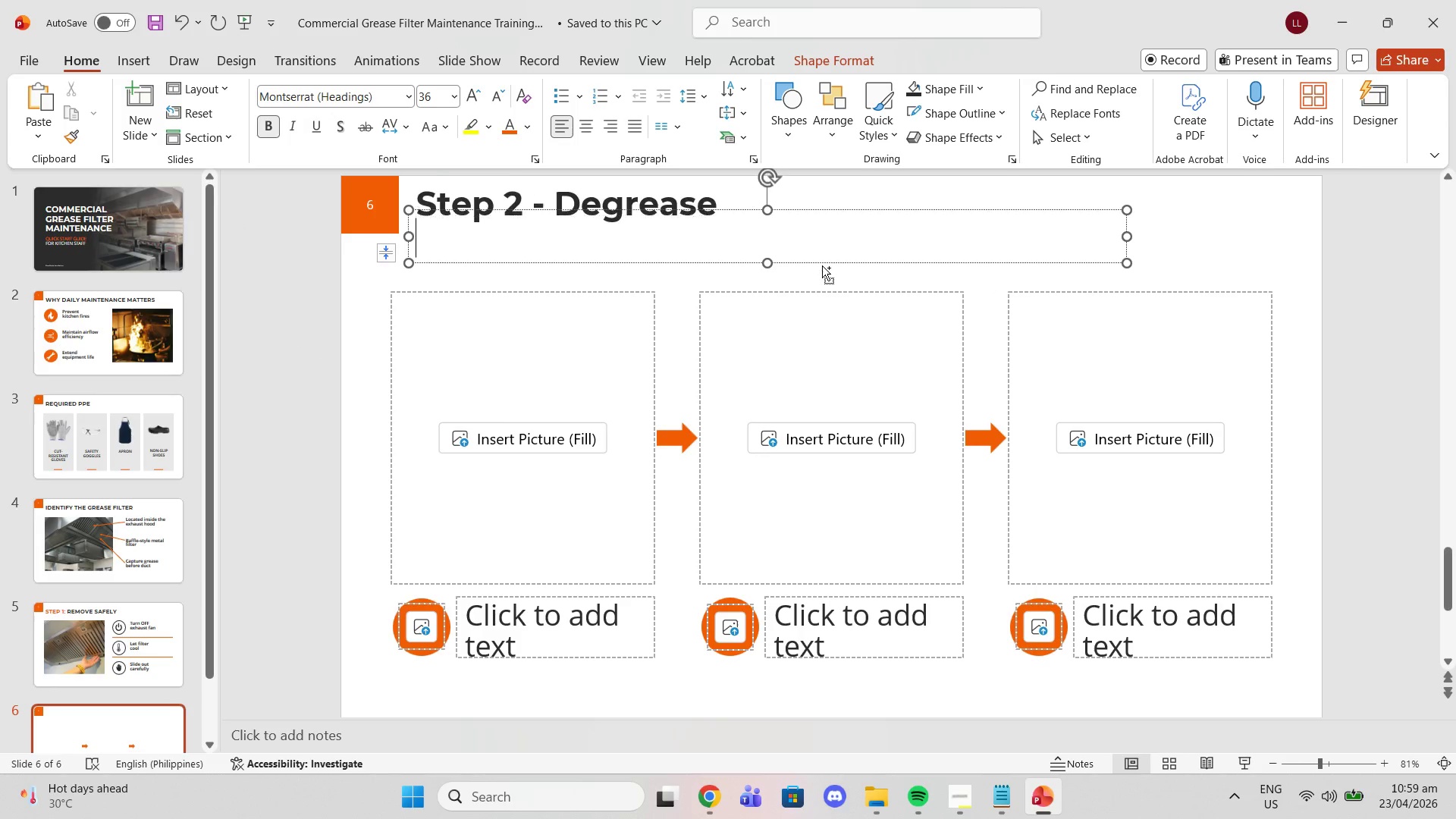 
key(Control+ControlLeft)
 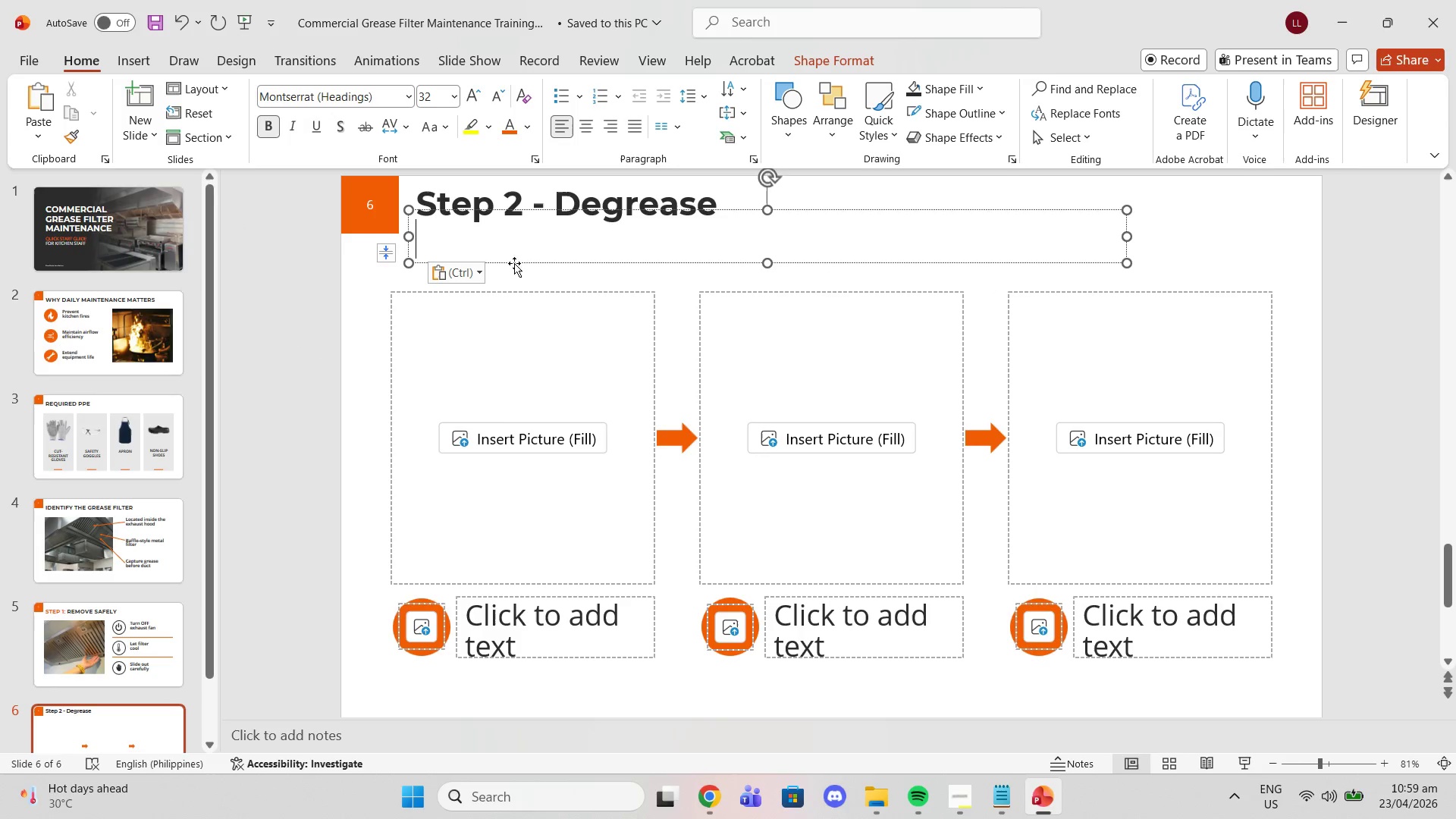 
left_click([482, 270])
 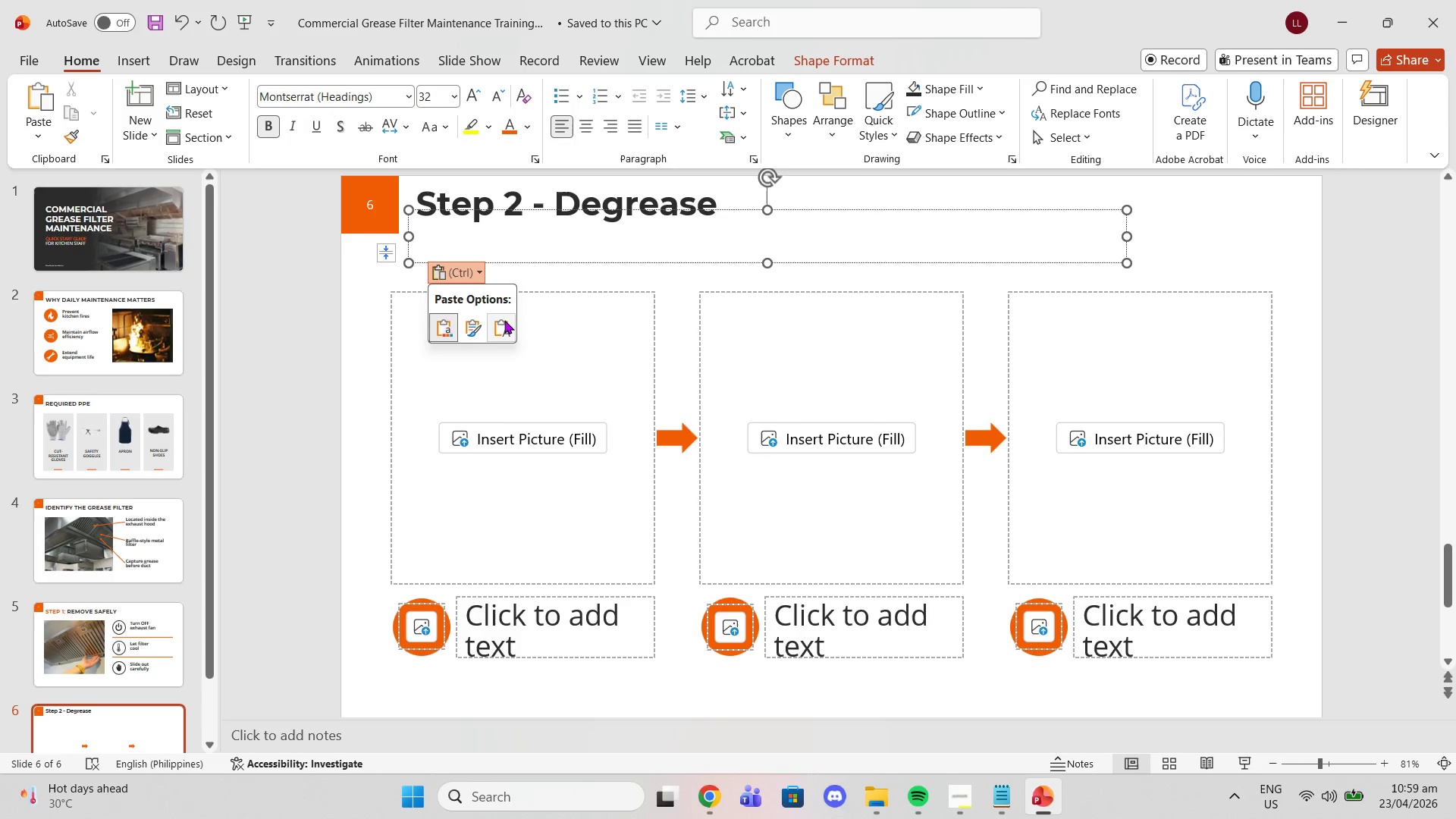 
left_click([504, 320])
 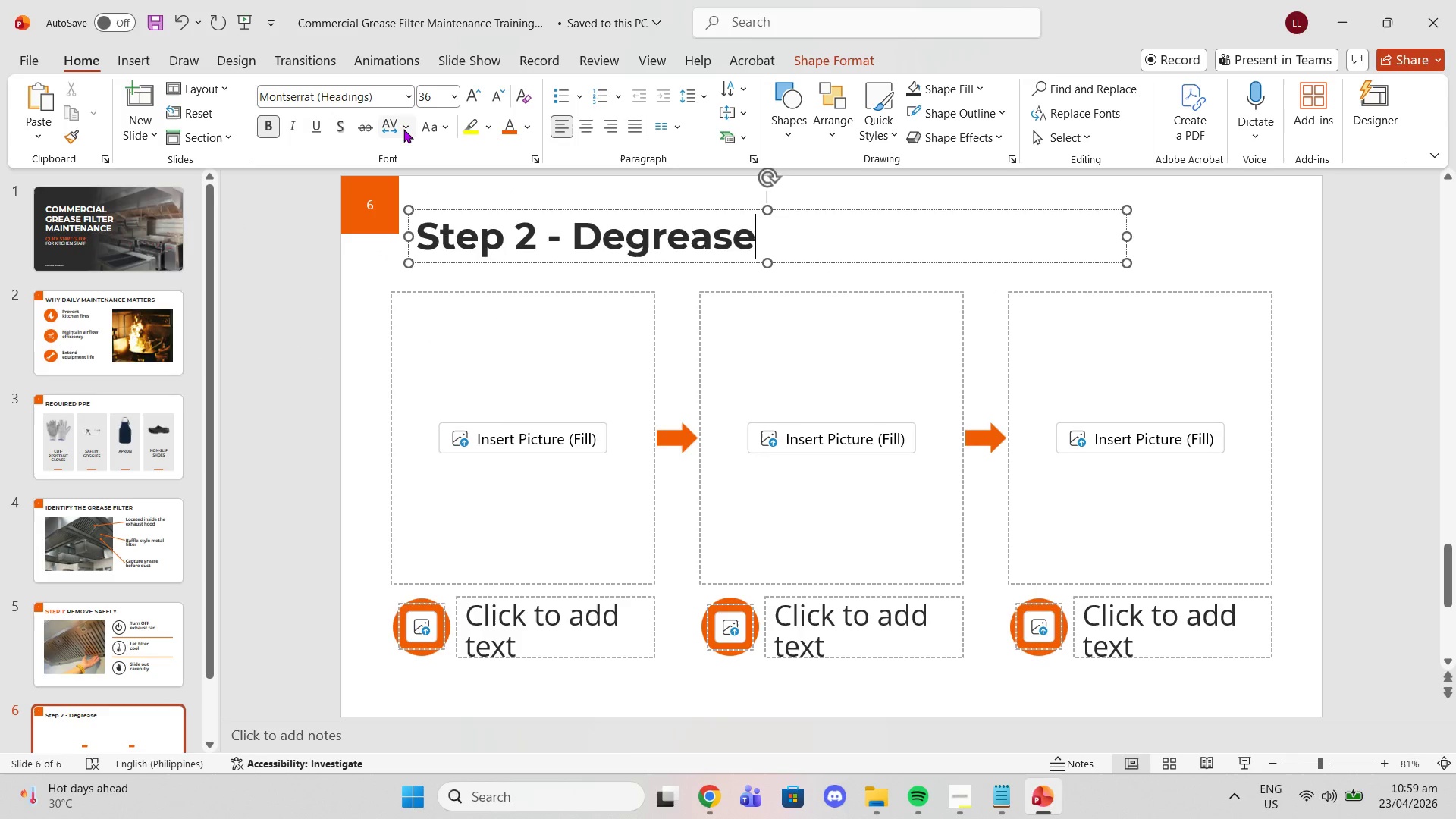 
left_click([426, 132])
 